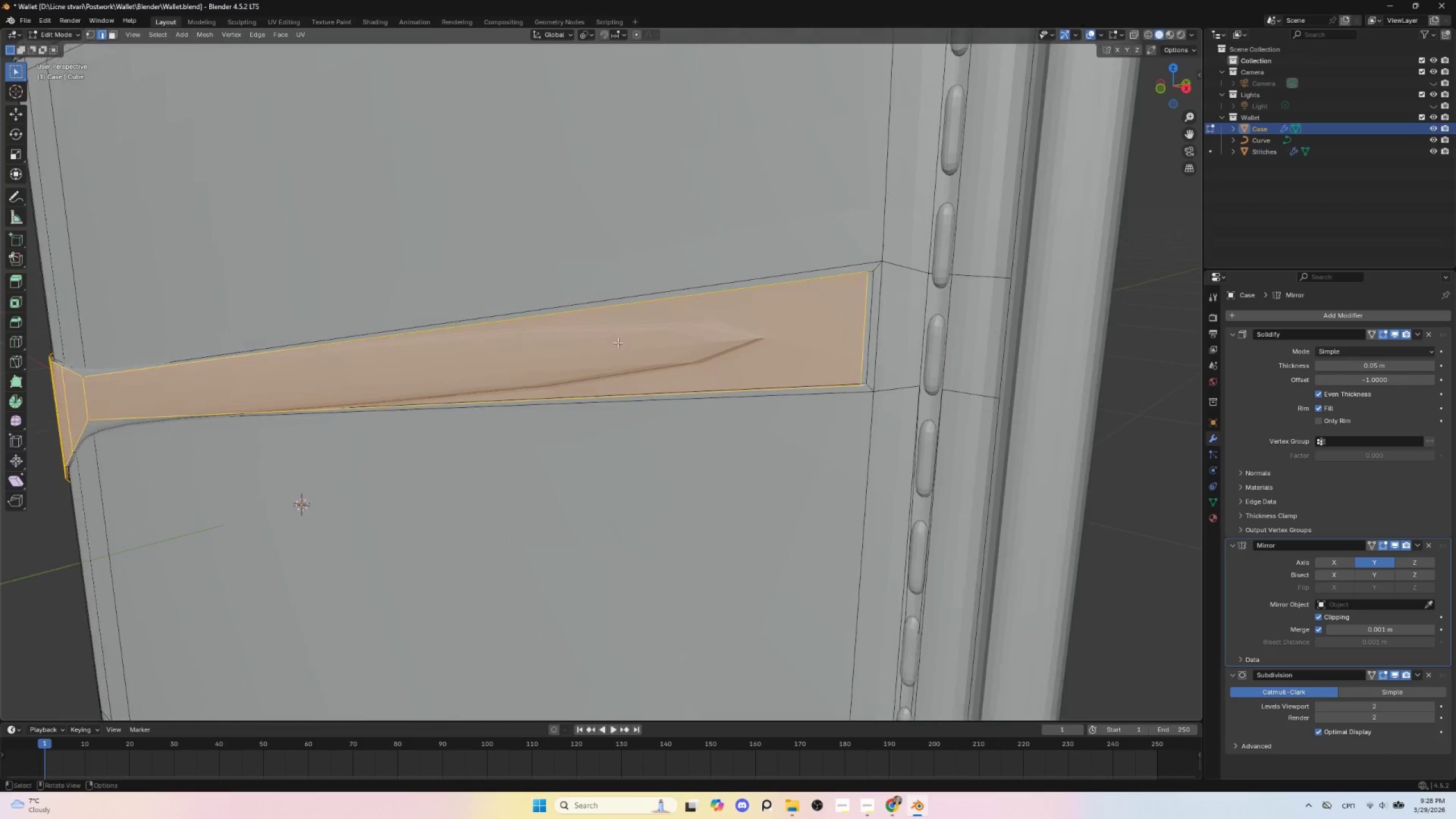 
key(Control+B)
 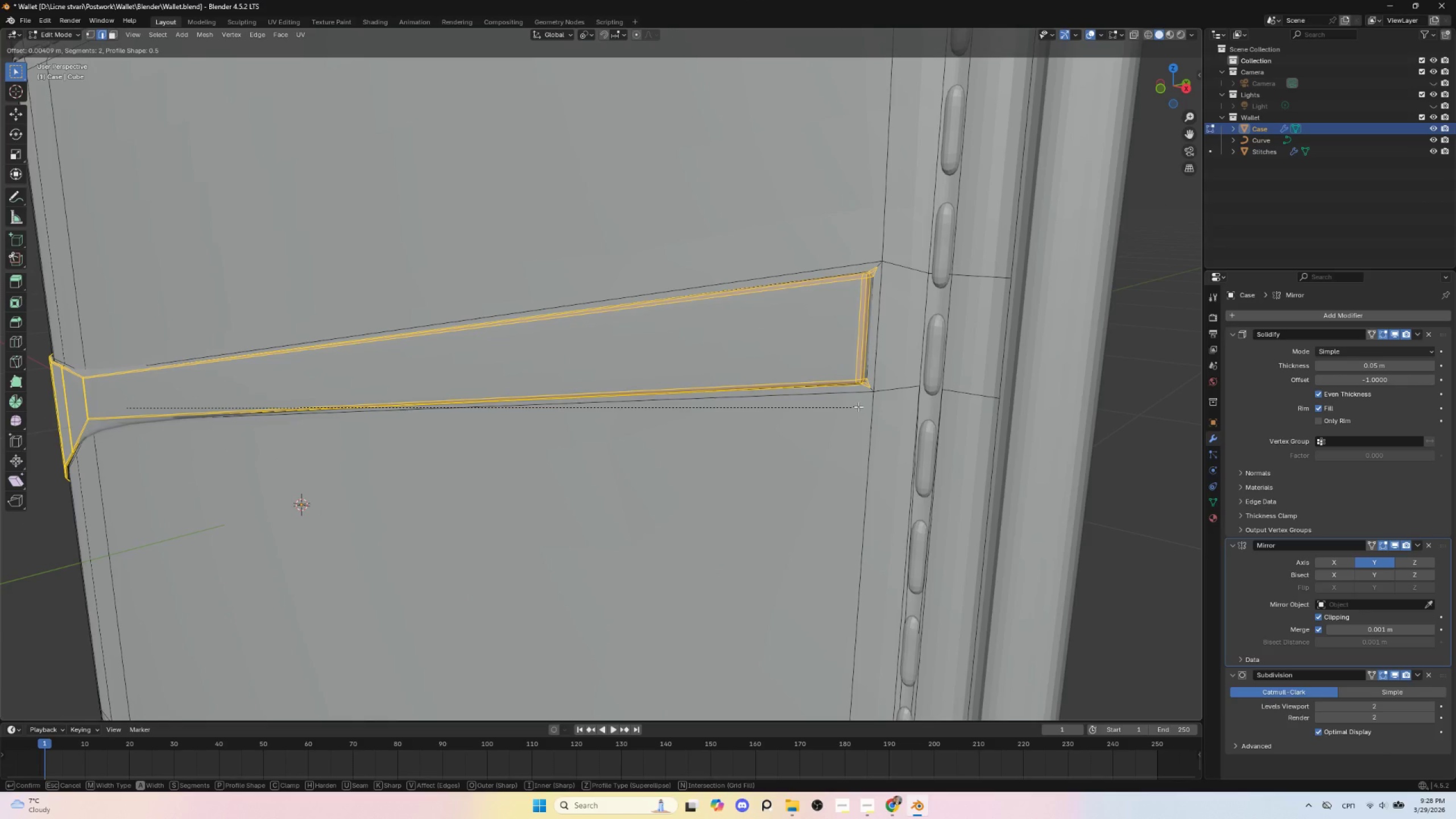 
key(Escape)
 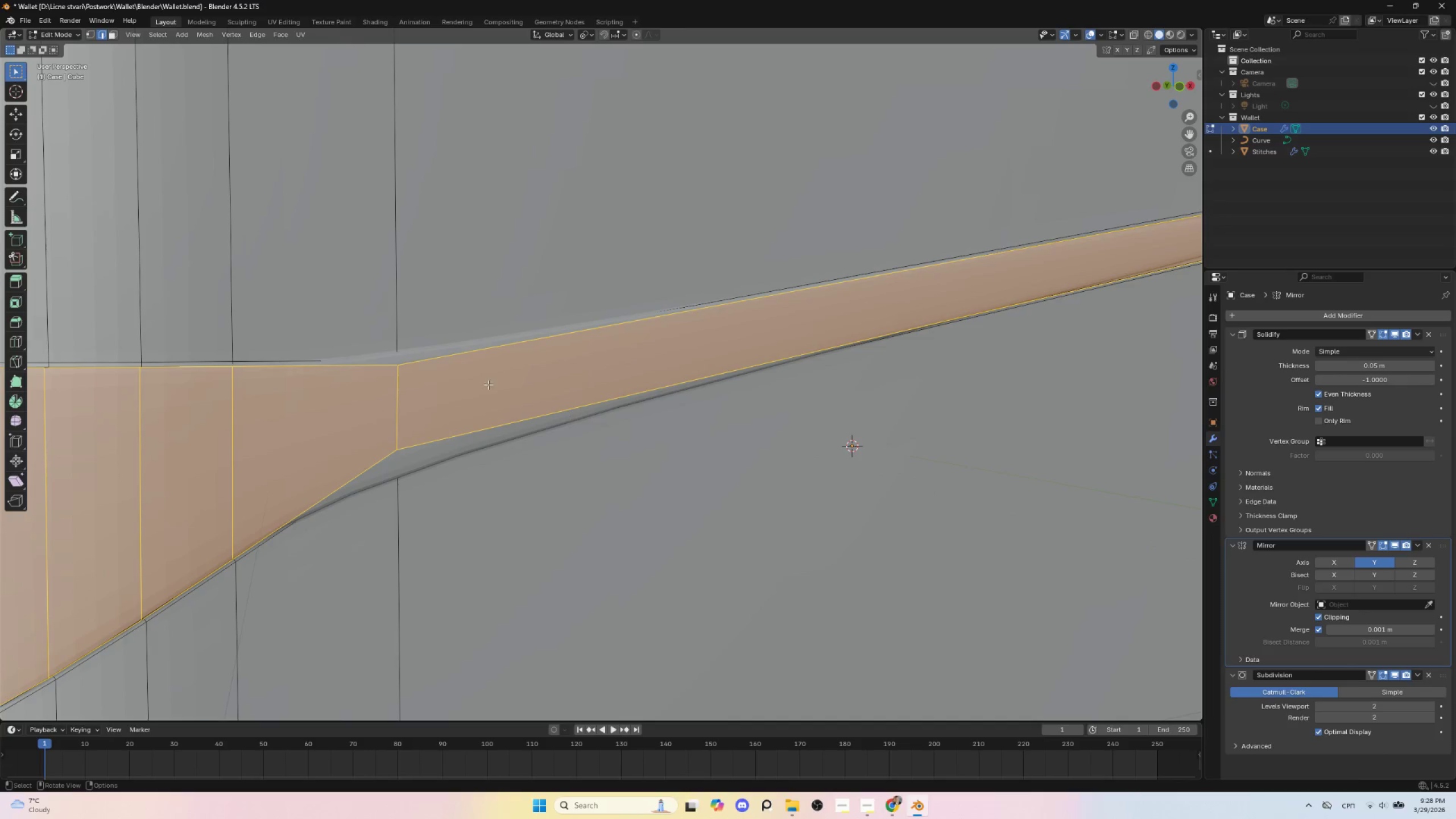 
middle_click([474, 380])
 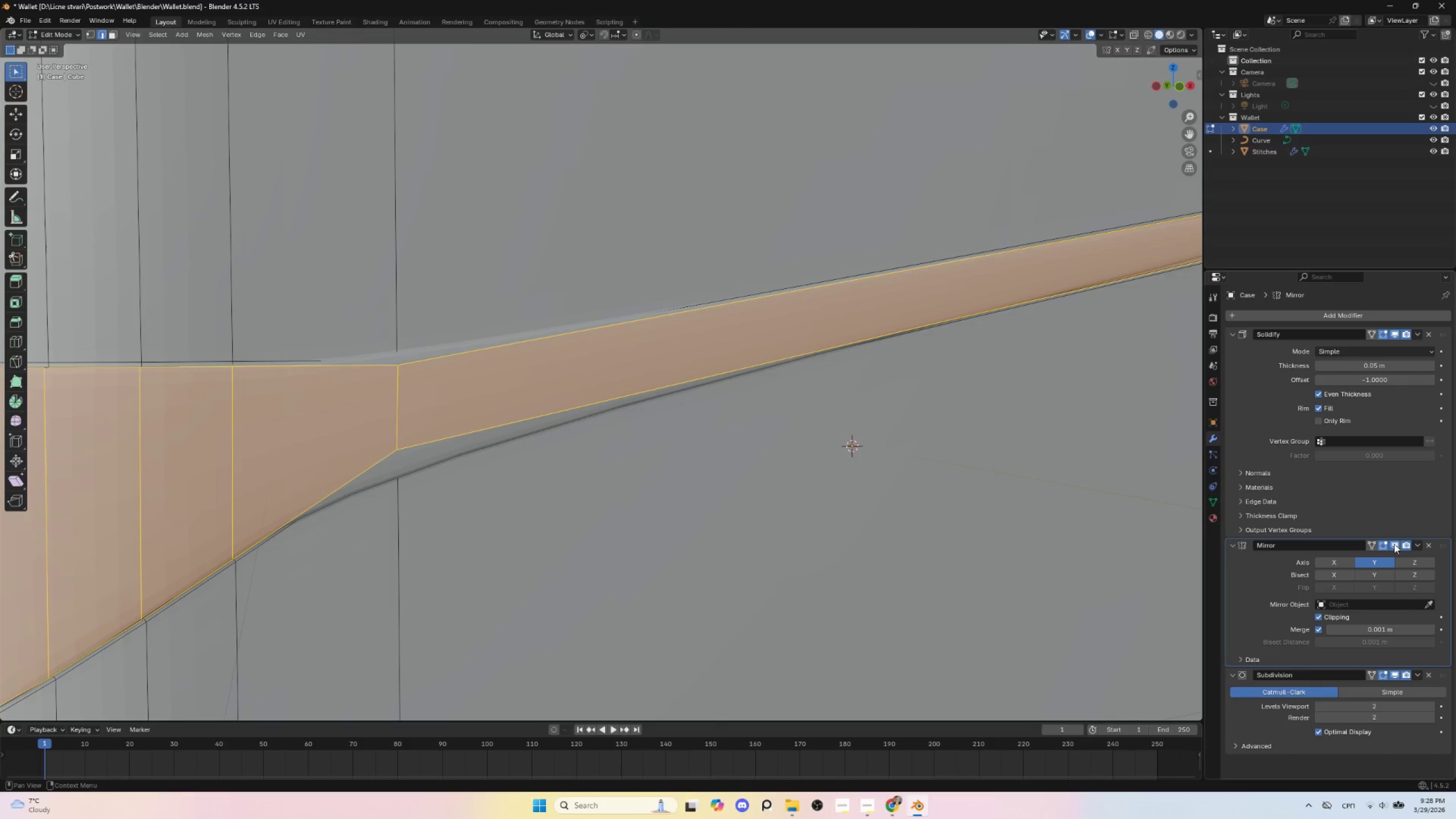 
left_click([1393, 544])
 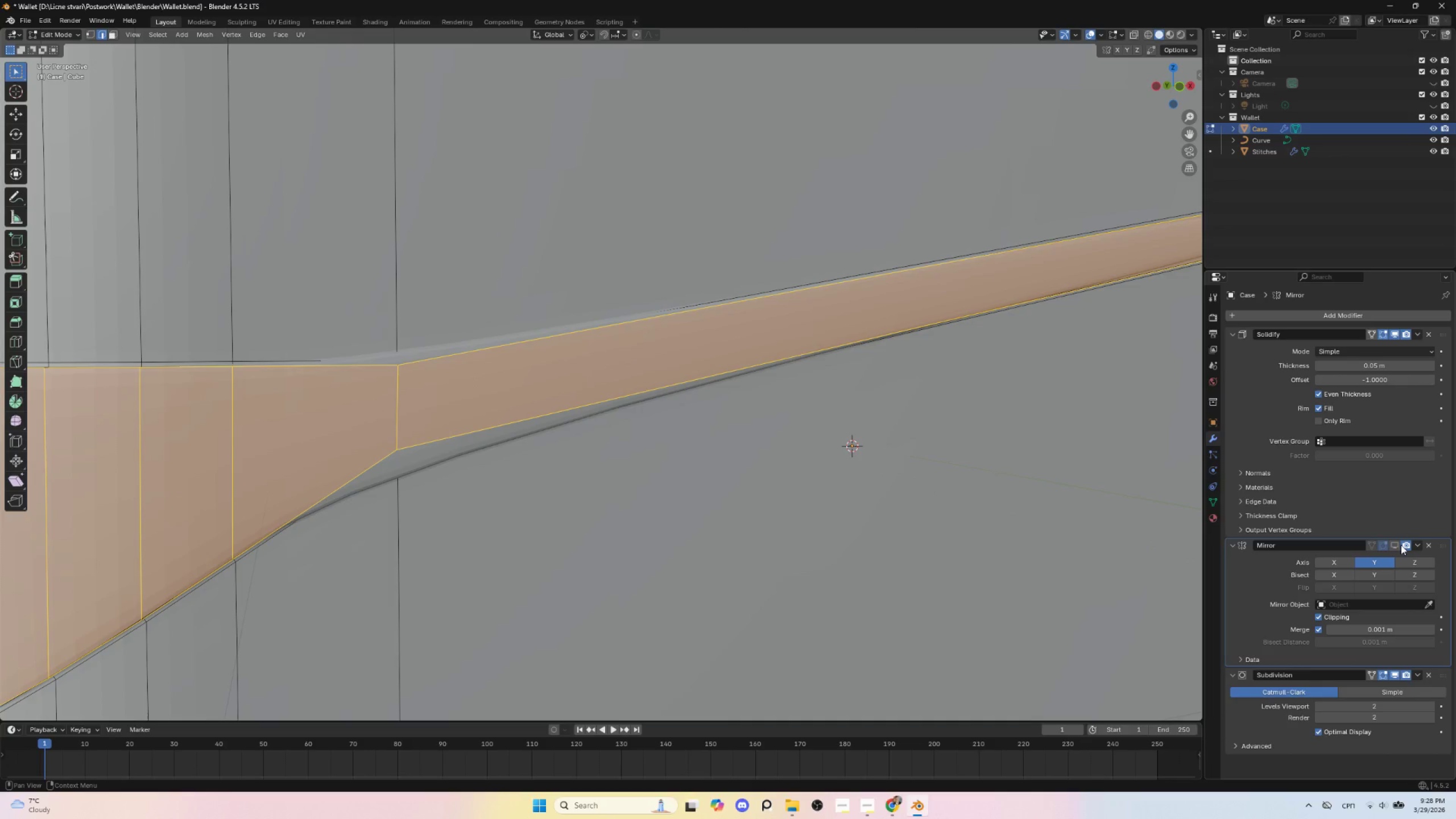 
left_click([1393, 542])
 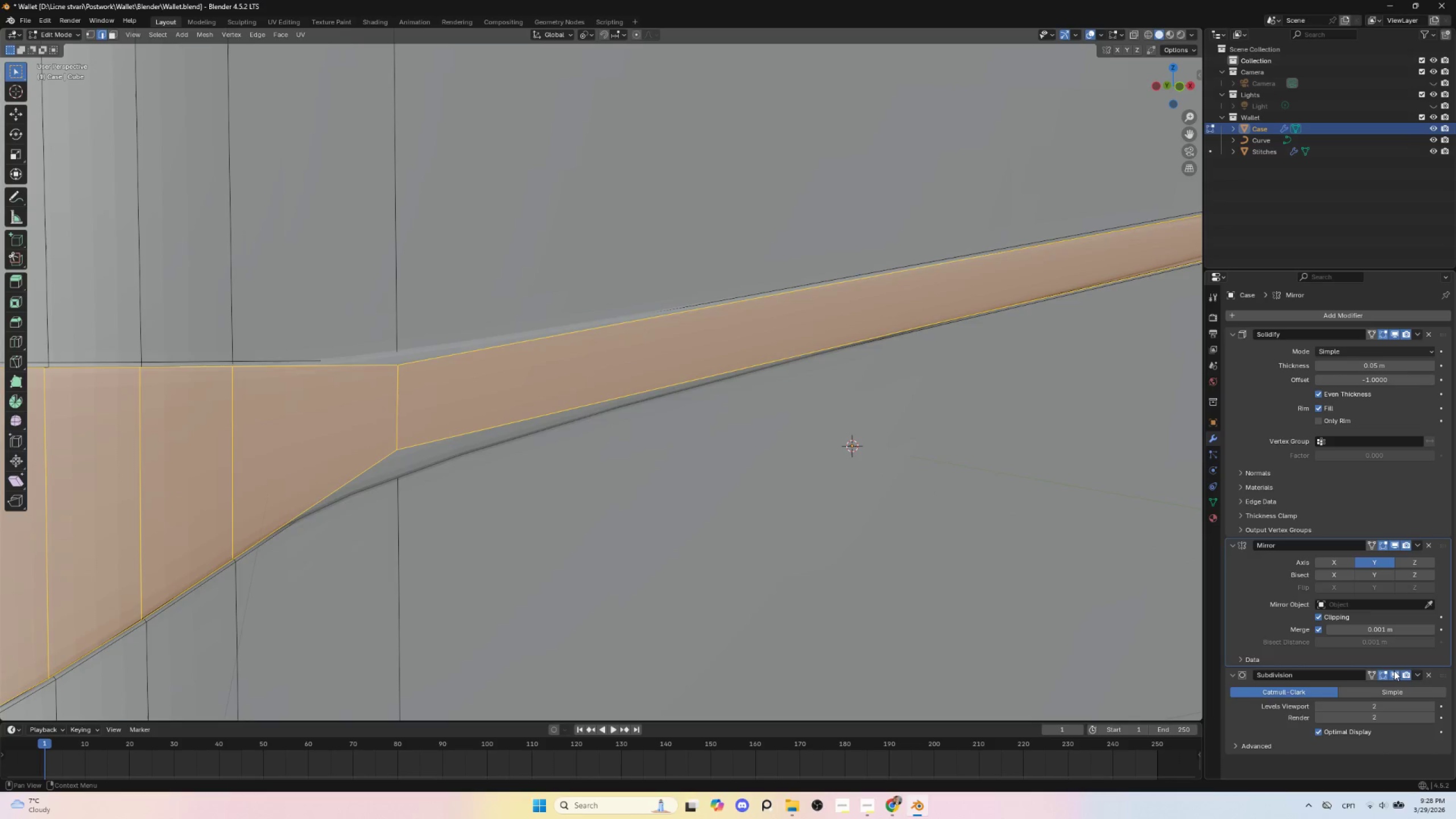 
left_click([1394, 671])
 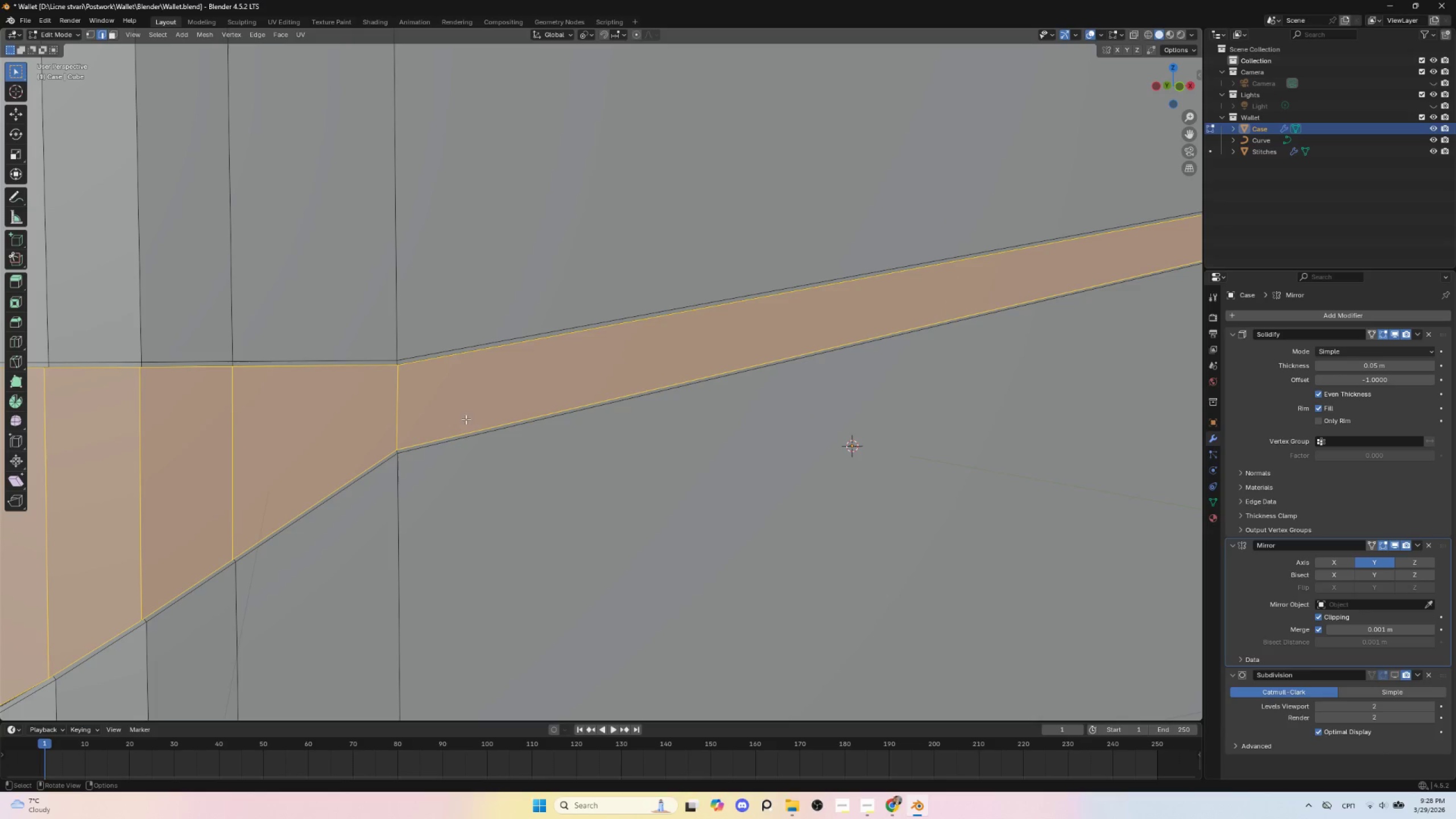 
key(Shift+ShiftLeft)
 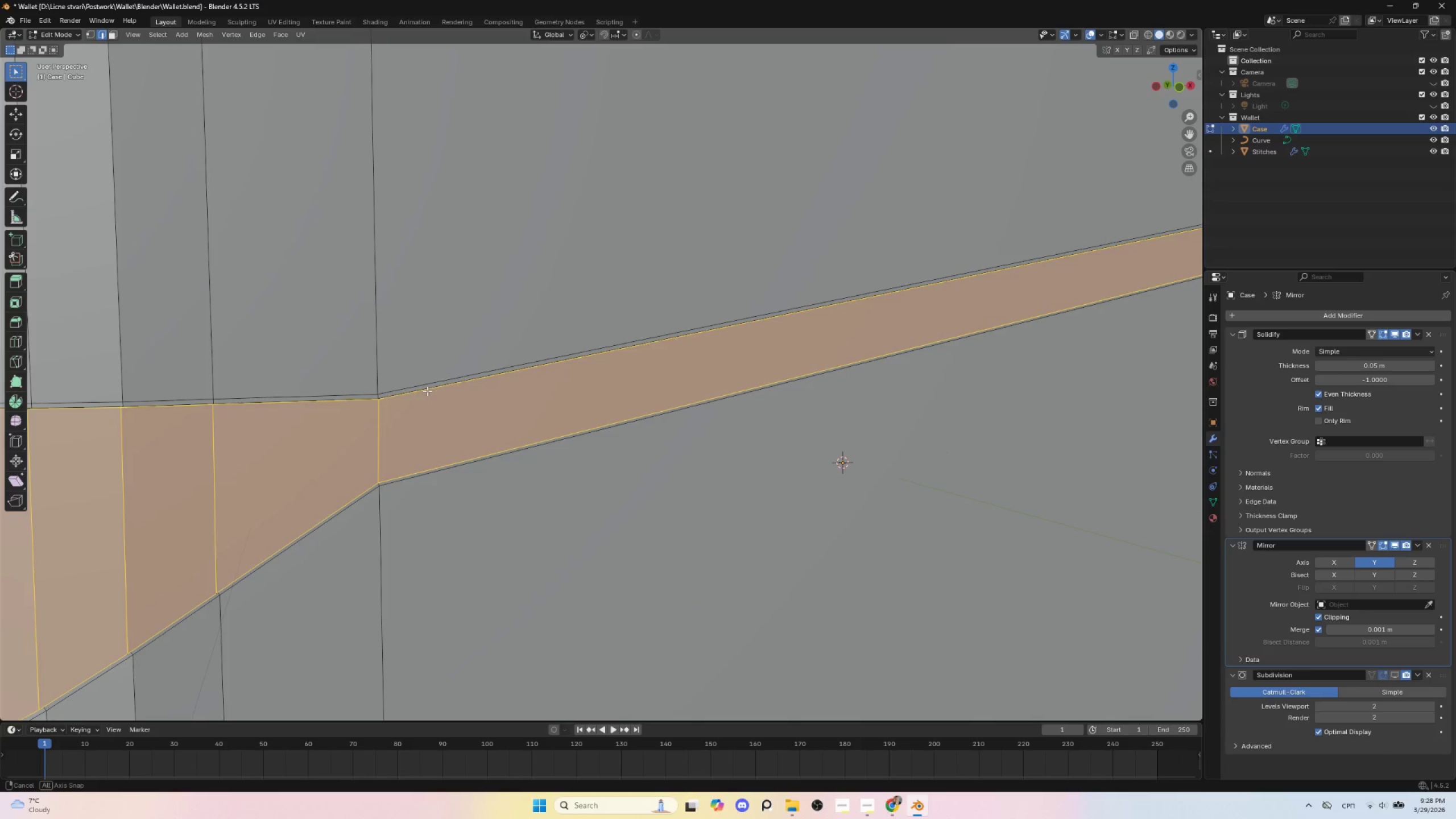 
hold_key(key=ShiftLeft, duration=0.62)
 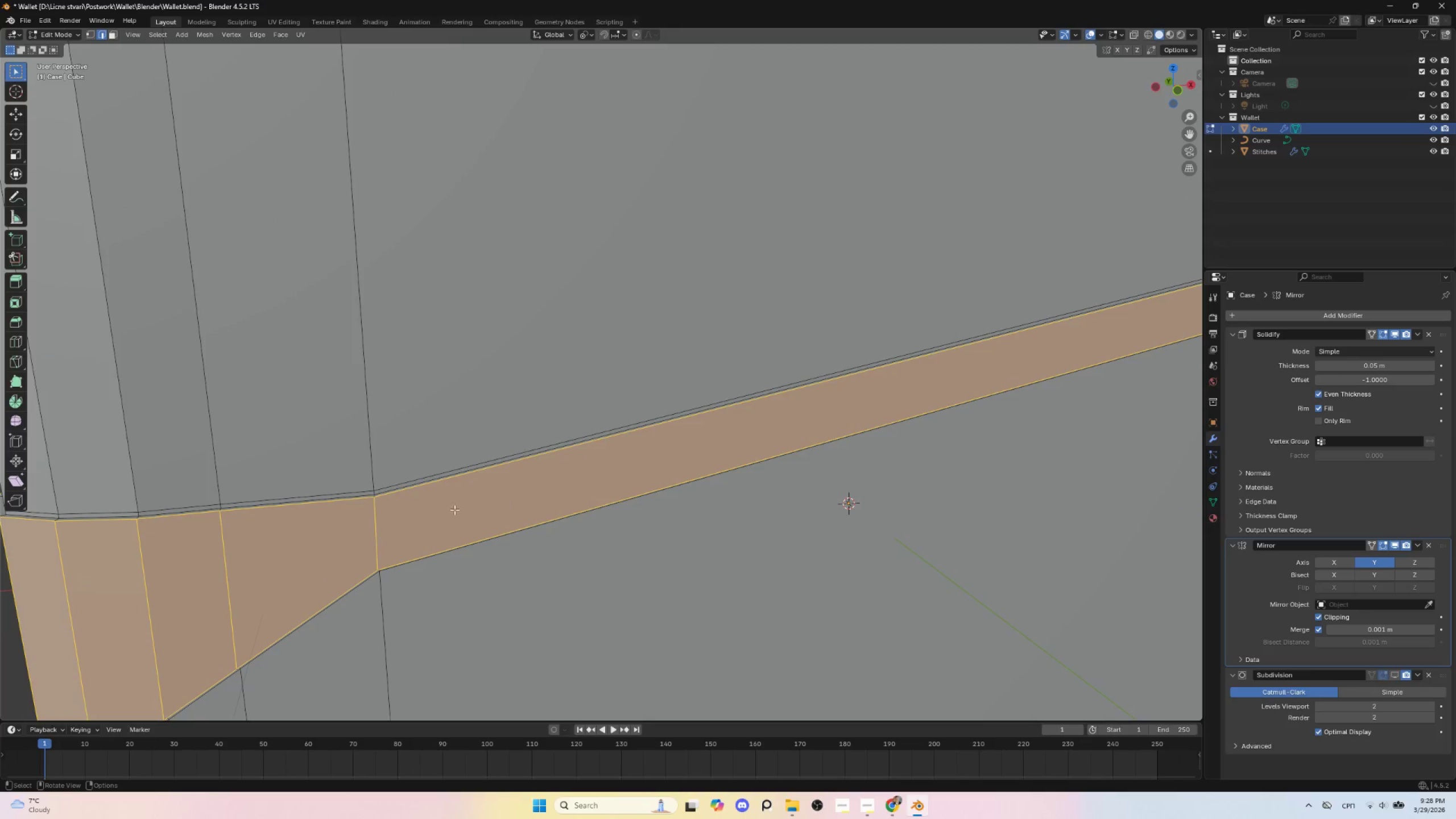 
hold_key(key=ShiftLeft, duration=1.08)
 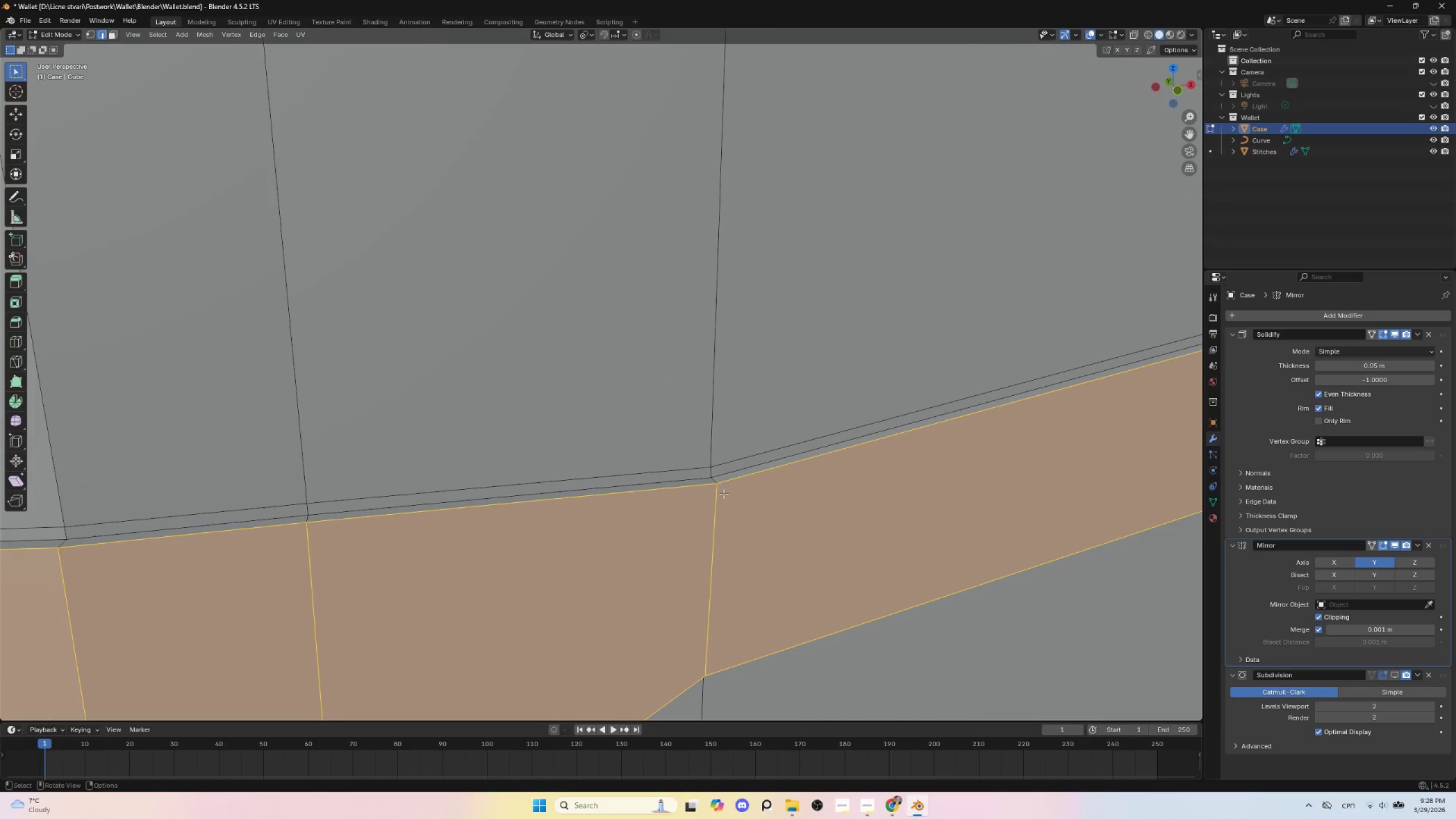 
scroll: coordinate [454, 510], scroll_direction: up, amount: 2.0
 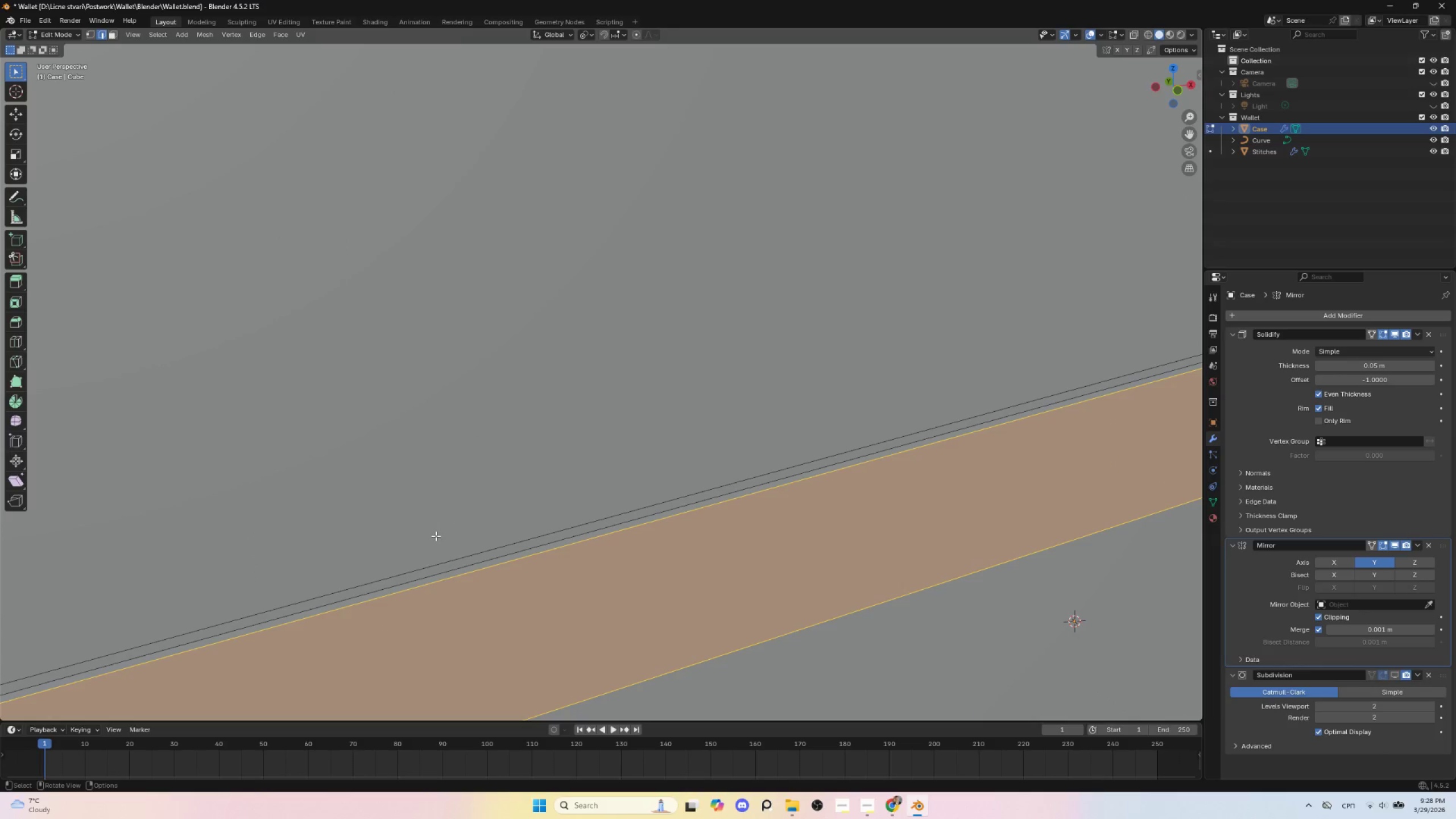 
hold_key(key=ShiftLeft, duration=0.67)
left_click([715, 479])
 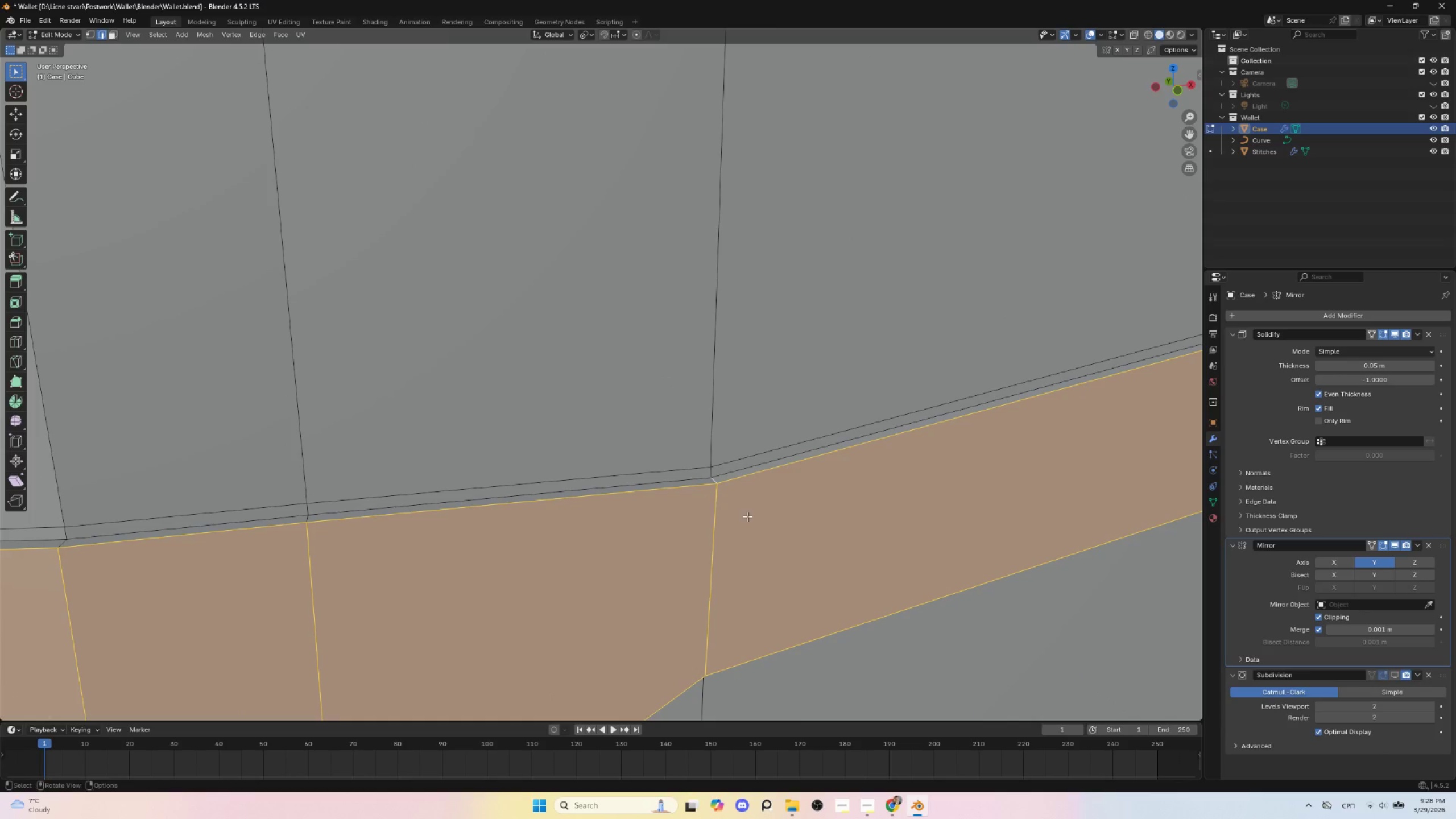 
hold_key(key=ShiftLeft, duration=1.36)
 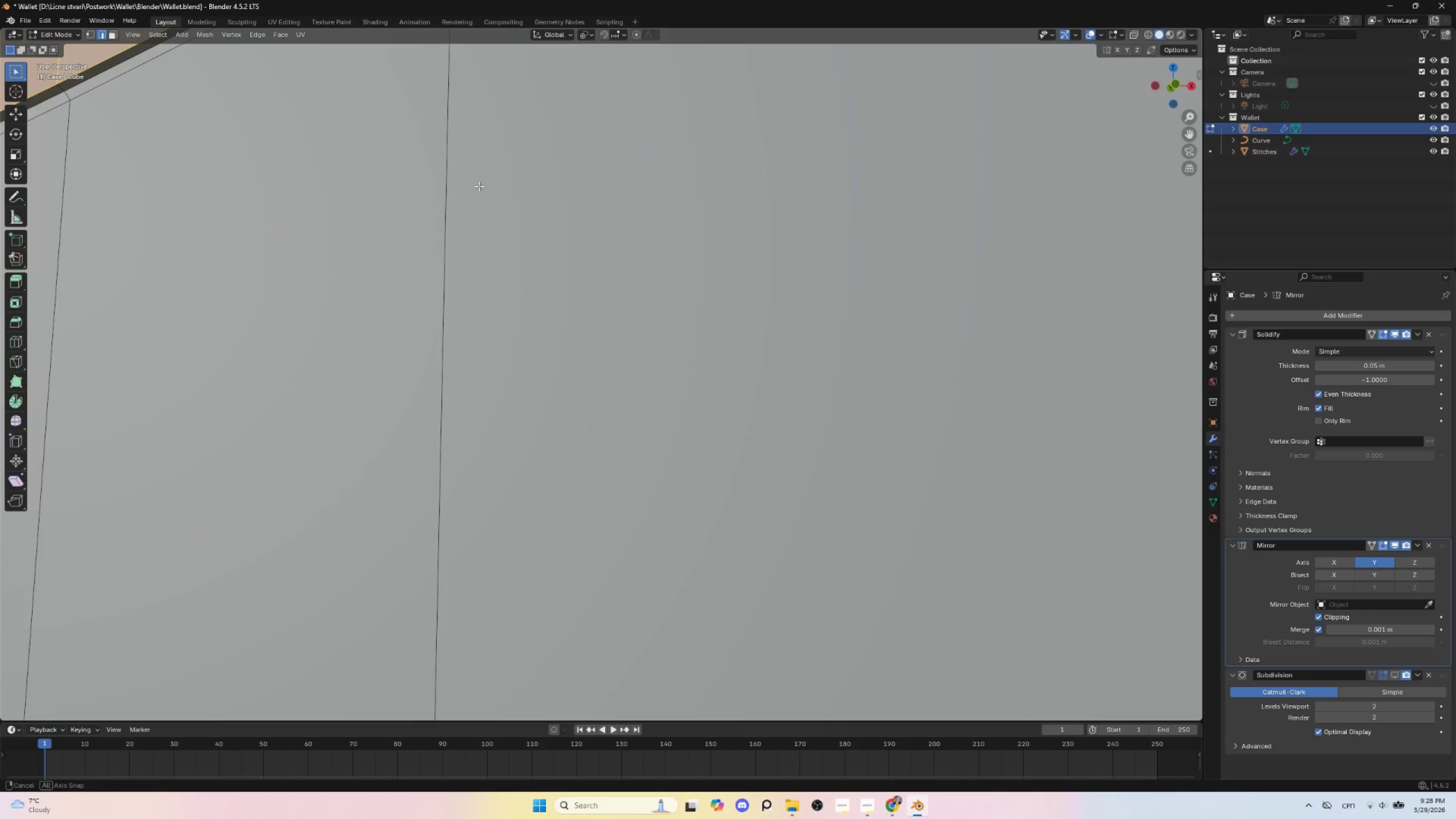 
hold_key(key=ShiftLeft, duration=0.94)
 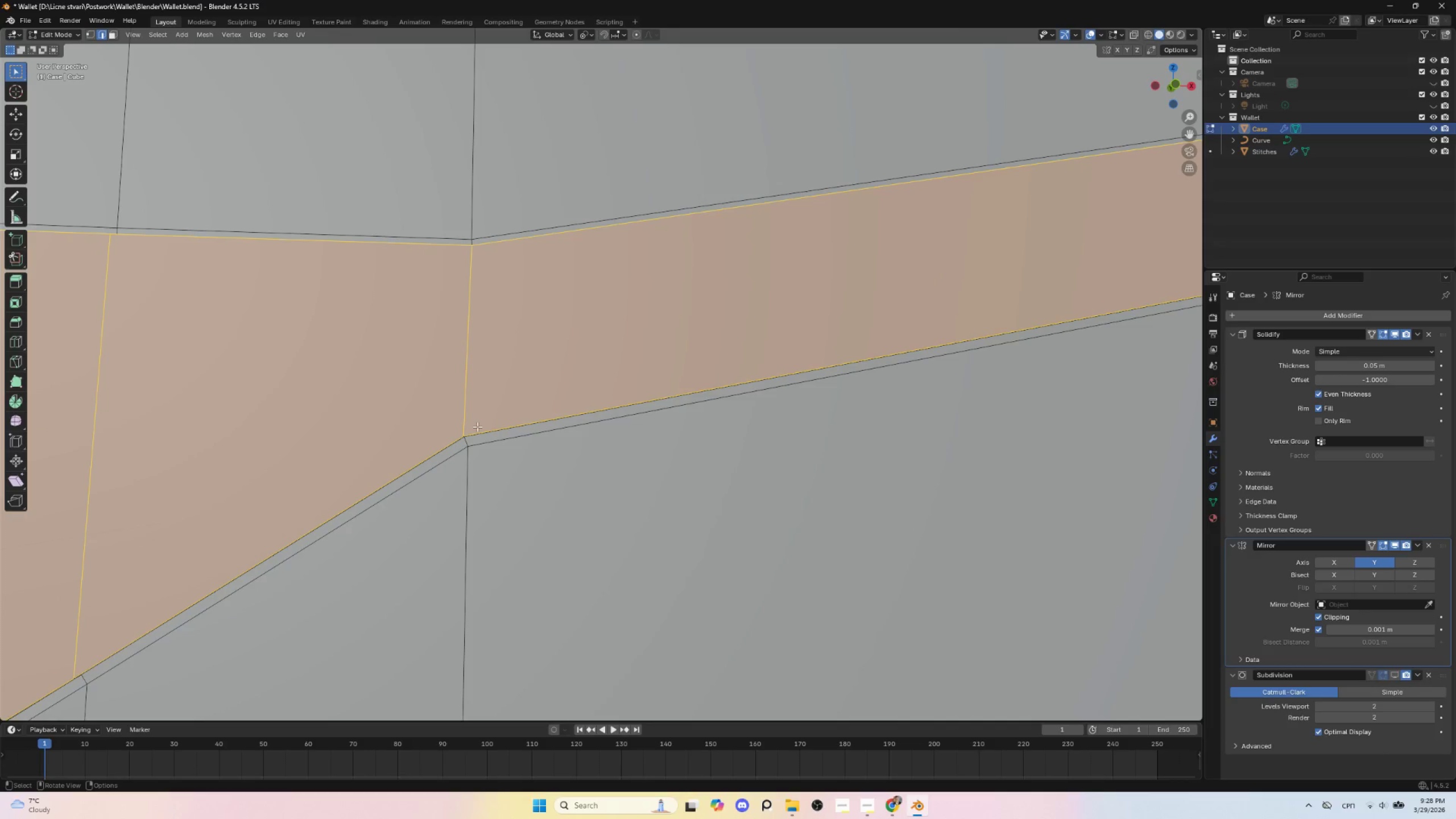 
hold_key(key=ShiftLeft, duration=0.55)
 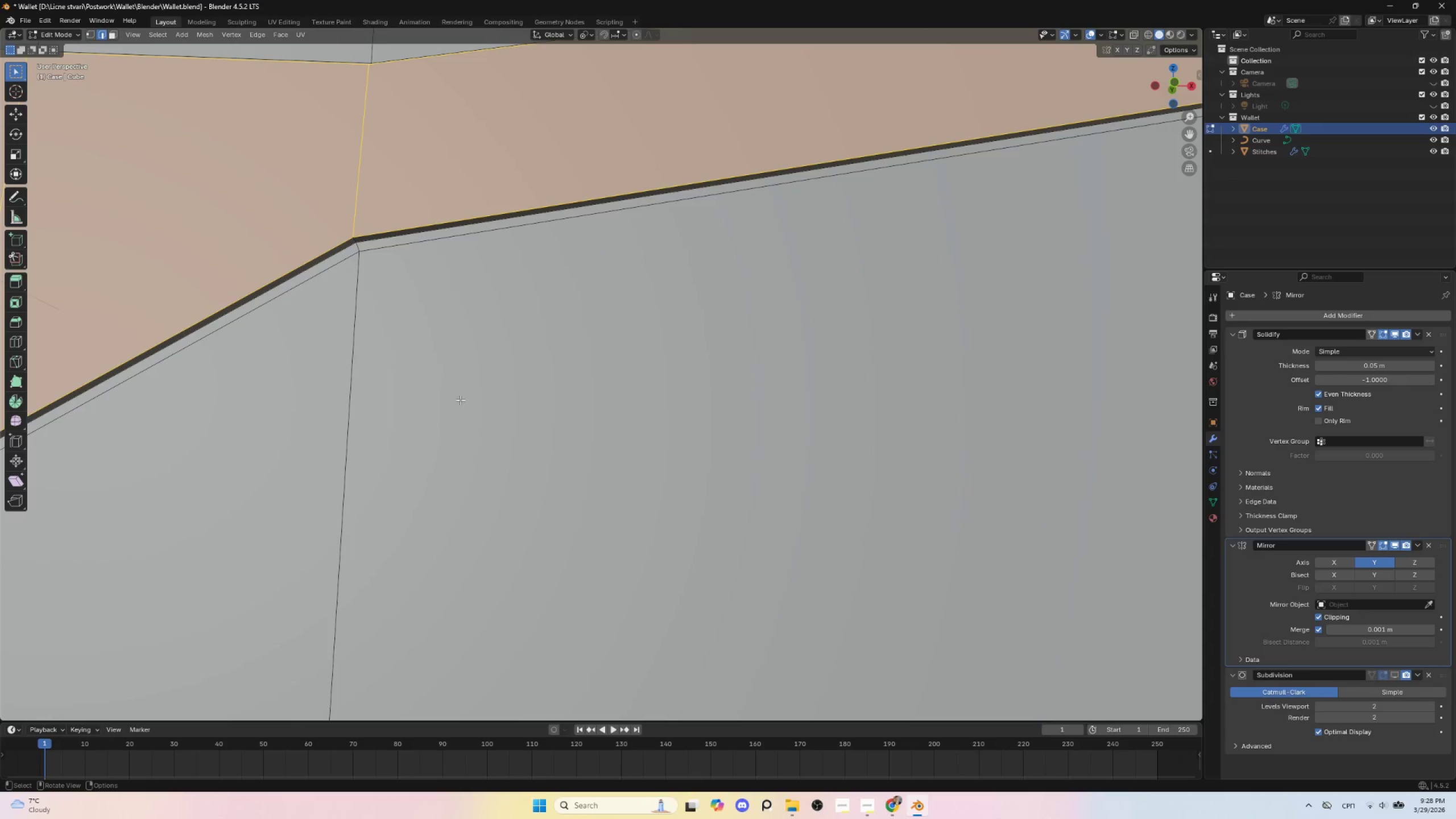 
hold_key(key=ShiftLeft, duration=1.36)
left_click([353, 239])
 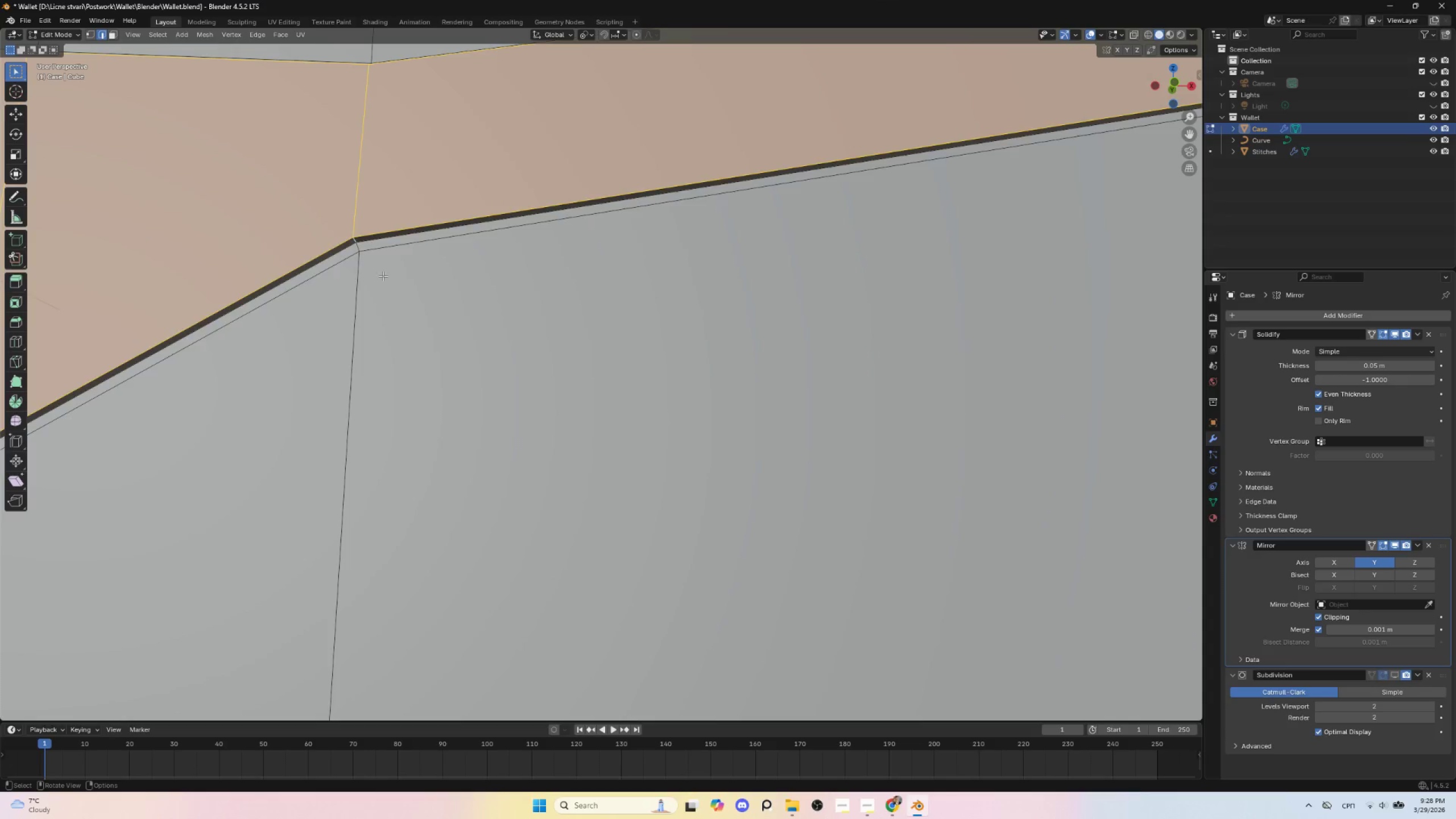 
scroll: coordinate [385, 283], scroll_direction: down, amount: 2.0
 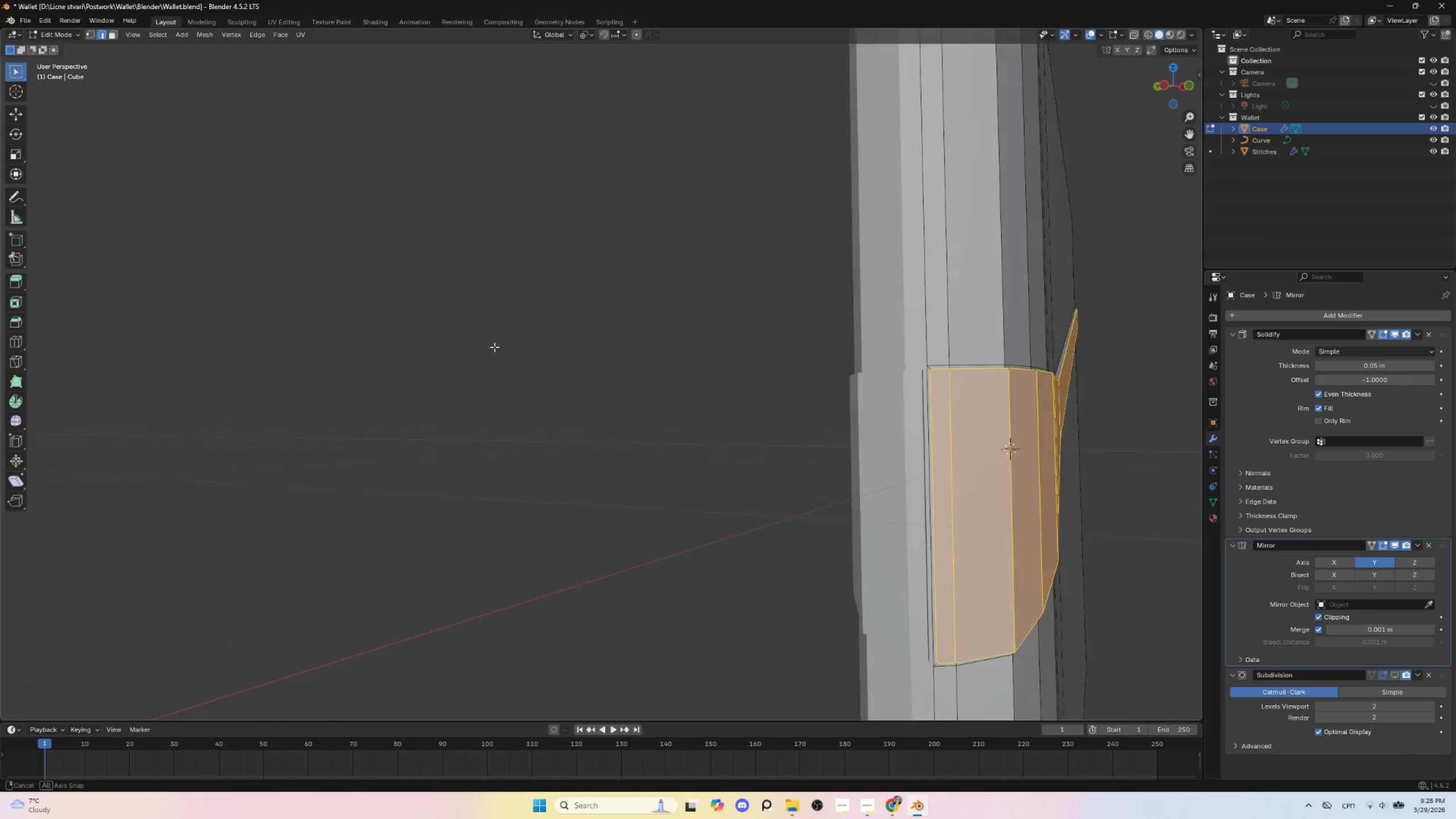 
hold_key(key=ShiftLeft, duration=0.59)
 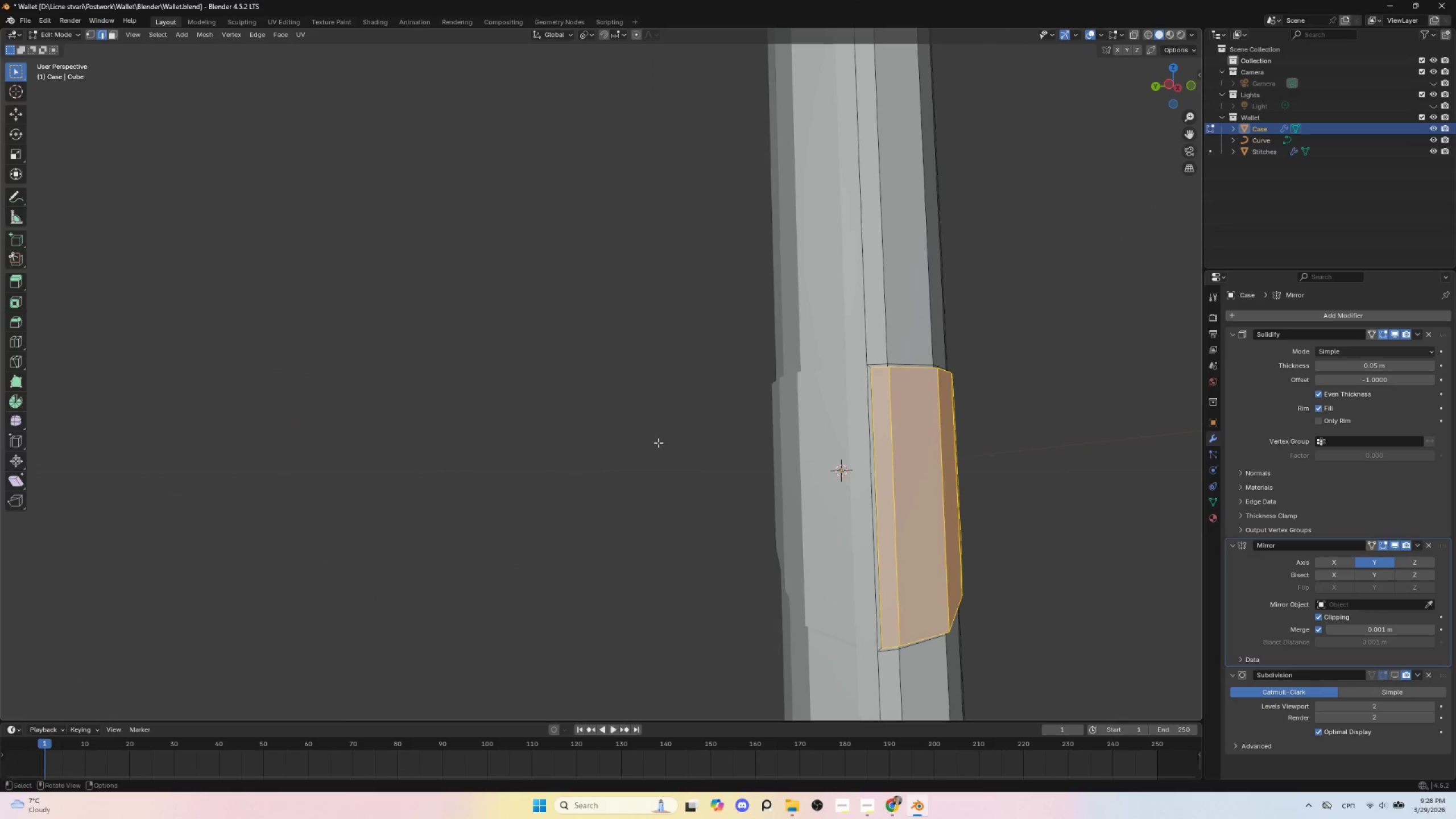 
hold_key(key=ShiftLeft, duration=0.78)
 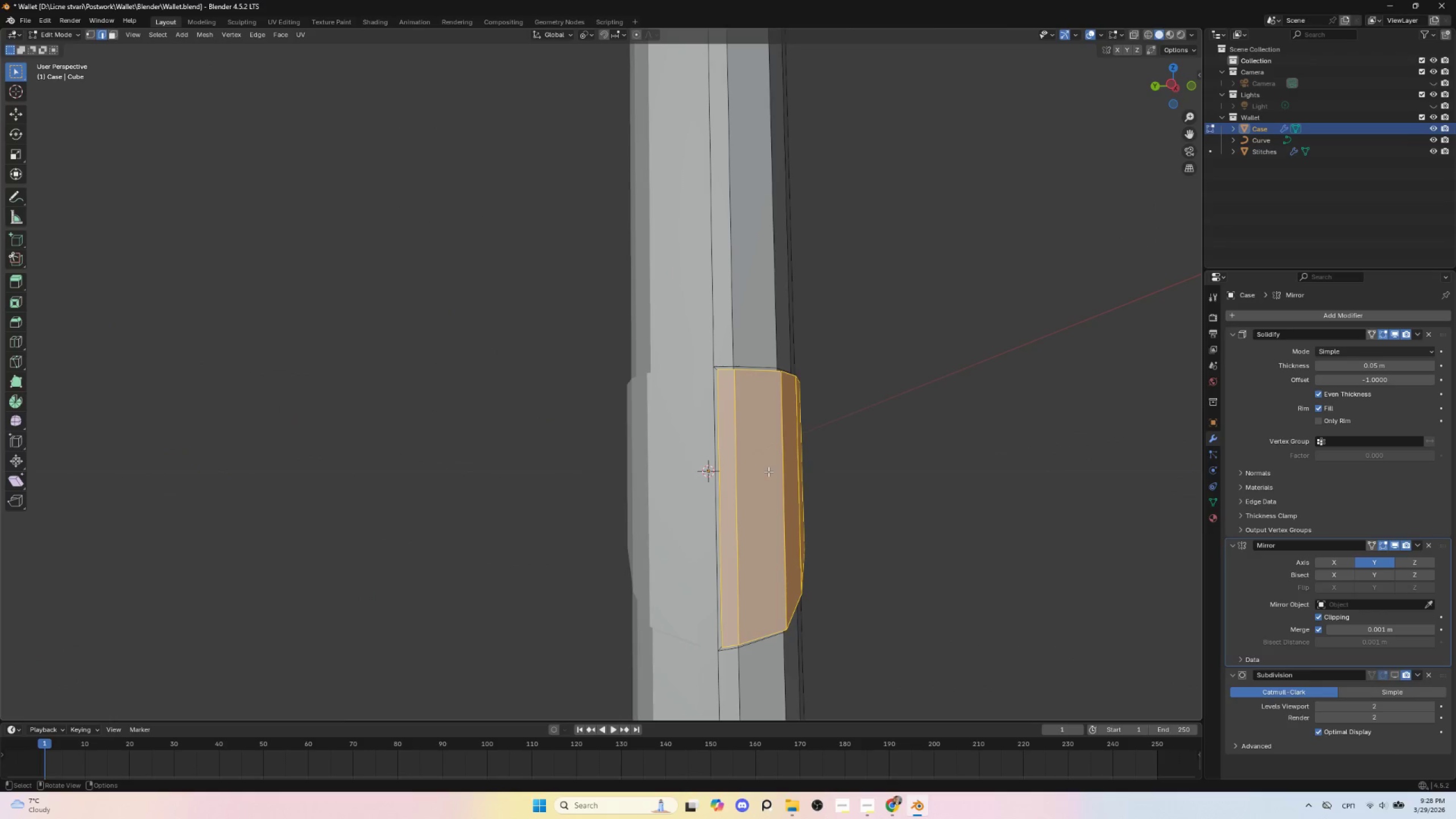 
scroll: coordinate [768, 477], scroll_direction: up, amount: 2.0
 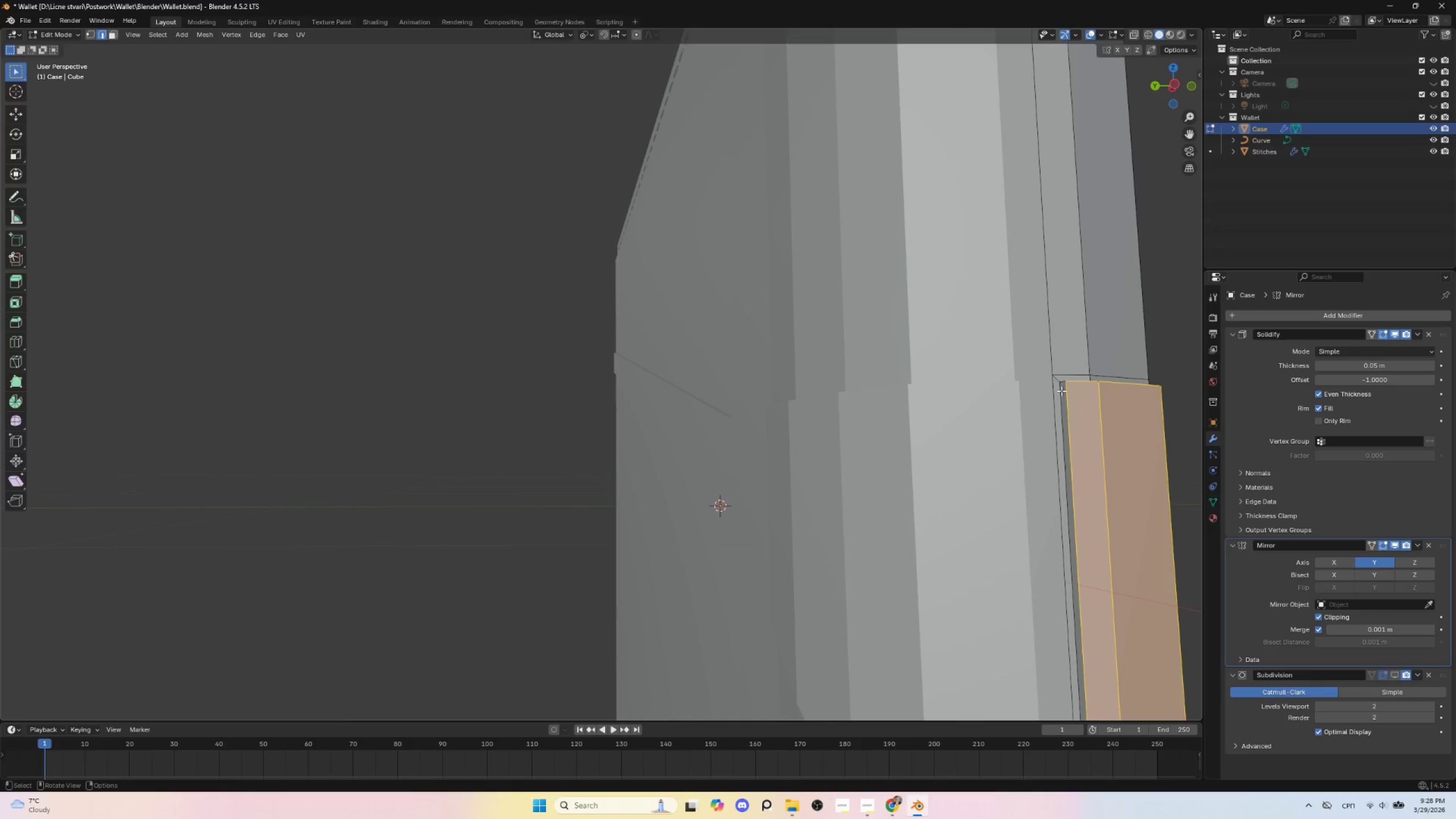 
hold_key(key=ShiftLeft, duration=1.45)
left_click([1061, 381])
 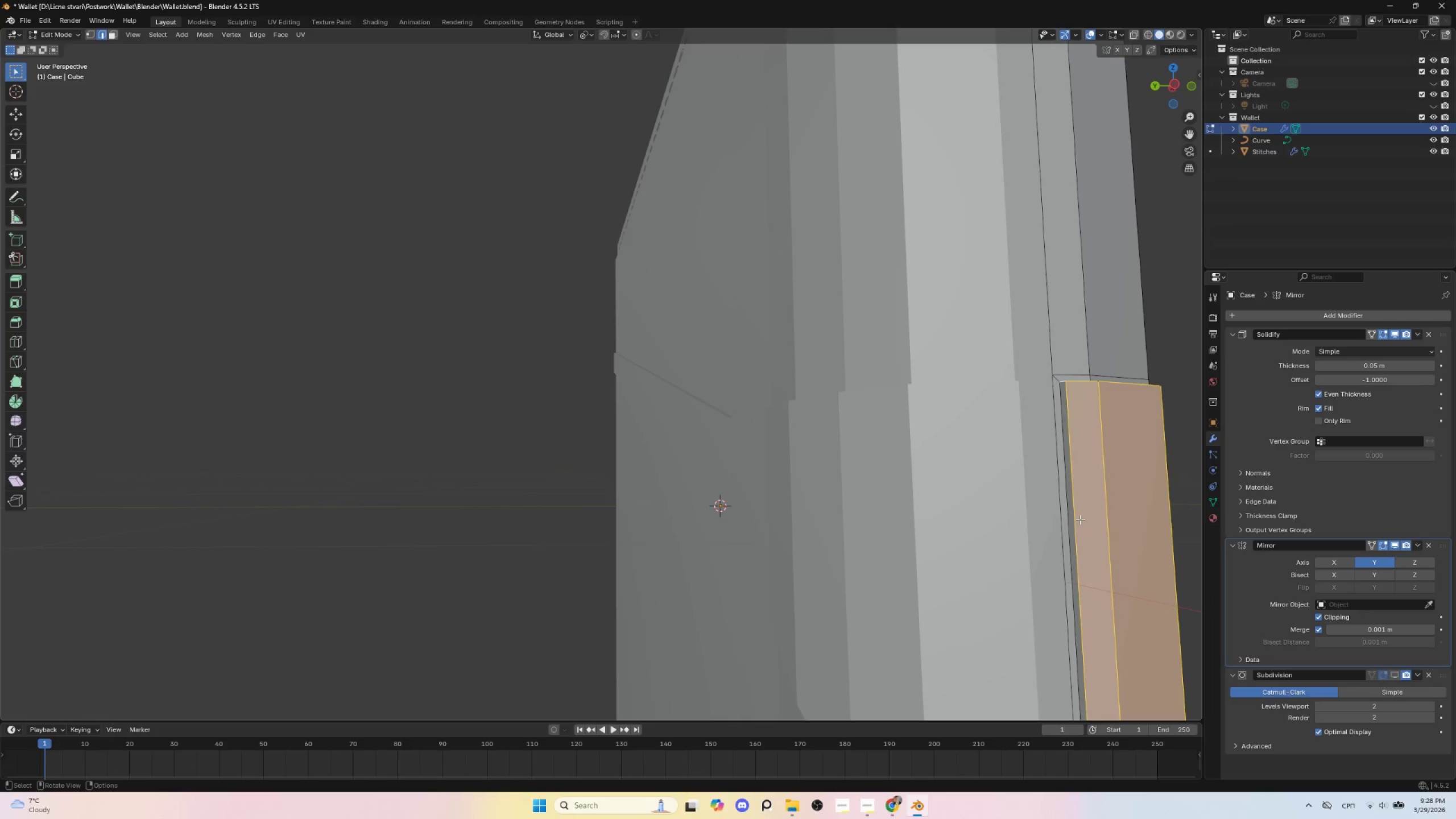 
hold_key(key=ShiftLeft, duration=1.22)
 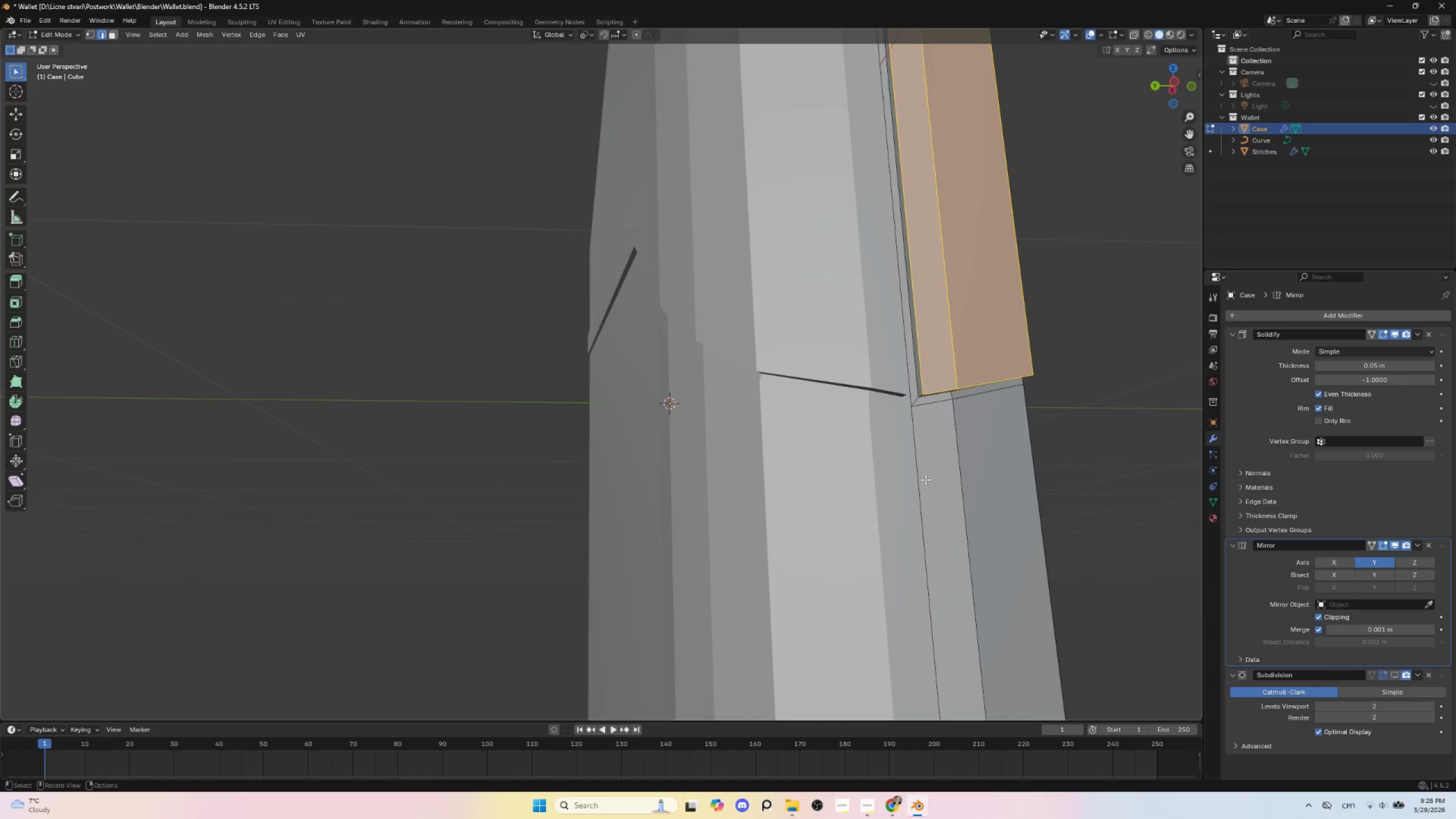 
hold_key(key=ShiftLeft, duration=0.39)
 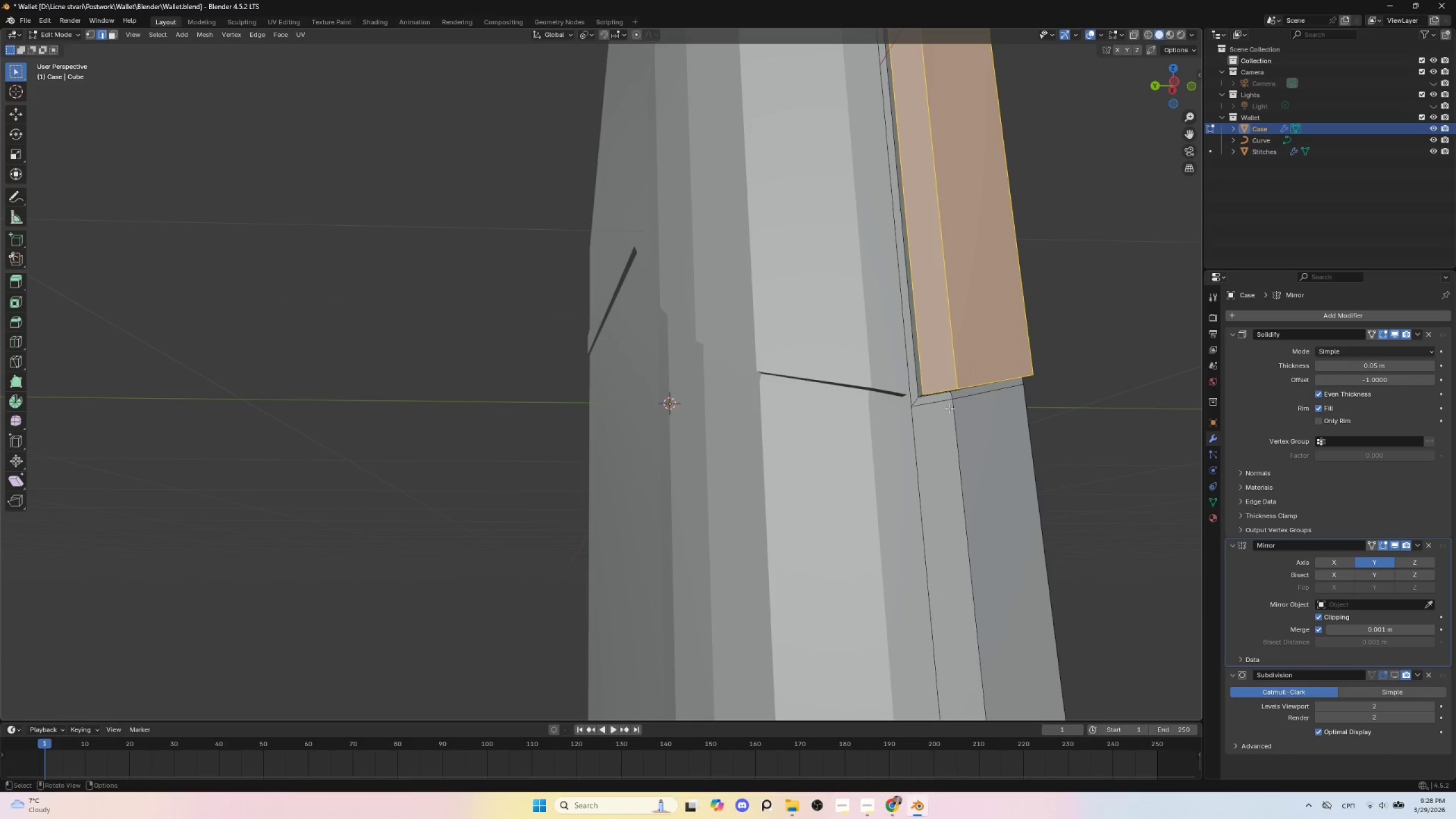 
key(Control+Z)
 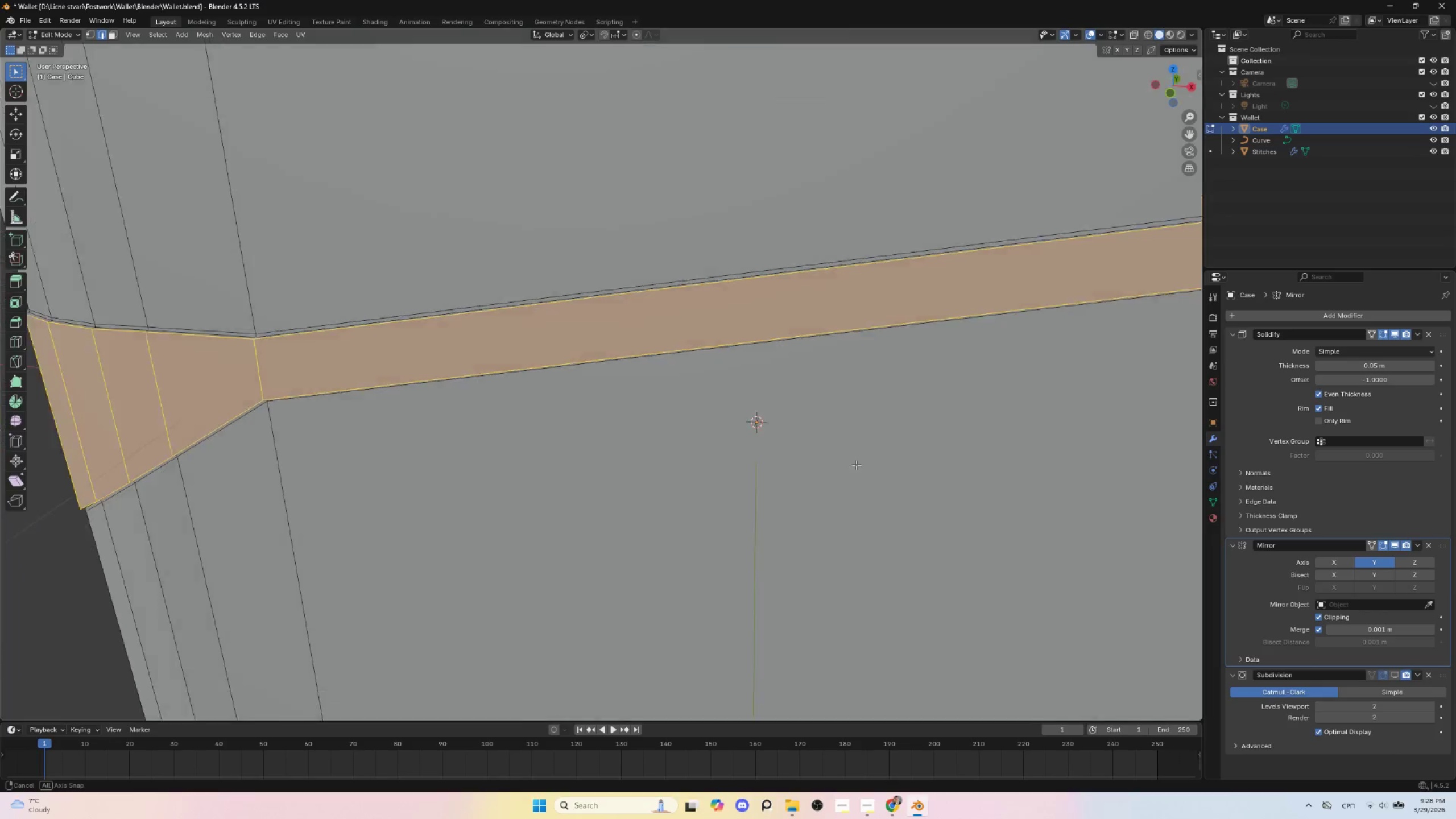 
hold_key(key=ShiftLeft, duration=0.84)
 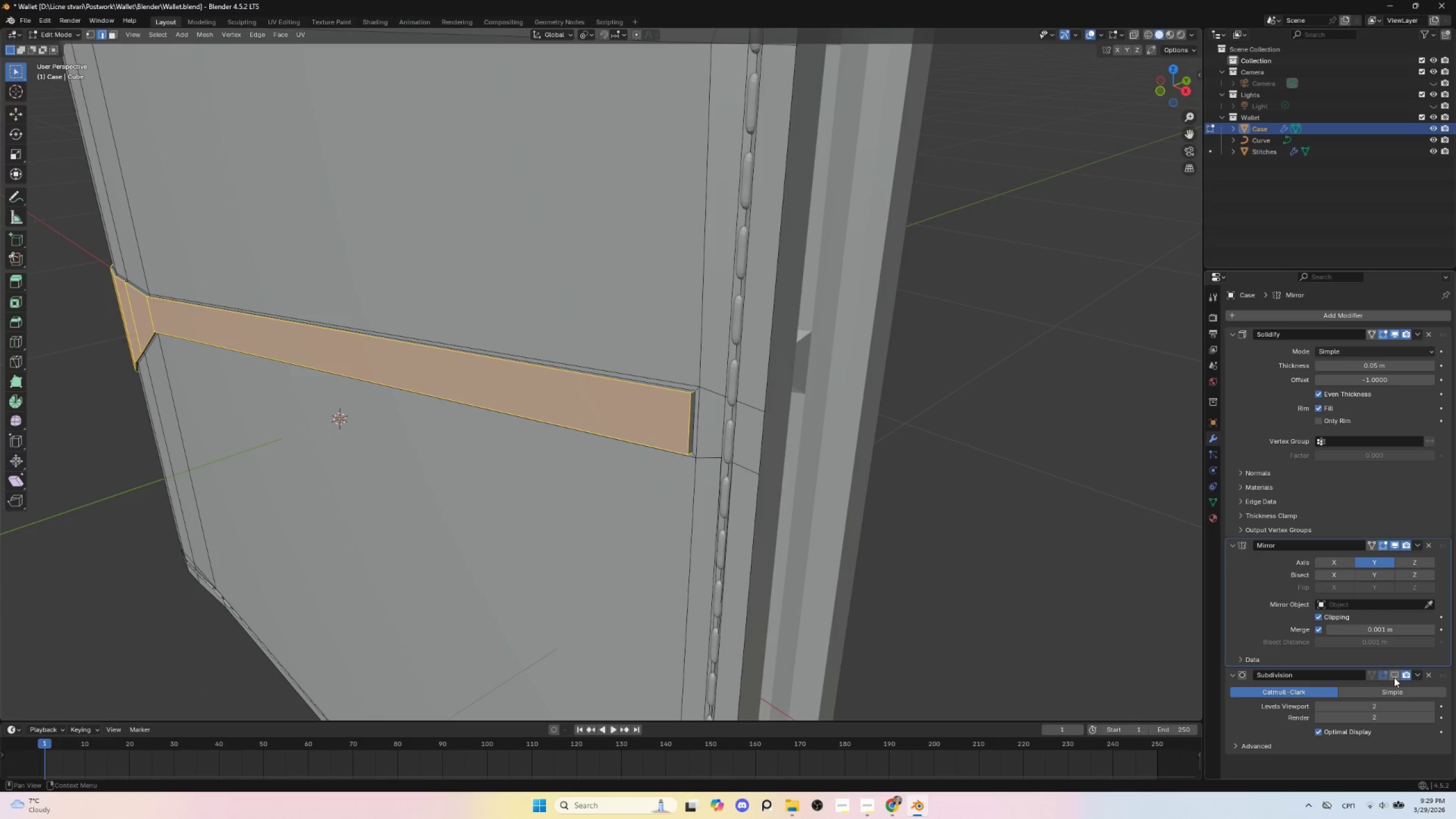 
scroll: coordinate [824, 465], scroll_direction: down, amount: 2.0
 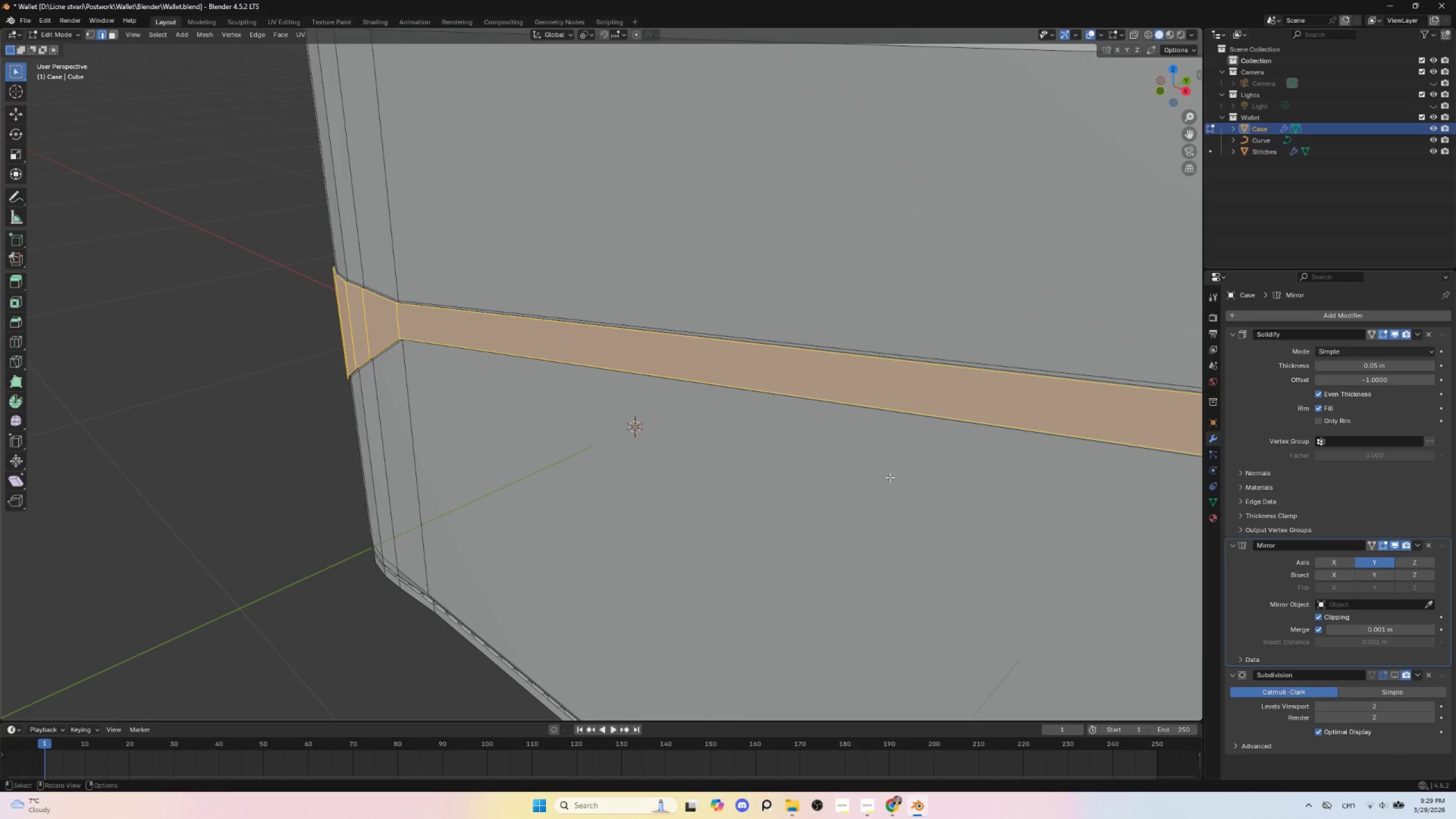 
left_click([1394, 677])
 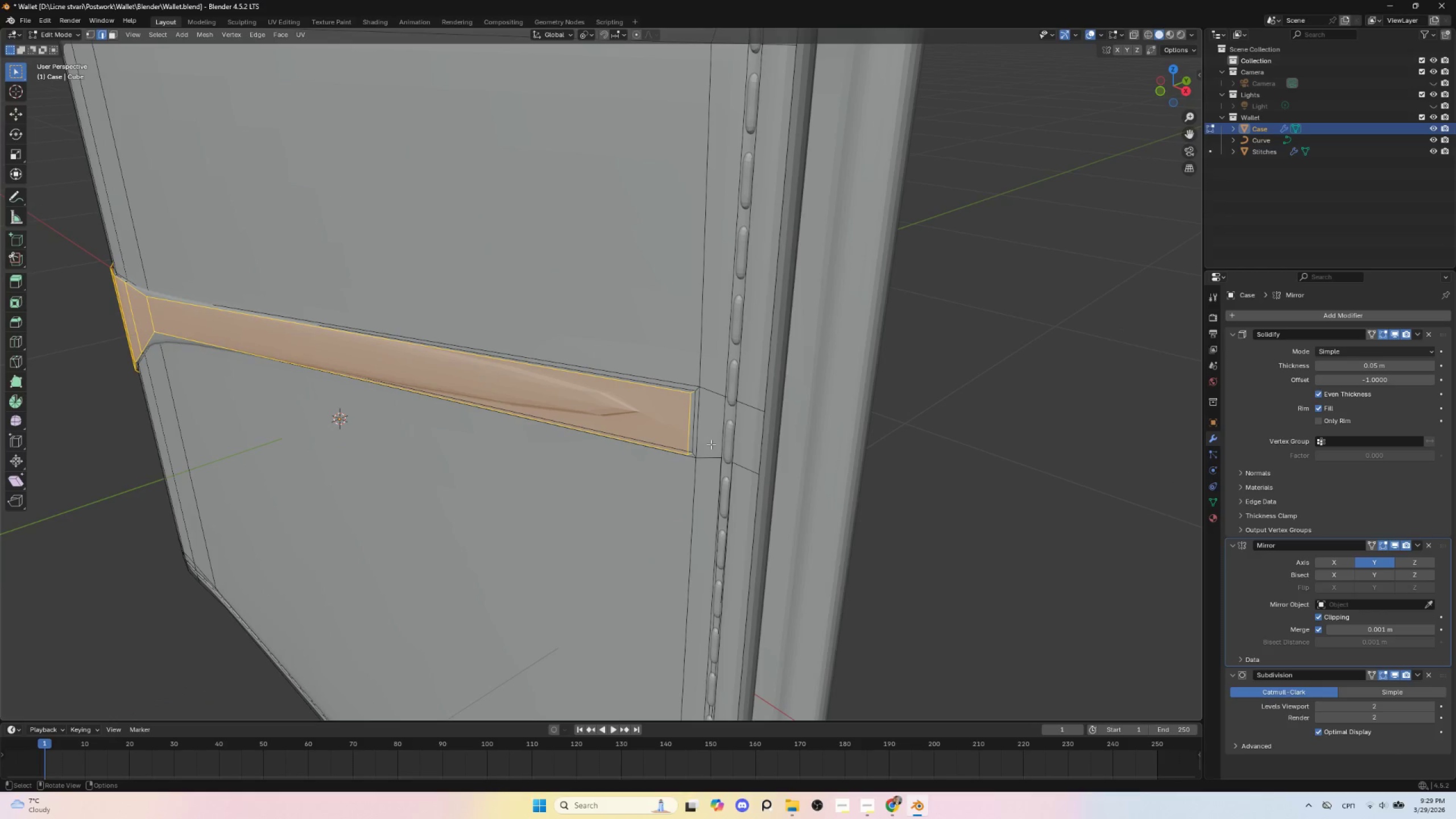 
key(Control+B)
 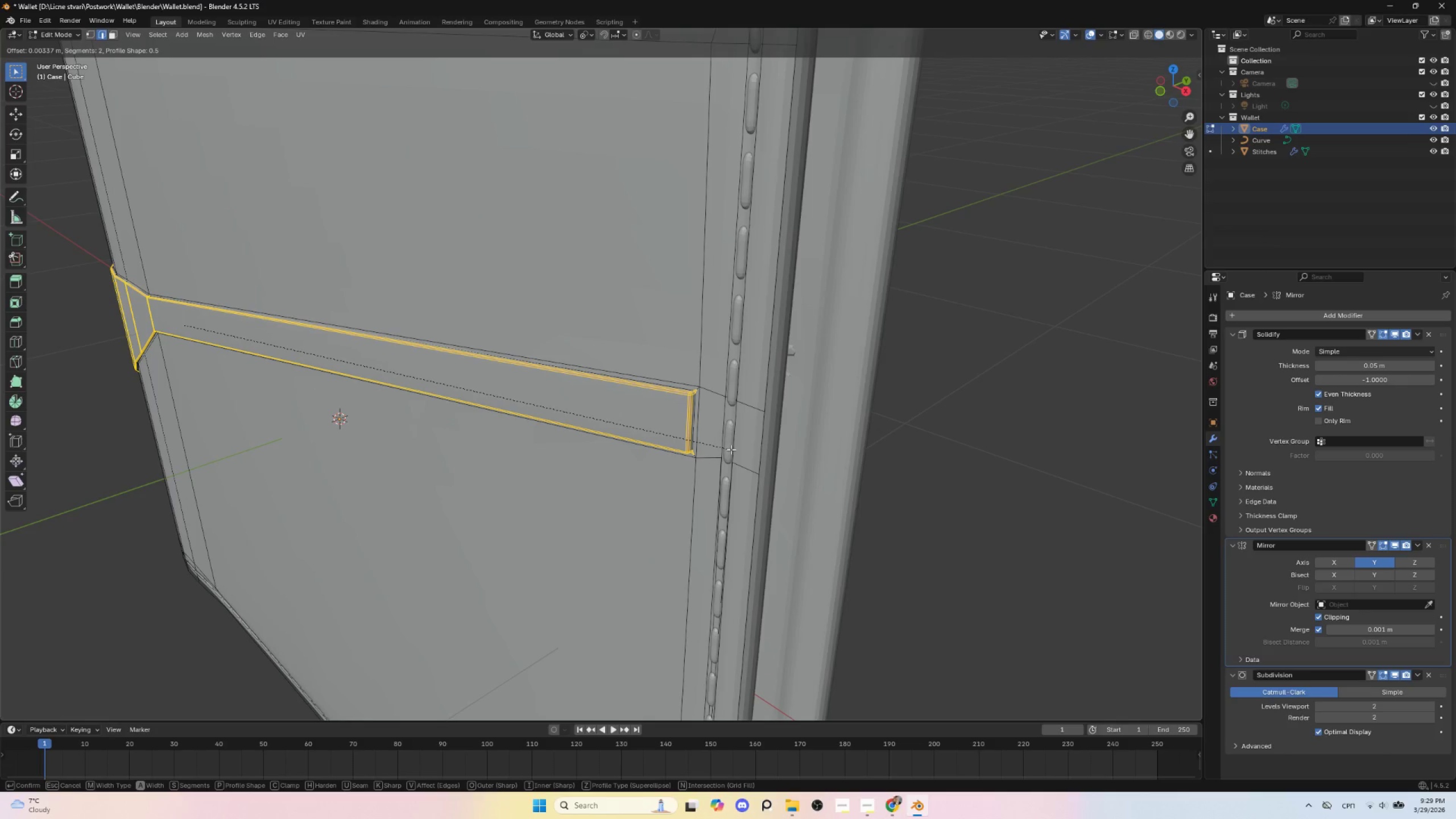 
left_click([731, 449])
 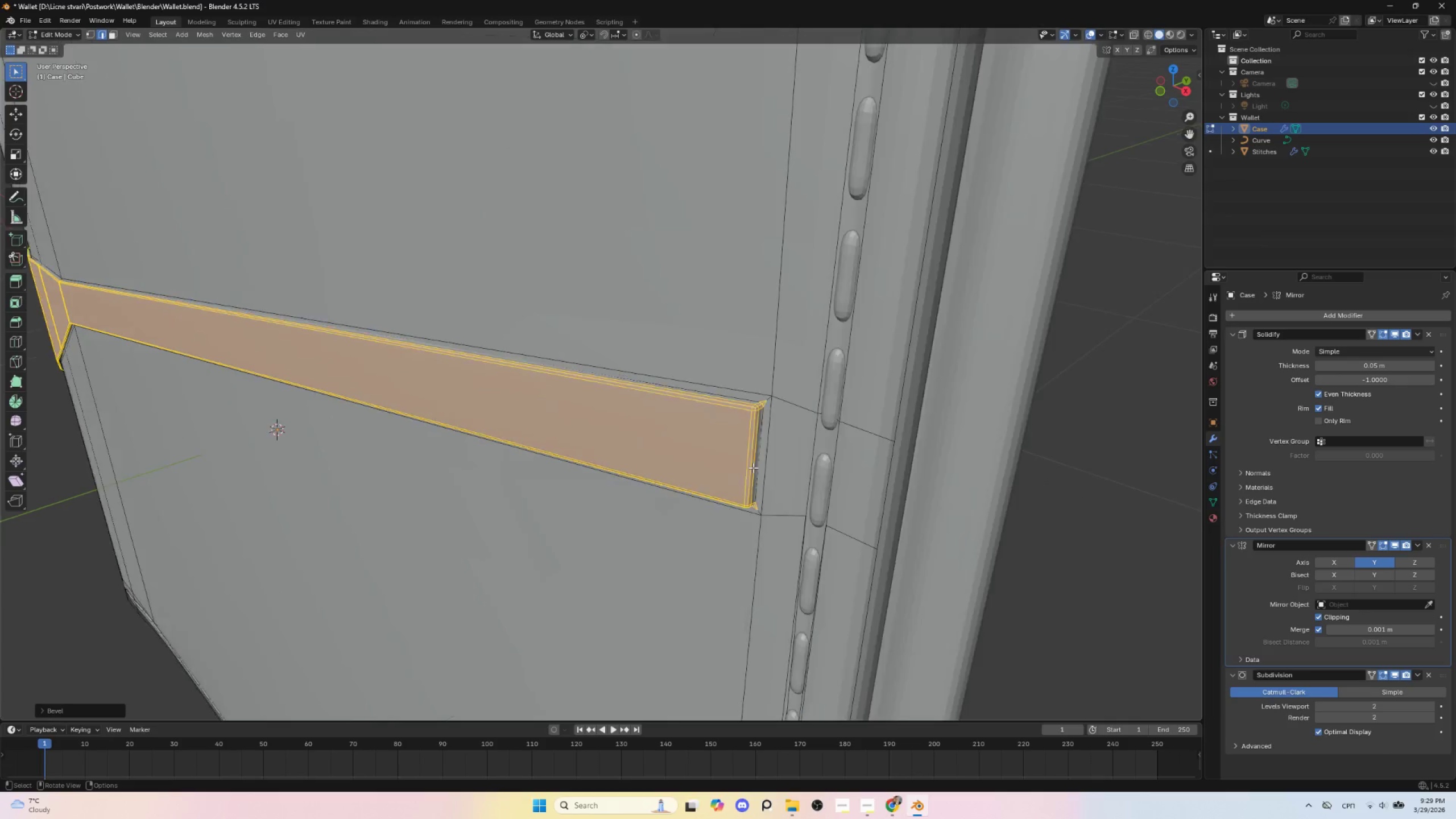 
hold_key(key=ShiftLeft, duration=0.8)
 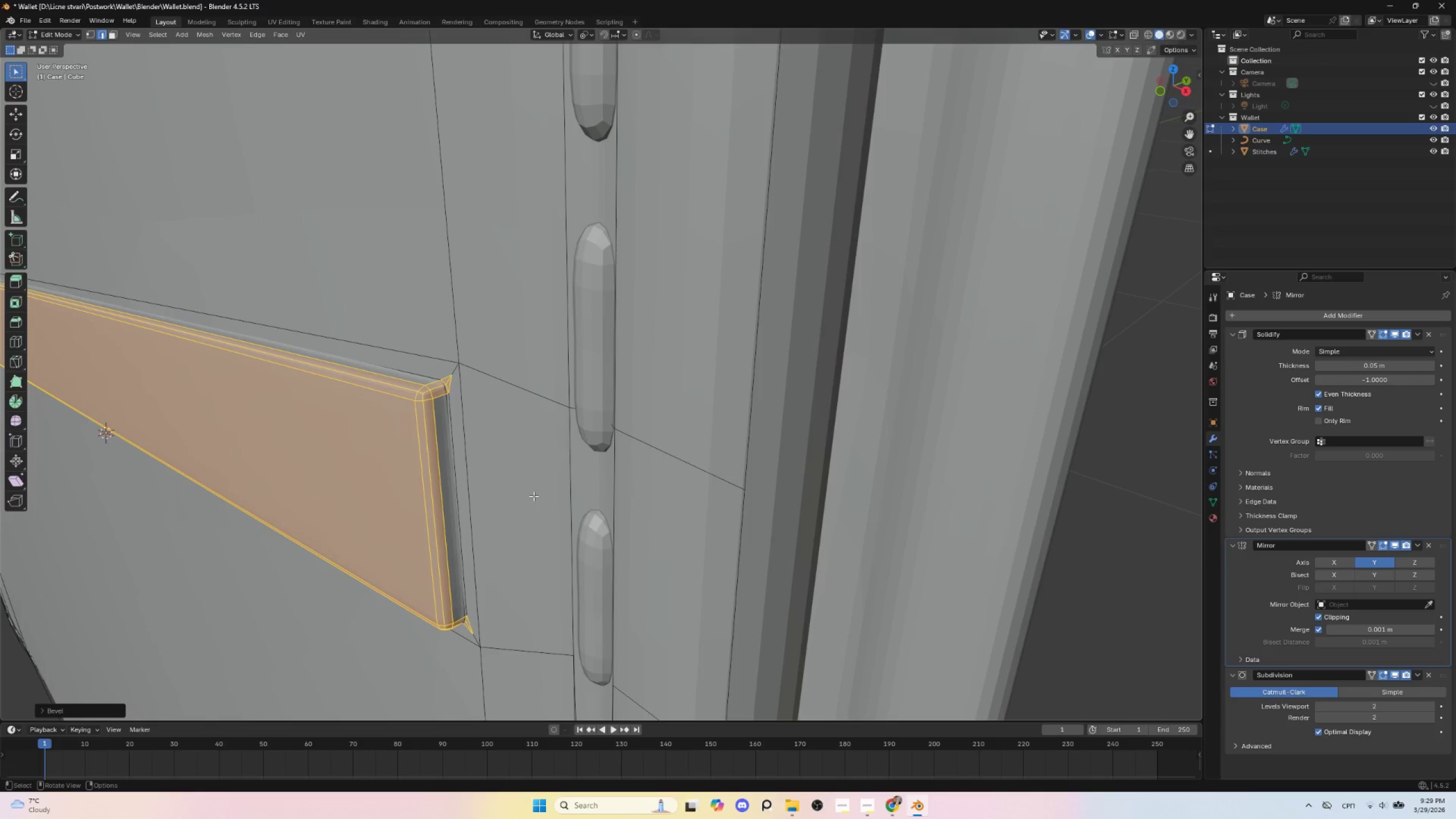 
scroll: coordinate [753, 468], scroll_direction: up, amount: 2.0
 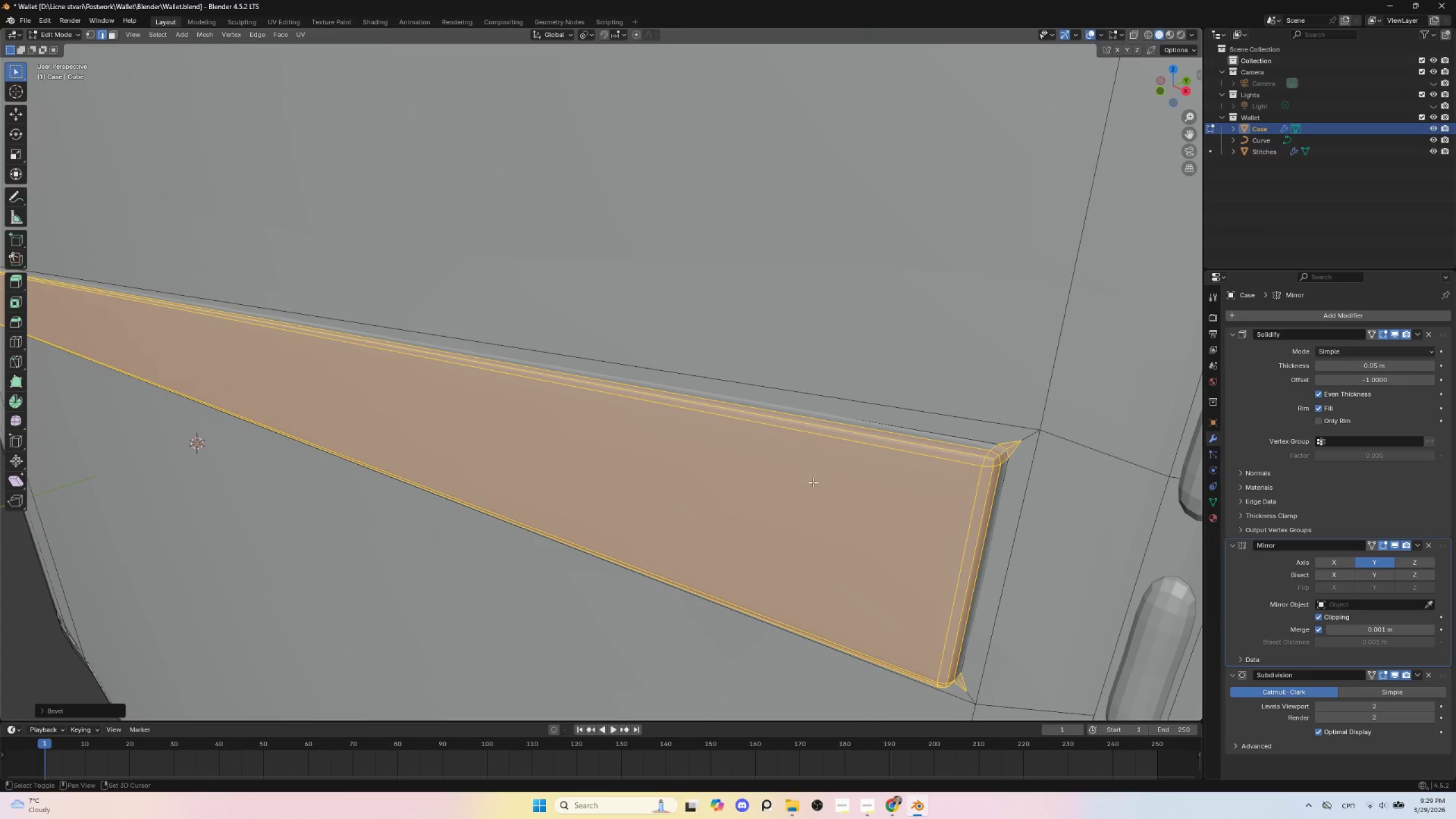 
key(Control+Z)
 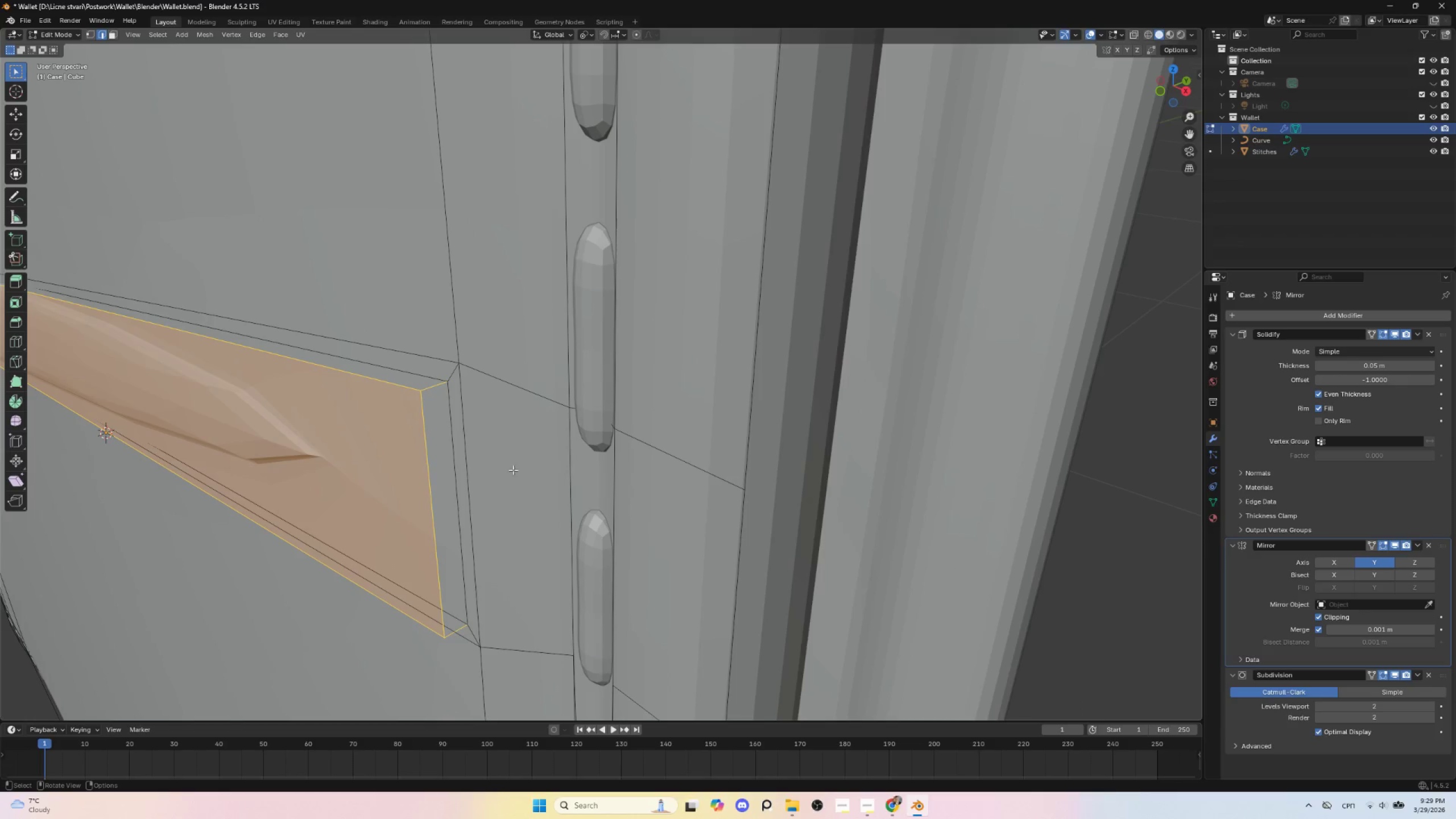 
key(Control+B)
 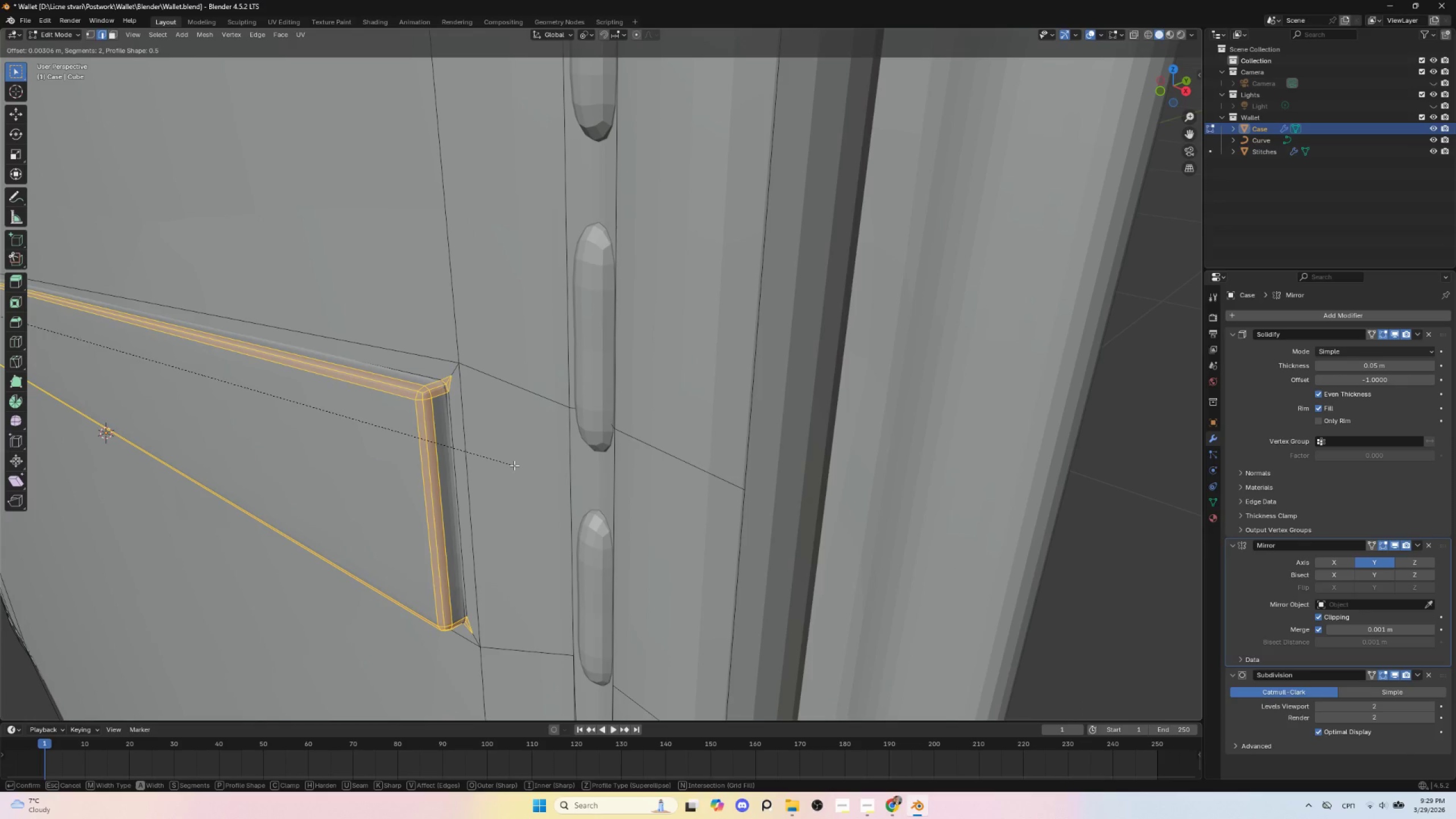 
scroll: coordinate [514, 465], scroll_direction: up, amount: 1.0
 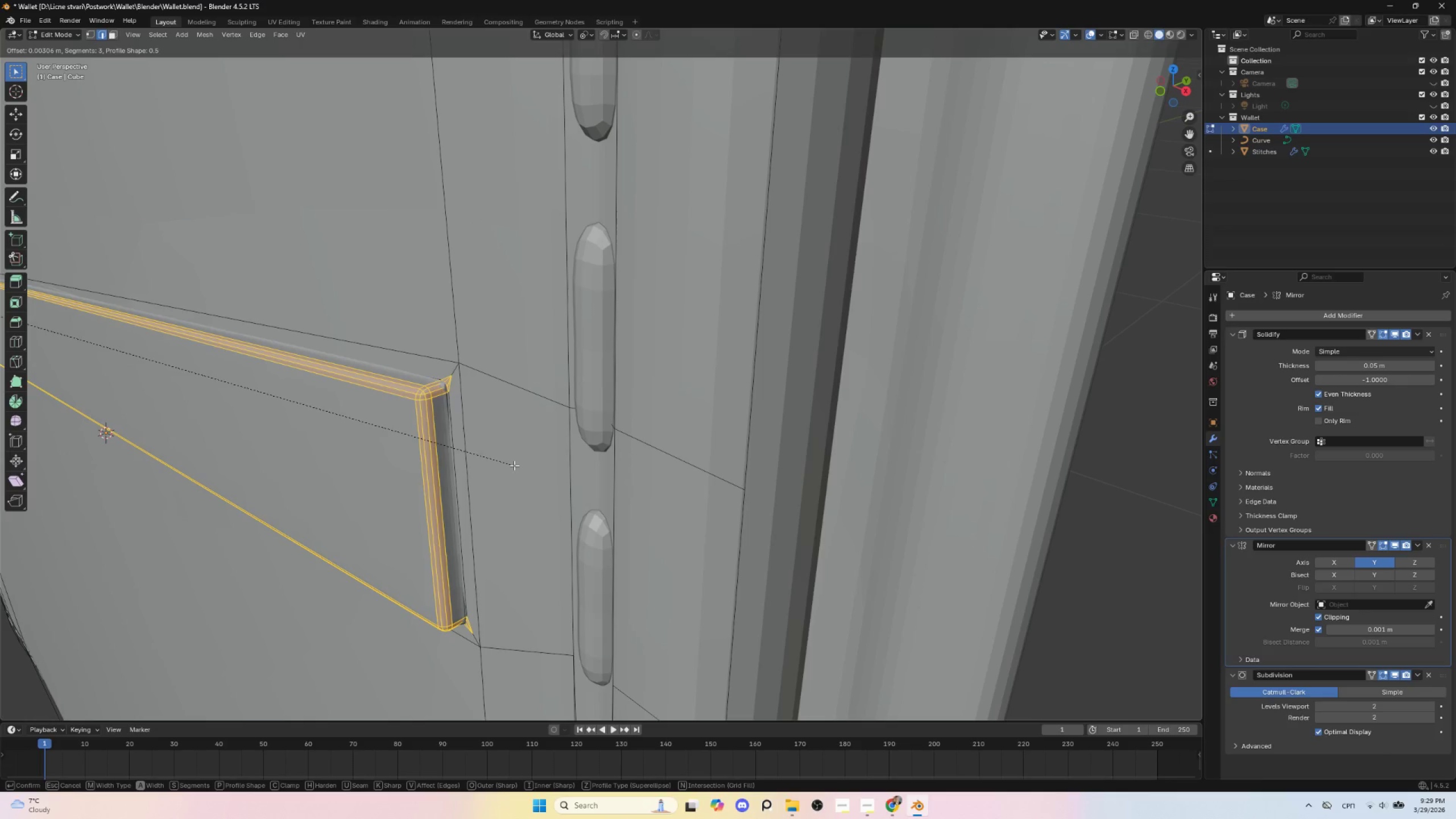 
scroll: coordinate [514, 465], scroll_direction: down, amount: 1.0
 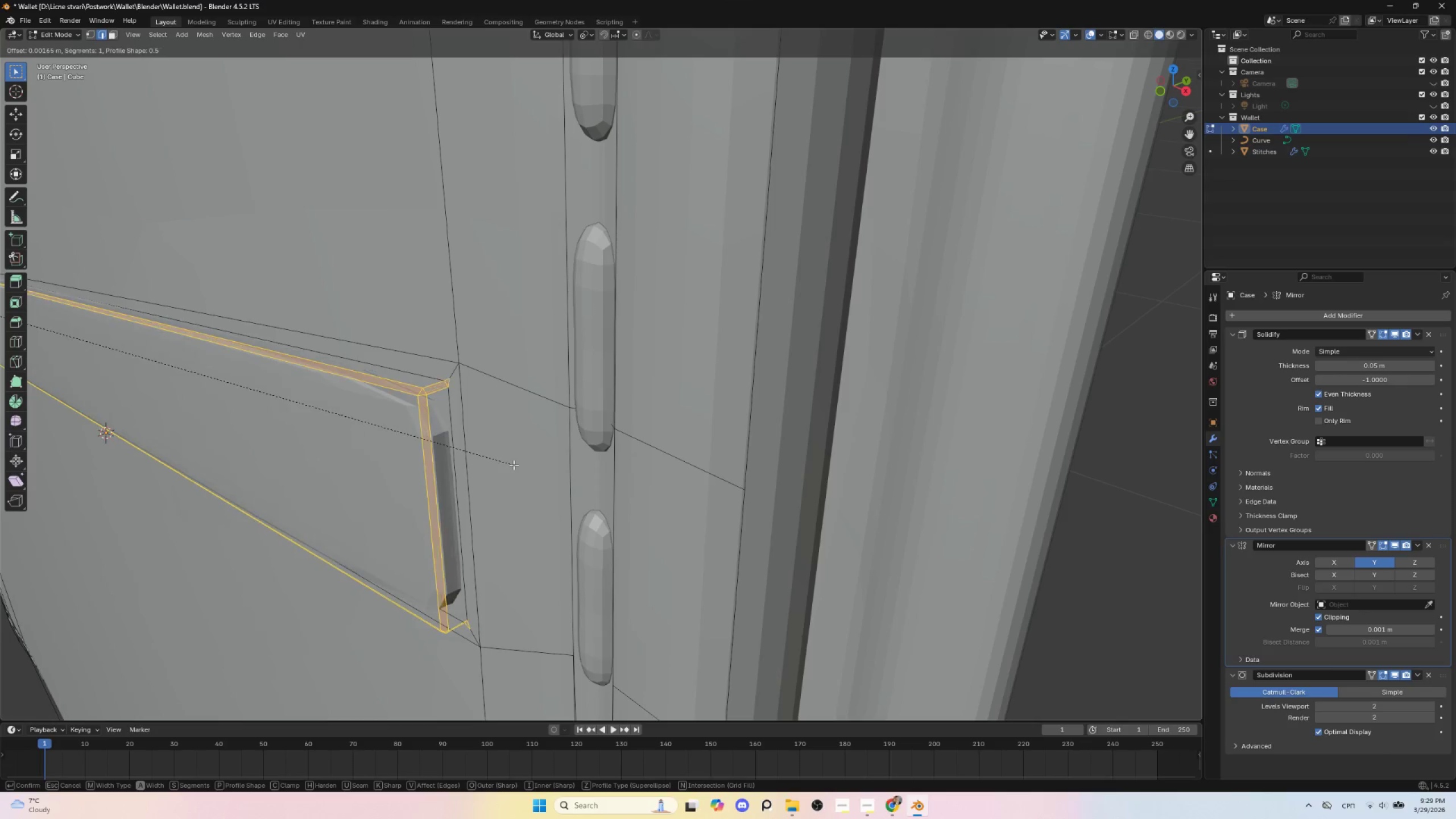 
hold_key(key=ShiftLeft, duration=1.5)
 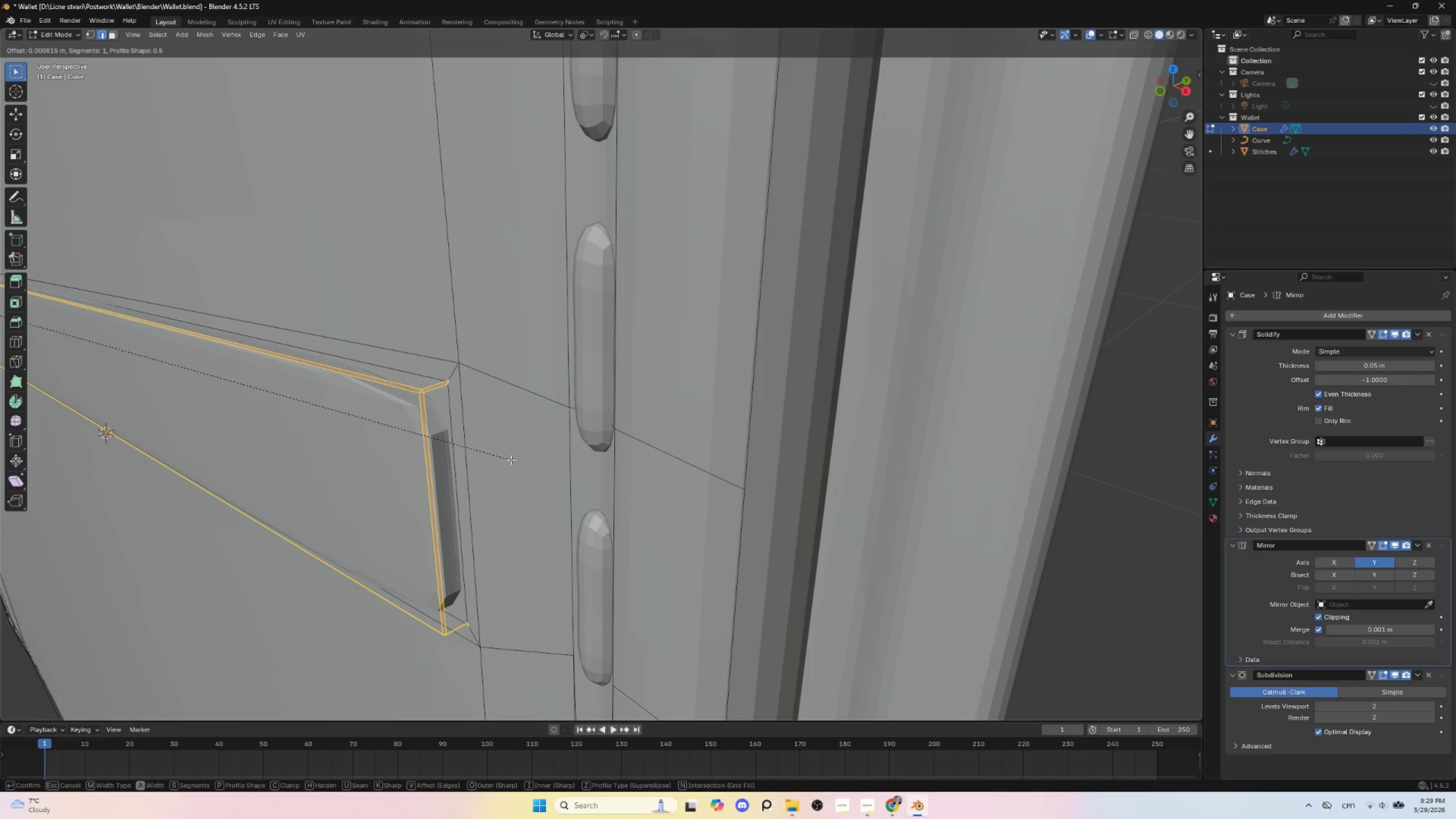 
hold_key(key=ShiftLeft, duration=1.5)
 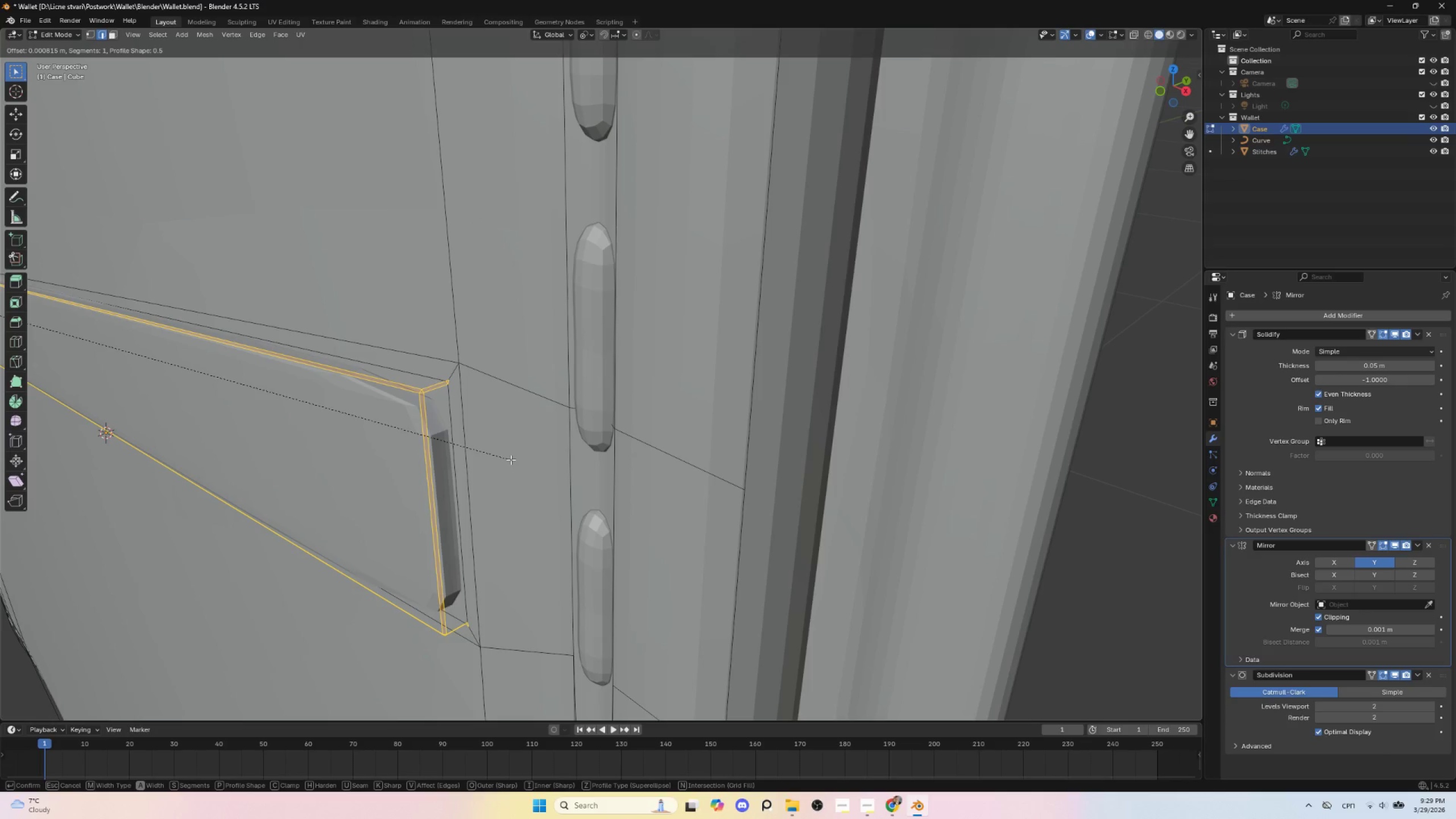 
hold_key(key=ShiftLeft, duration=1.52)
 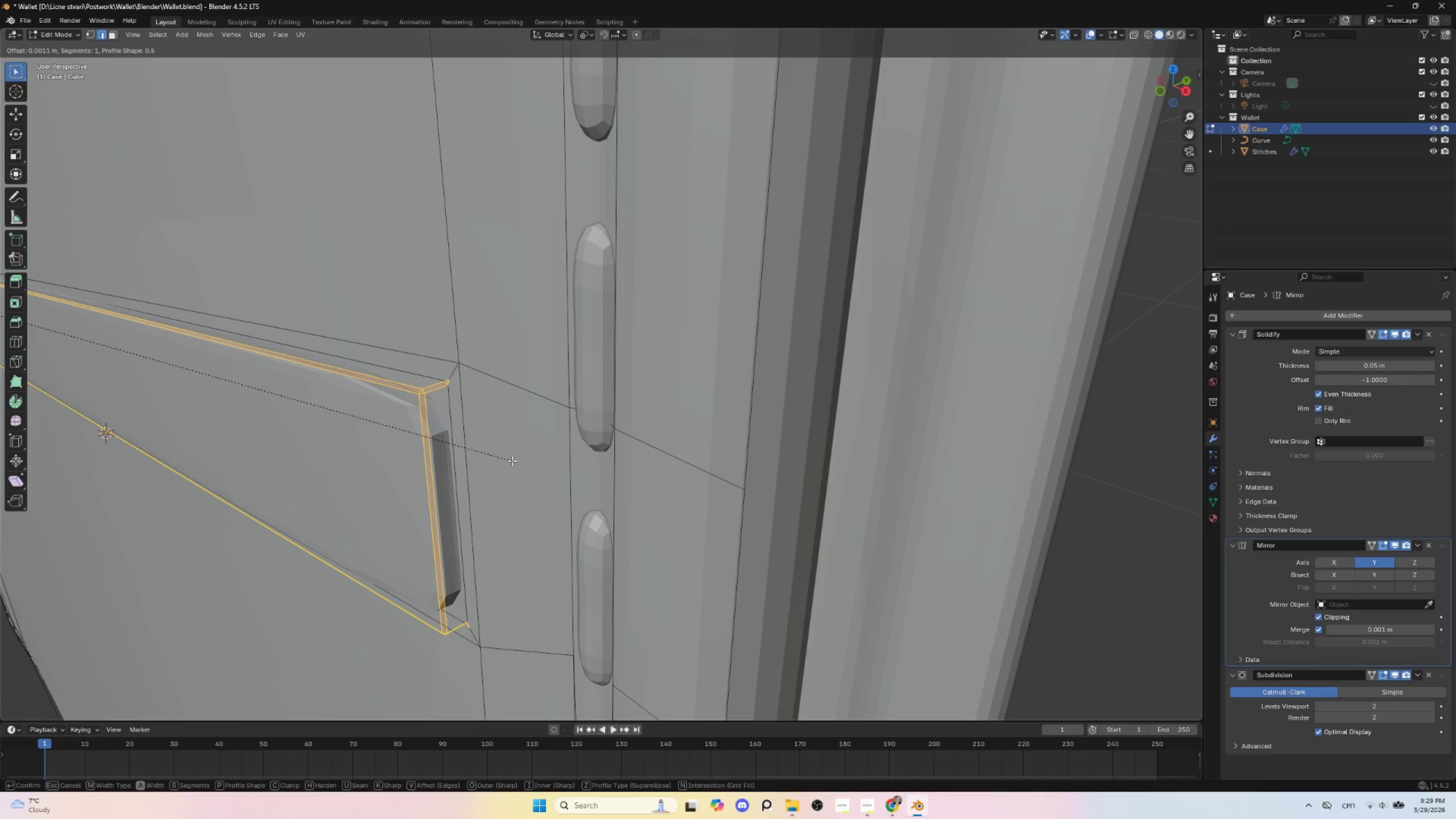 
hold_key(key=ShiftLeft, duration=1.51)
 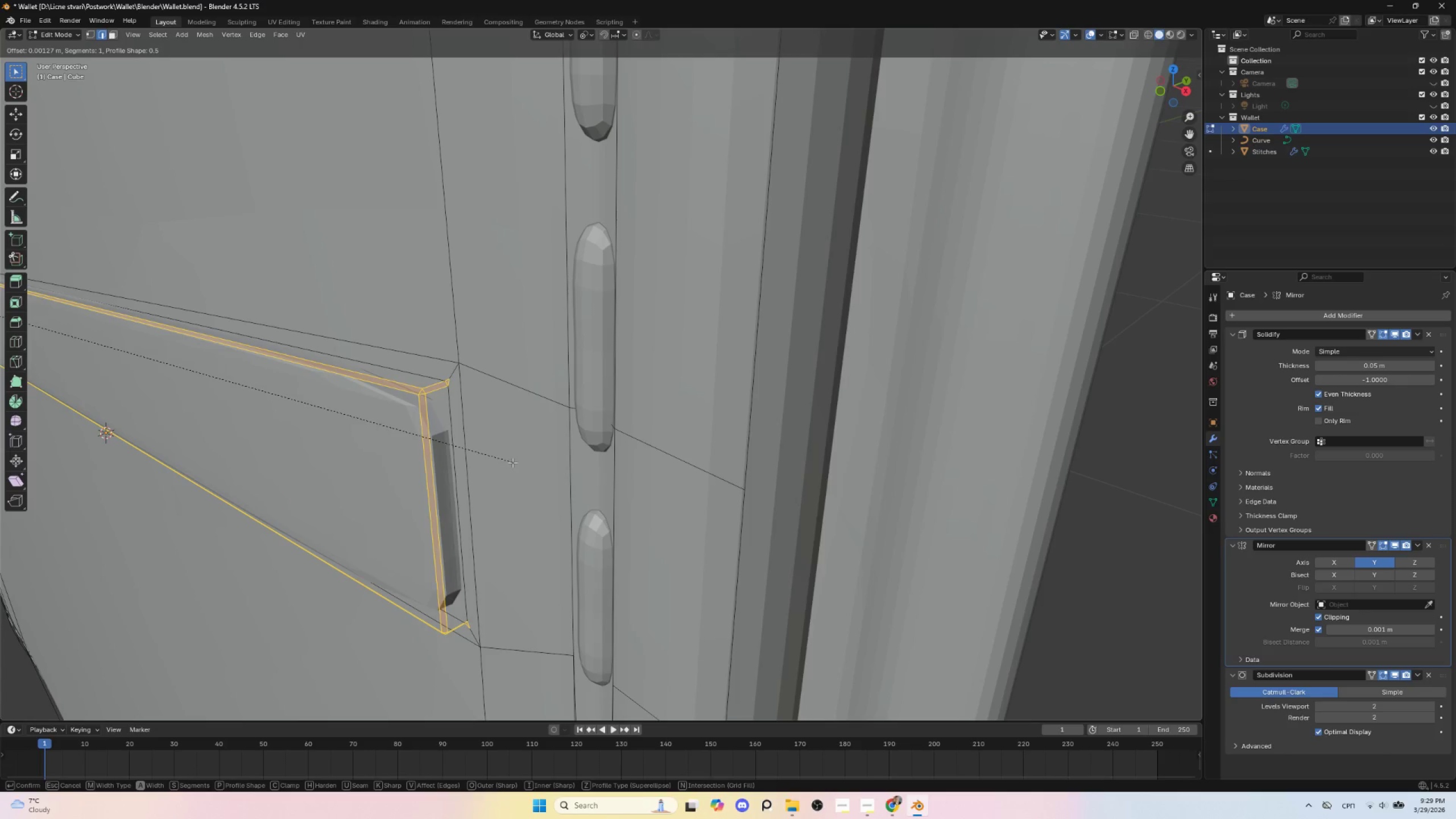 
hold_key(key=ShiftLeft, duration=1.5)
left_click([512, 464])
 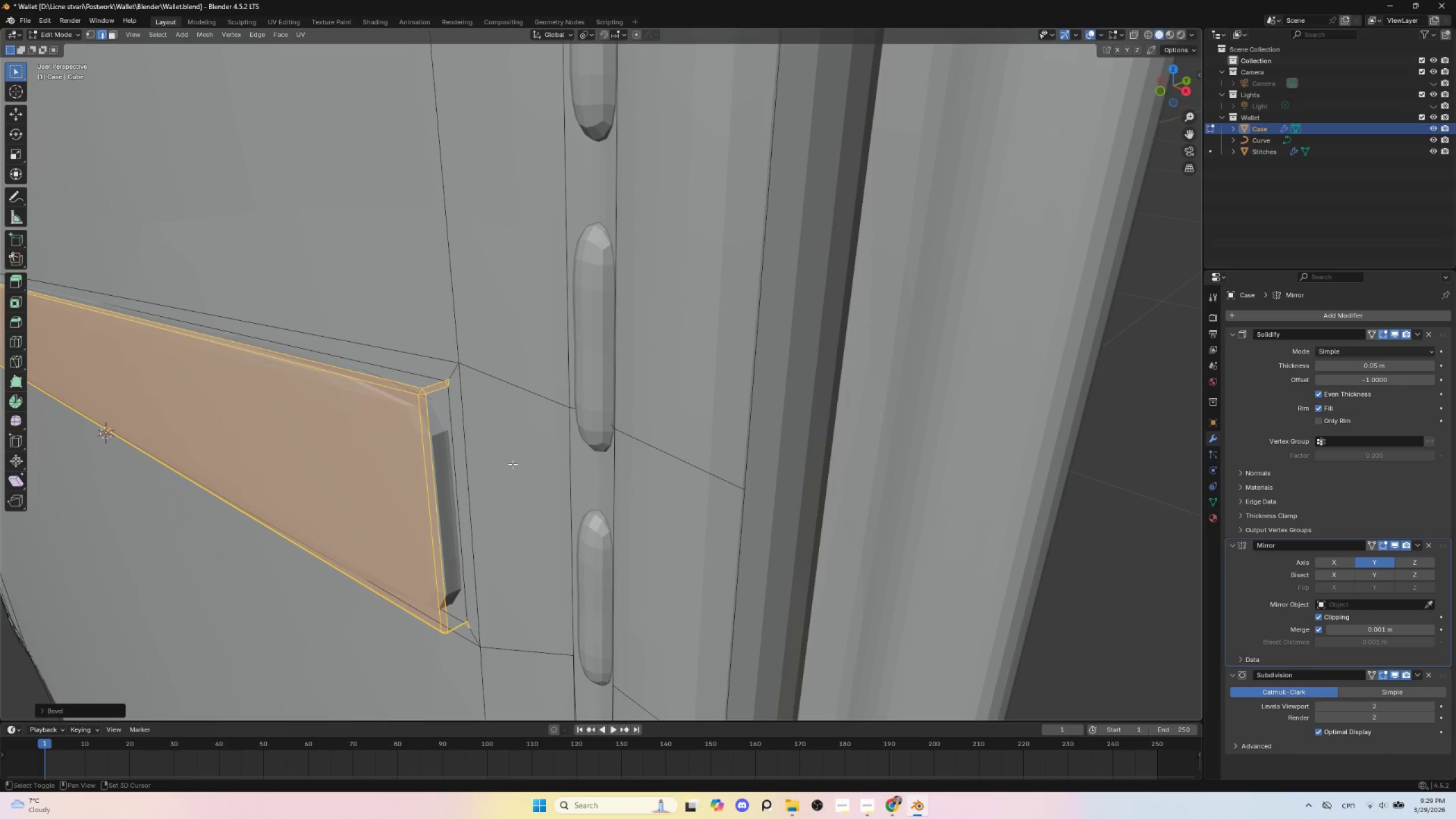 
key(Shift+ShiftLeft)
 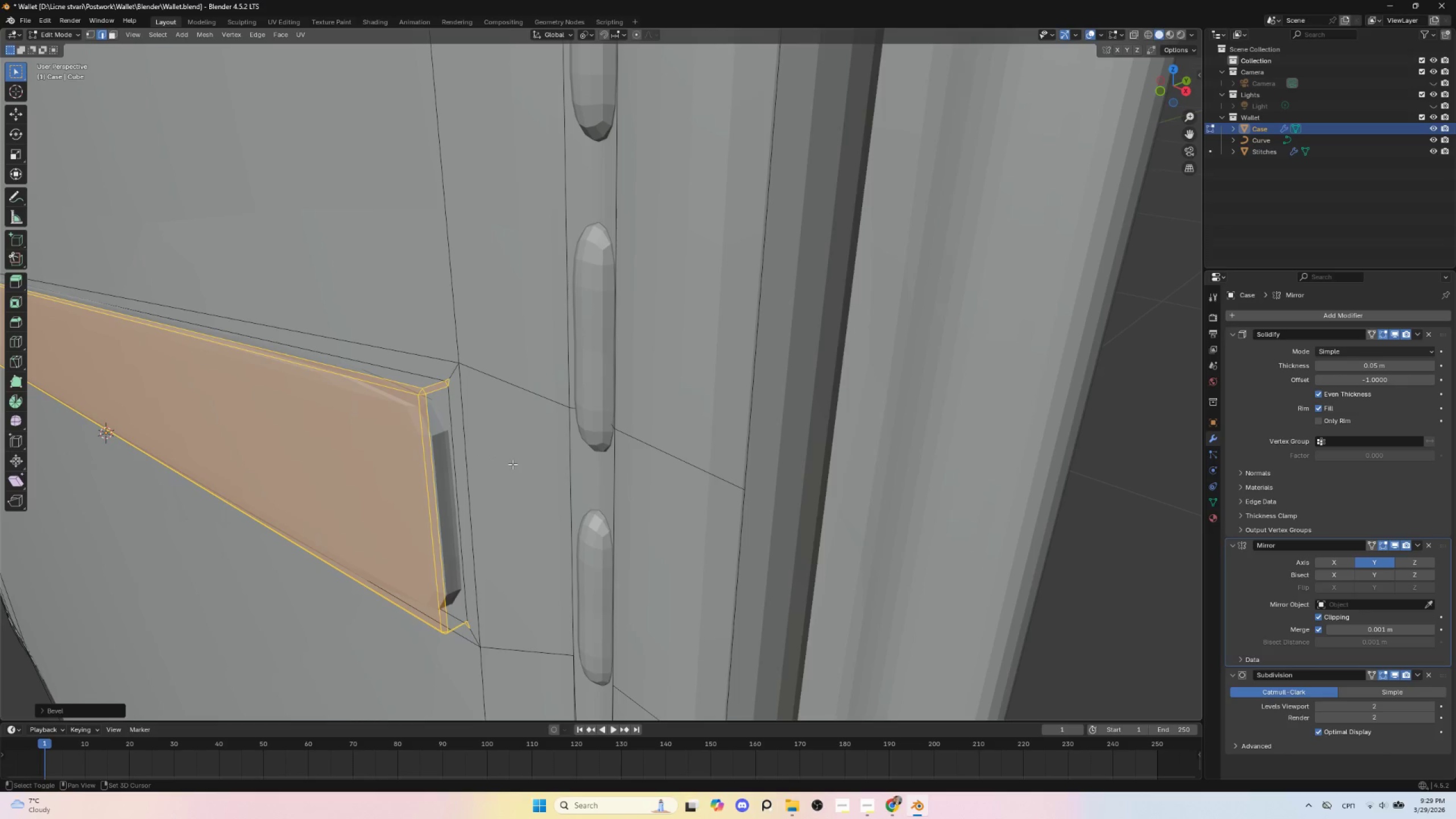 
key(Shift+ShiftLeft)
 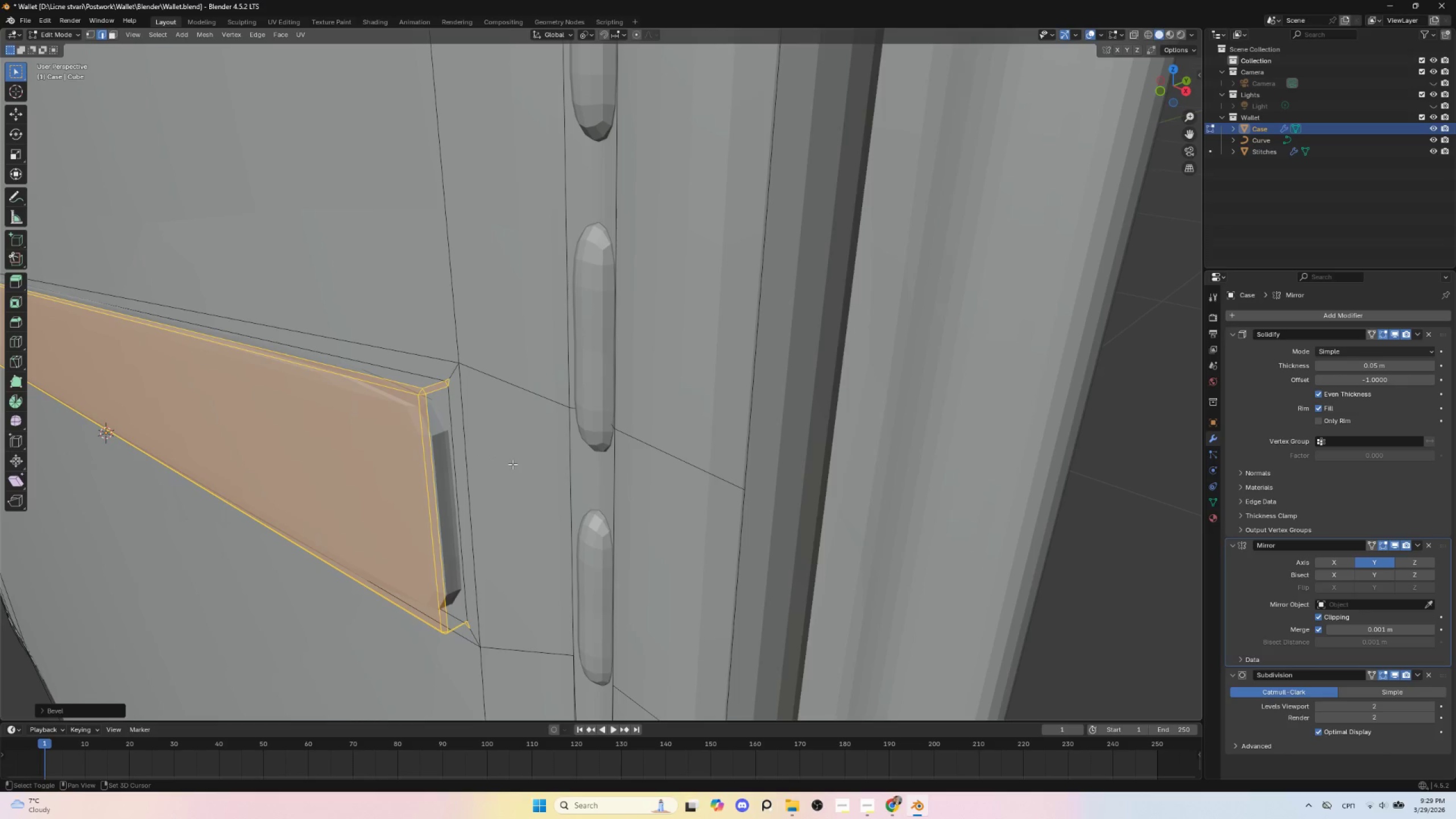 
key(Shift+ShiftLeft)
 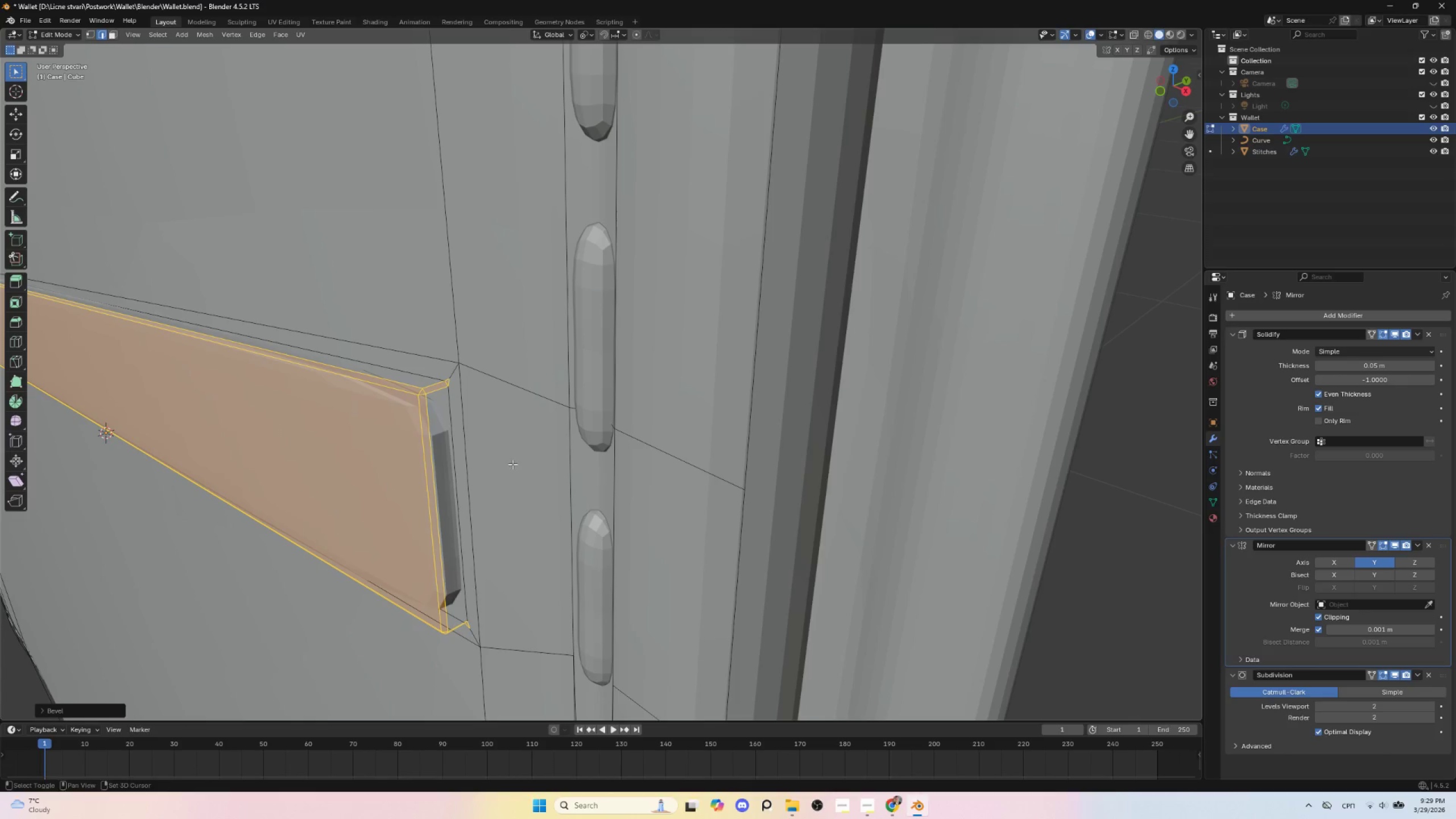 
key(Shift+ShiftLeft)
 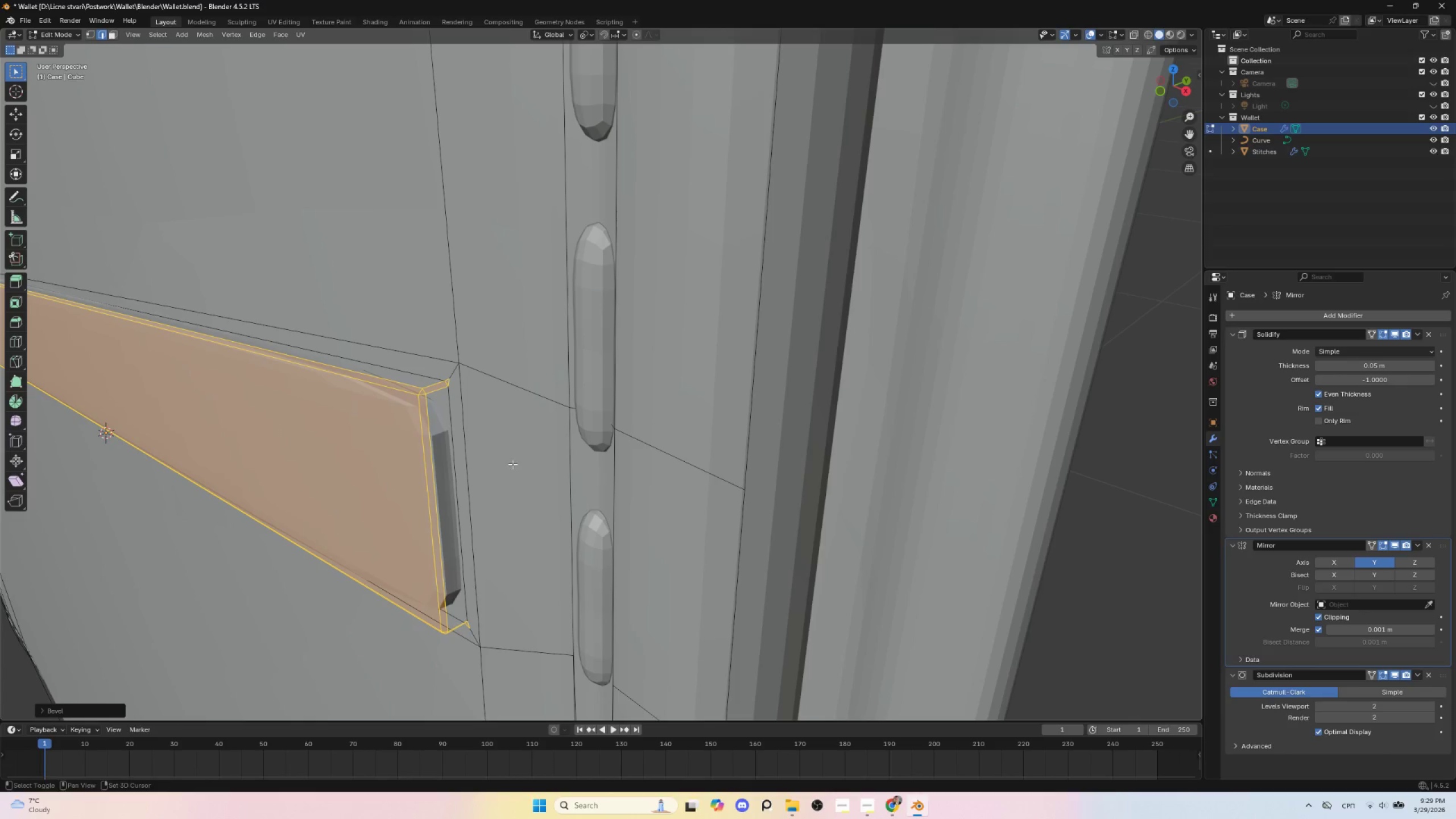 
key(Shift+ShiftLeft)
 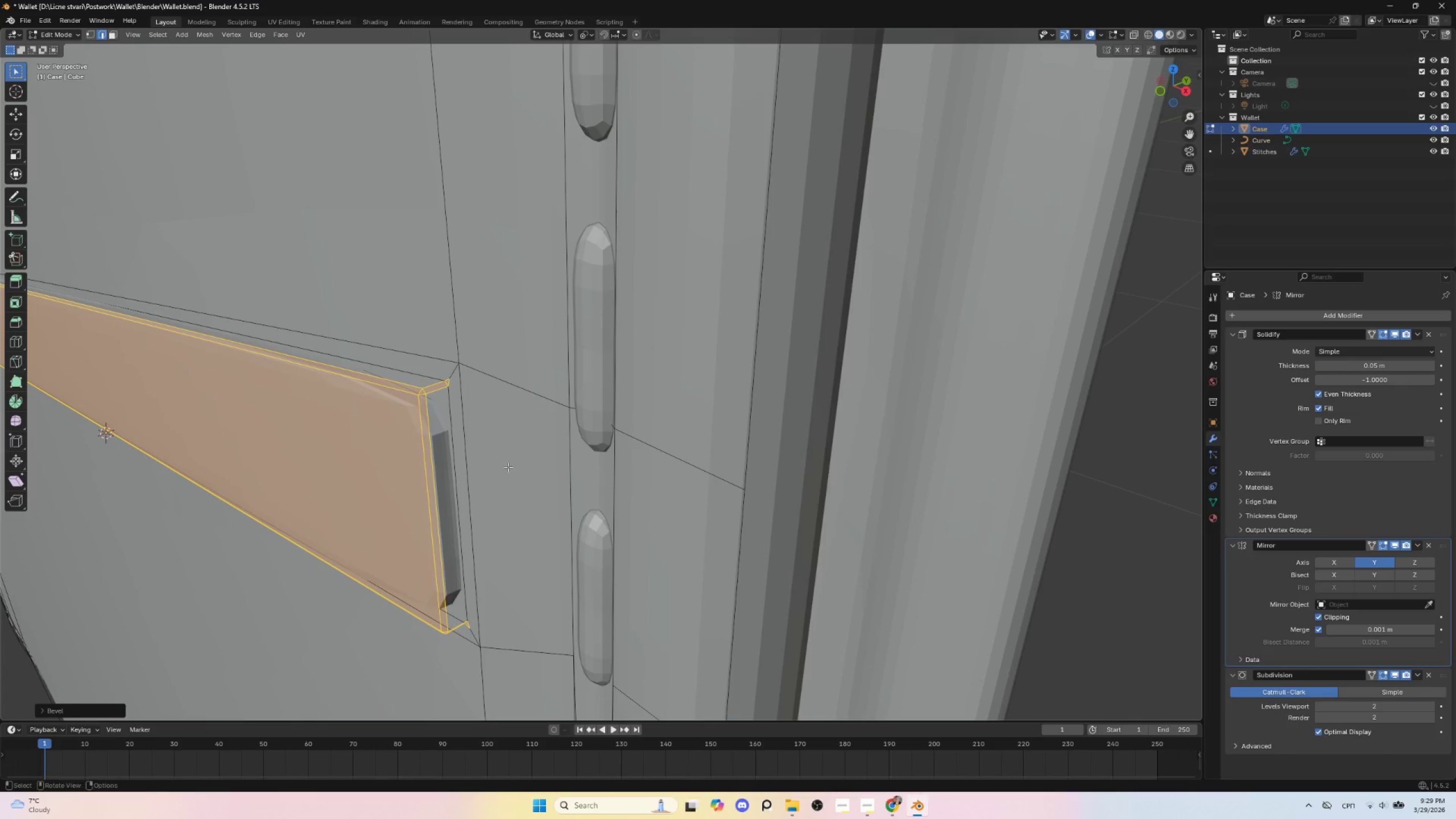 
key(Shift+ShiftLeft)
 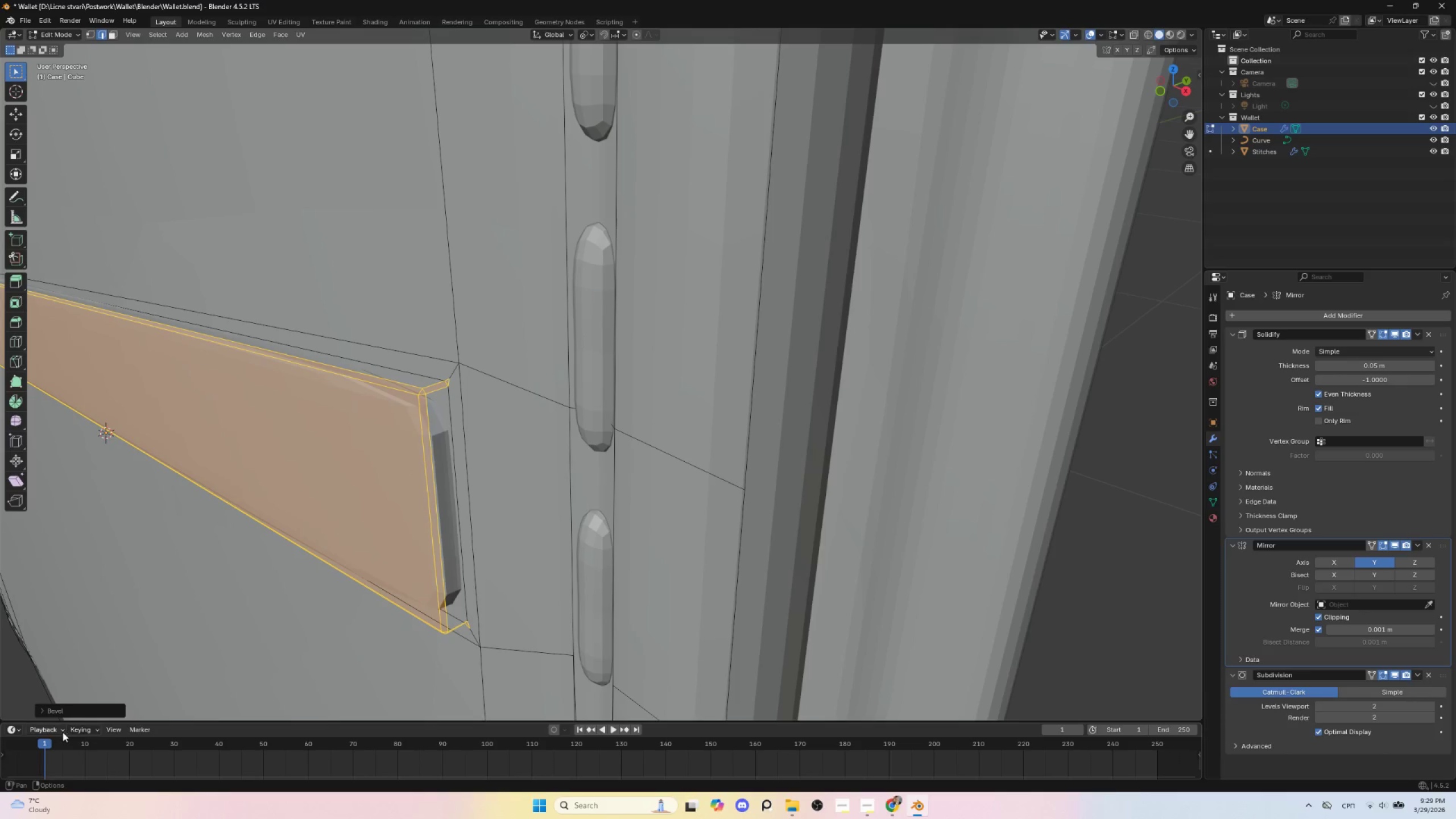 
left_click([57, 711])
 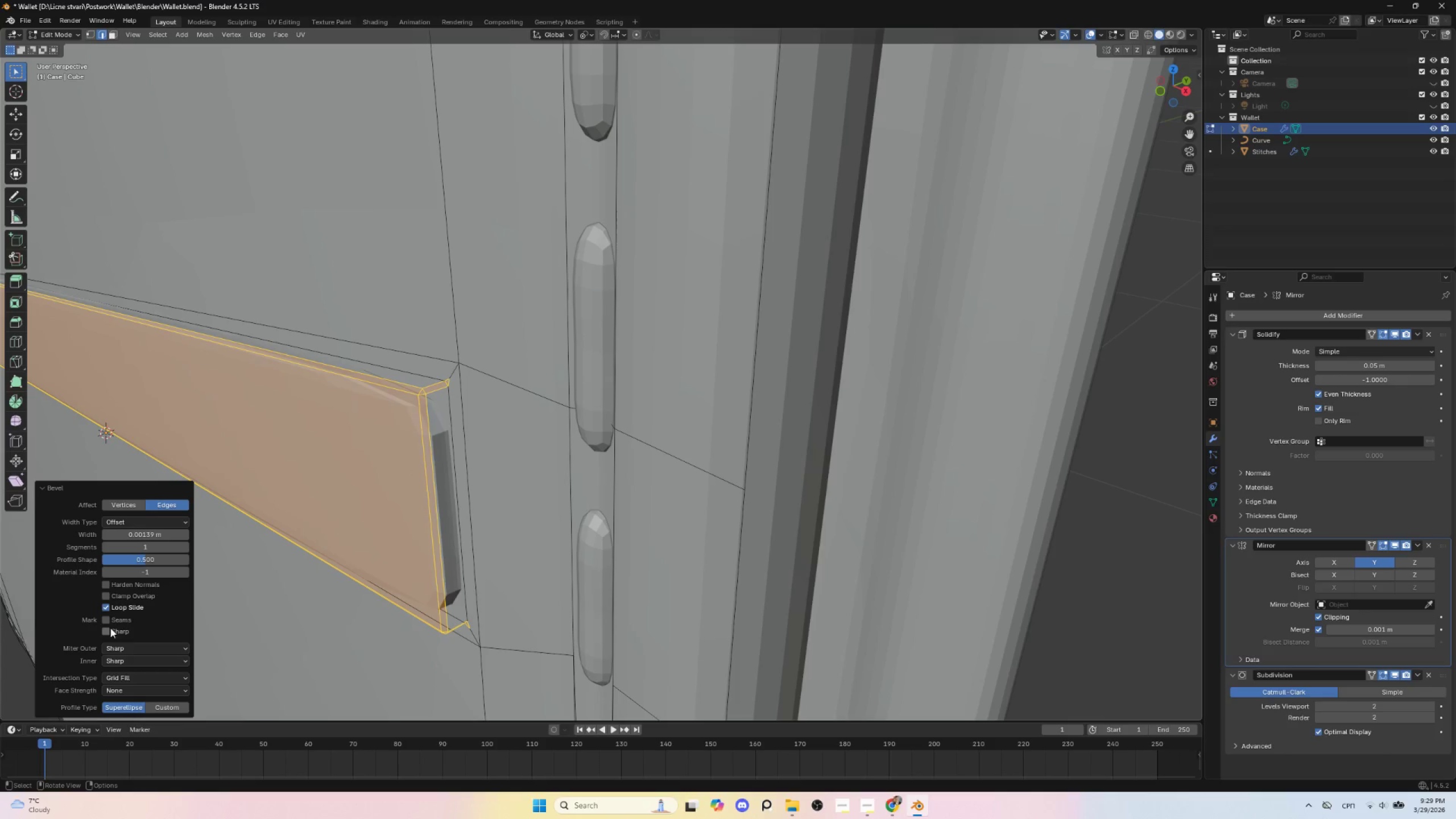 
left_click([121, 647])
 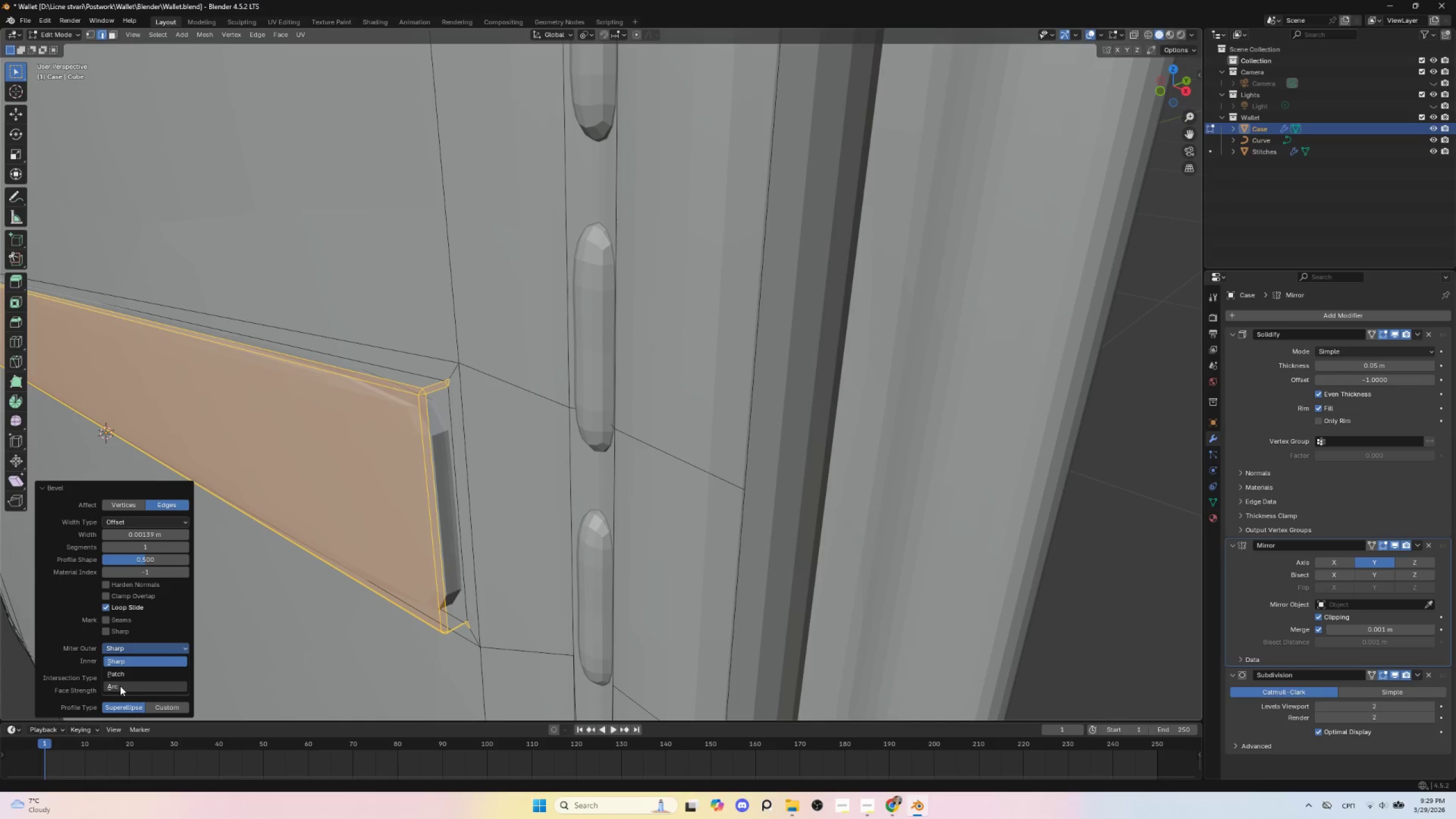 
left_click([120, 686])
 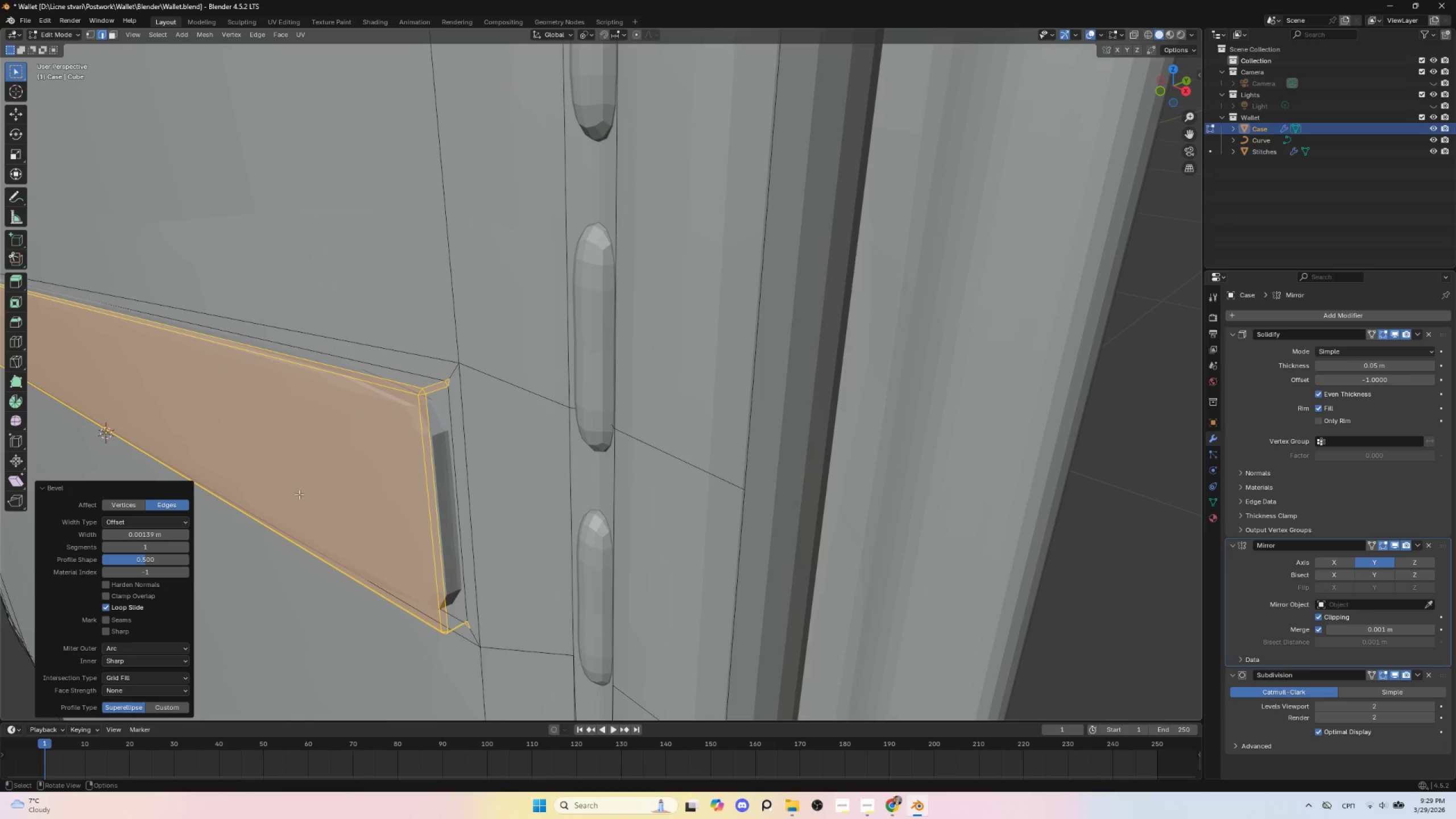 
key(Control+Z)
 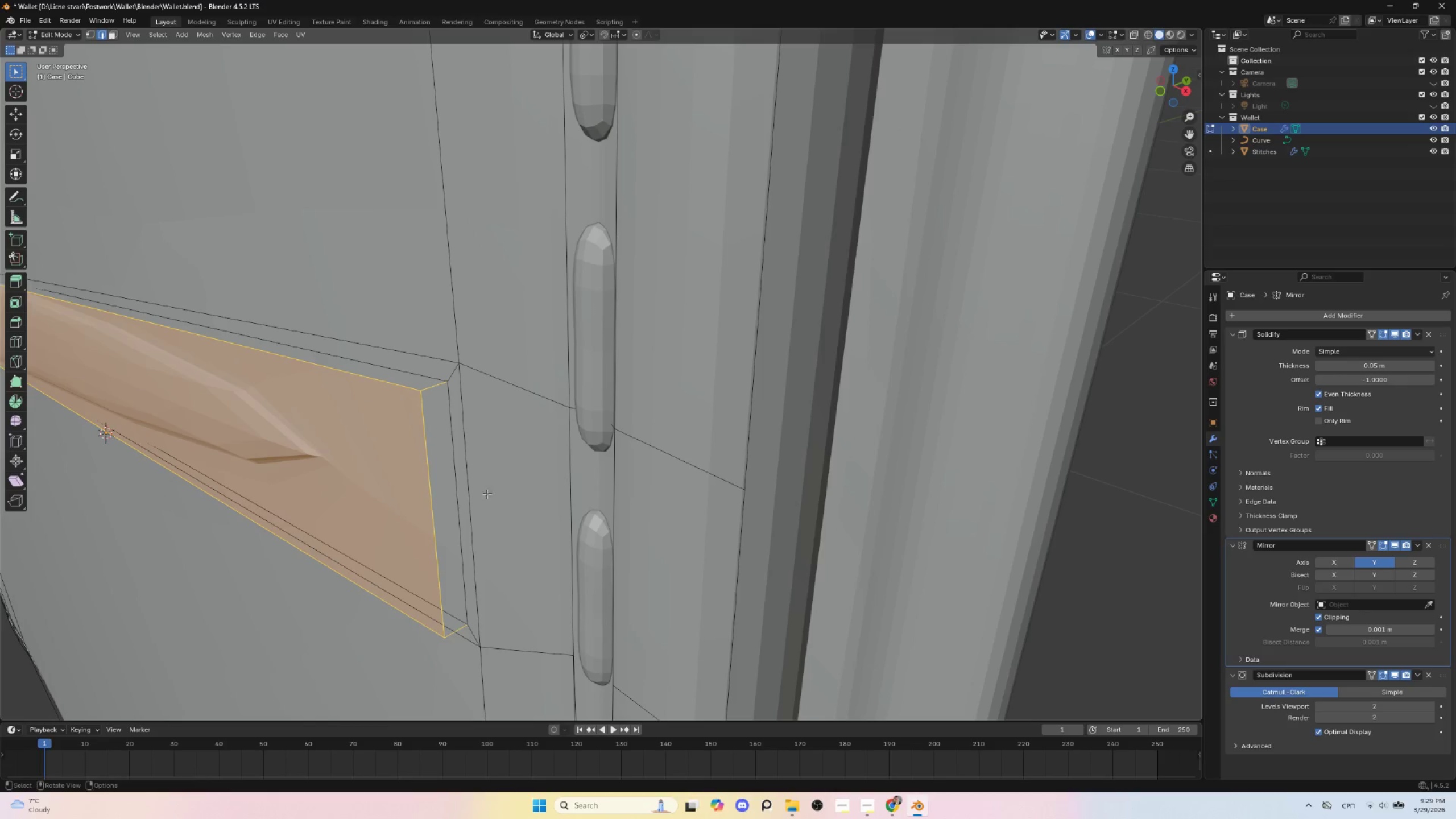 
key(Control+B)
 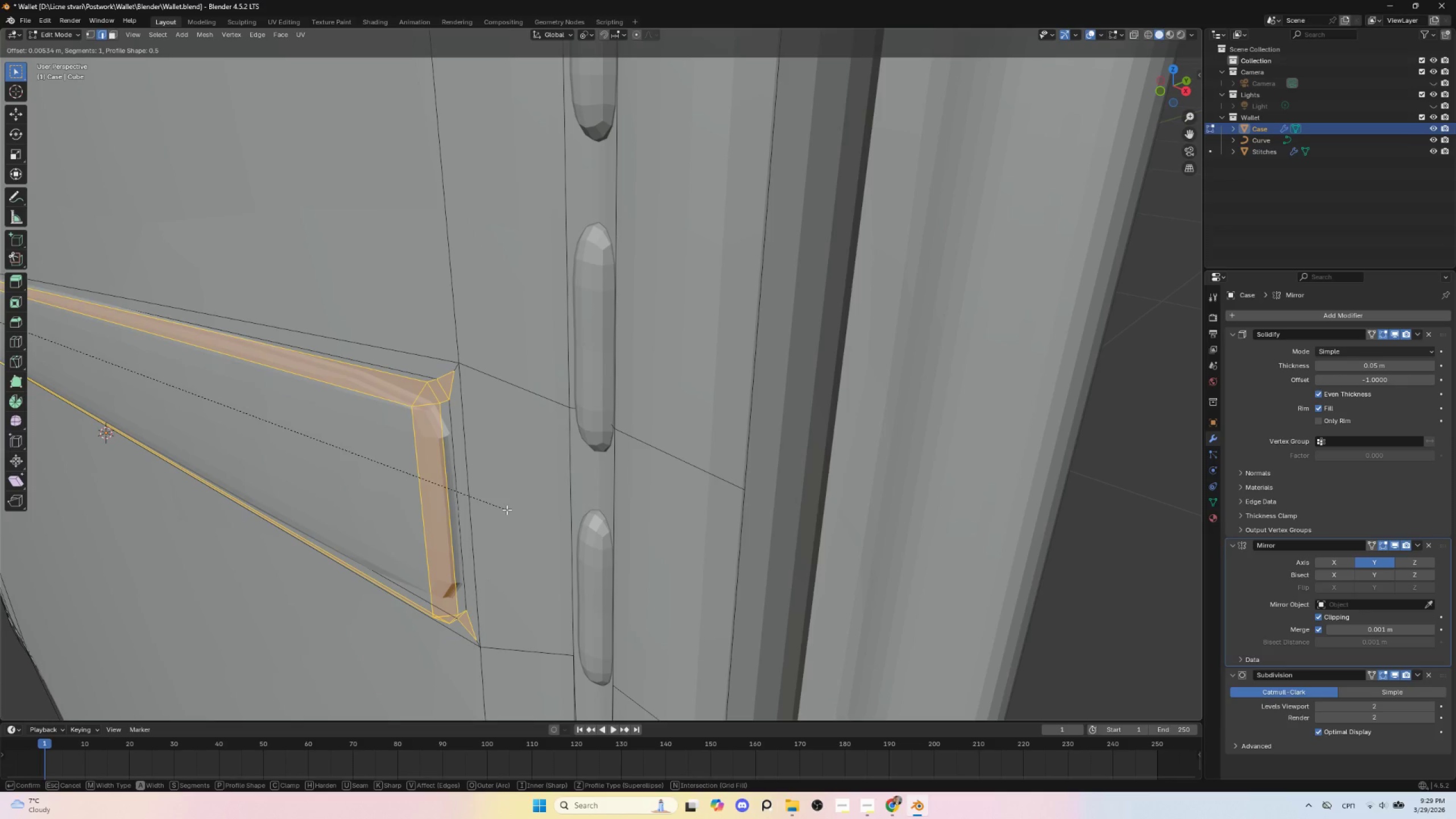 
scroll: coordinate [507, 510], scroll_direction: up, amount: 1.0
 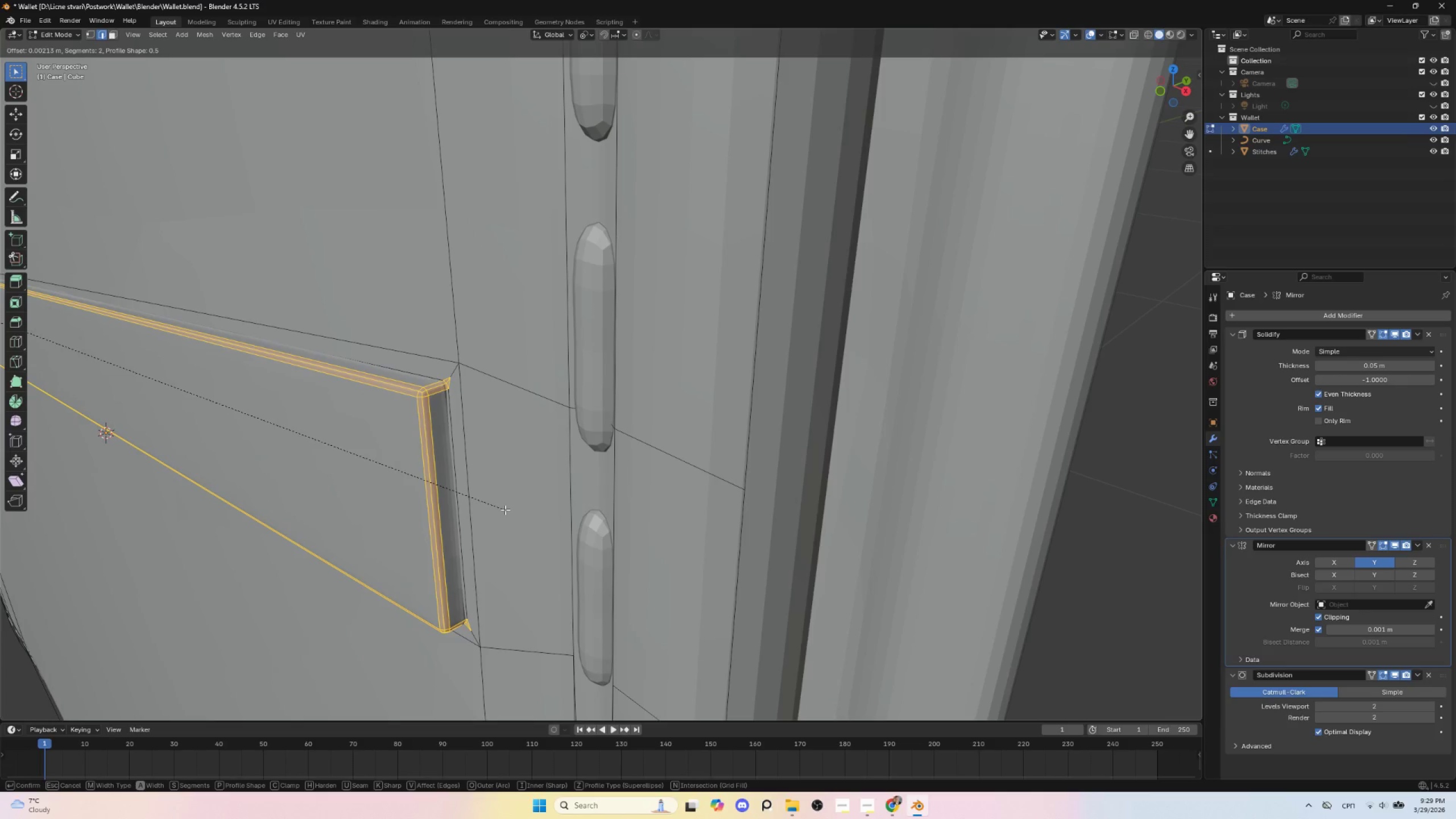 
wait(5.3)
 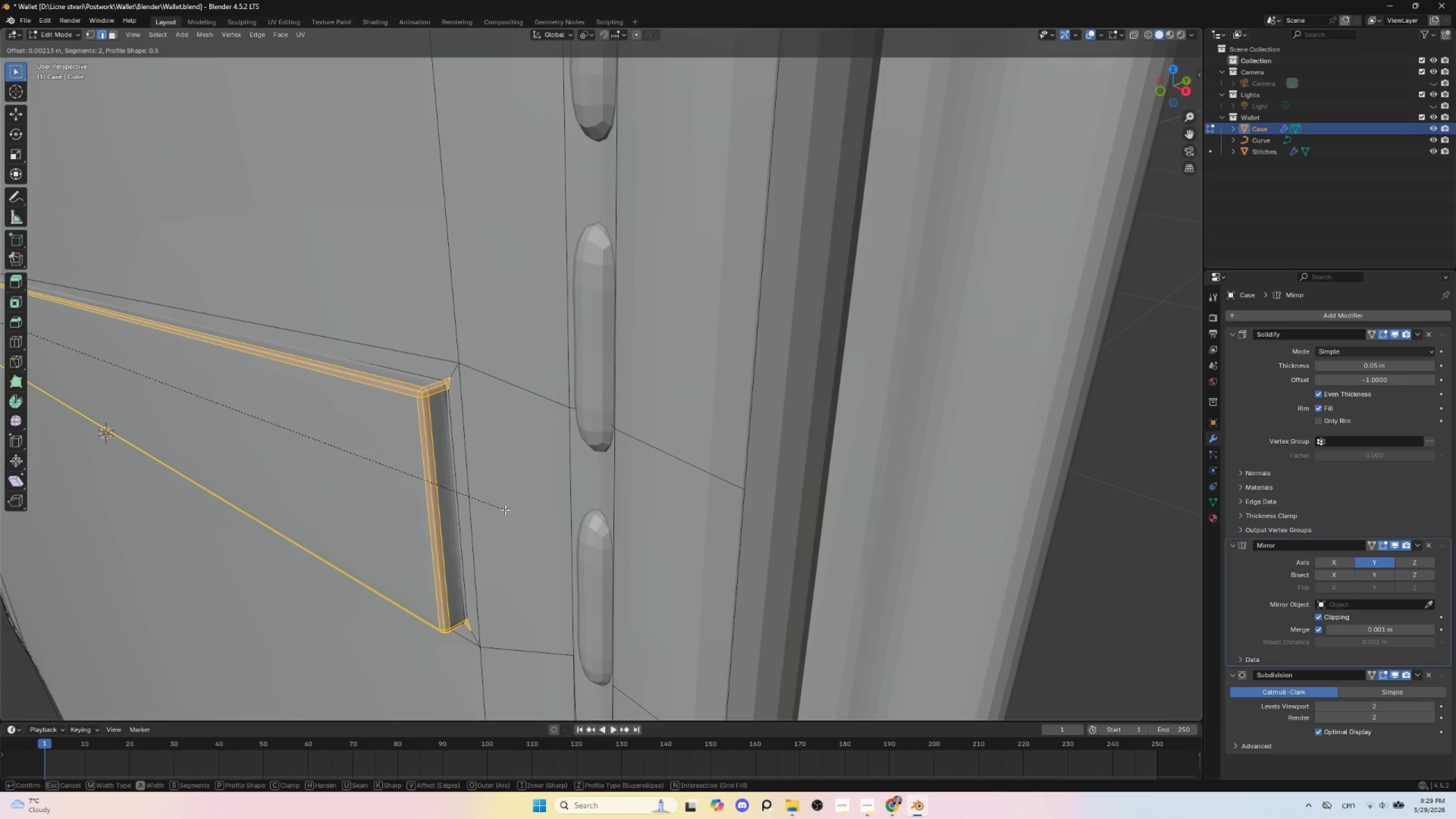 
left_click([505, 510])
 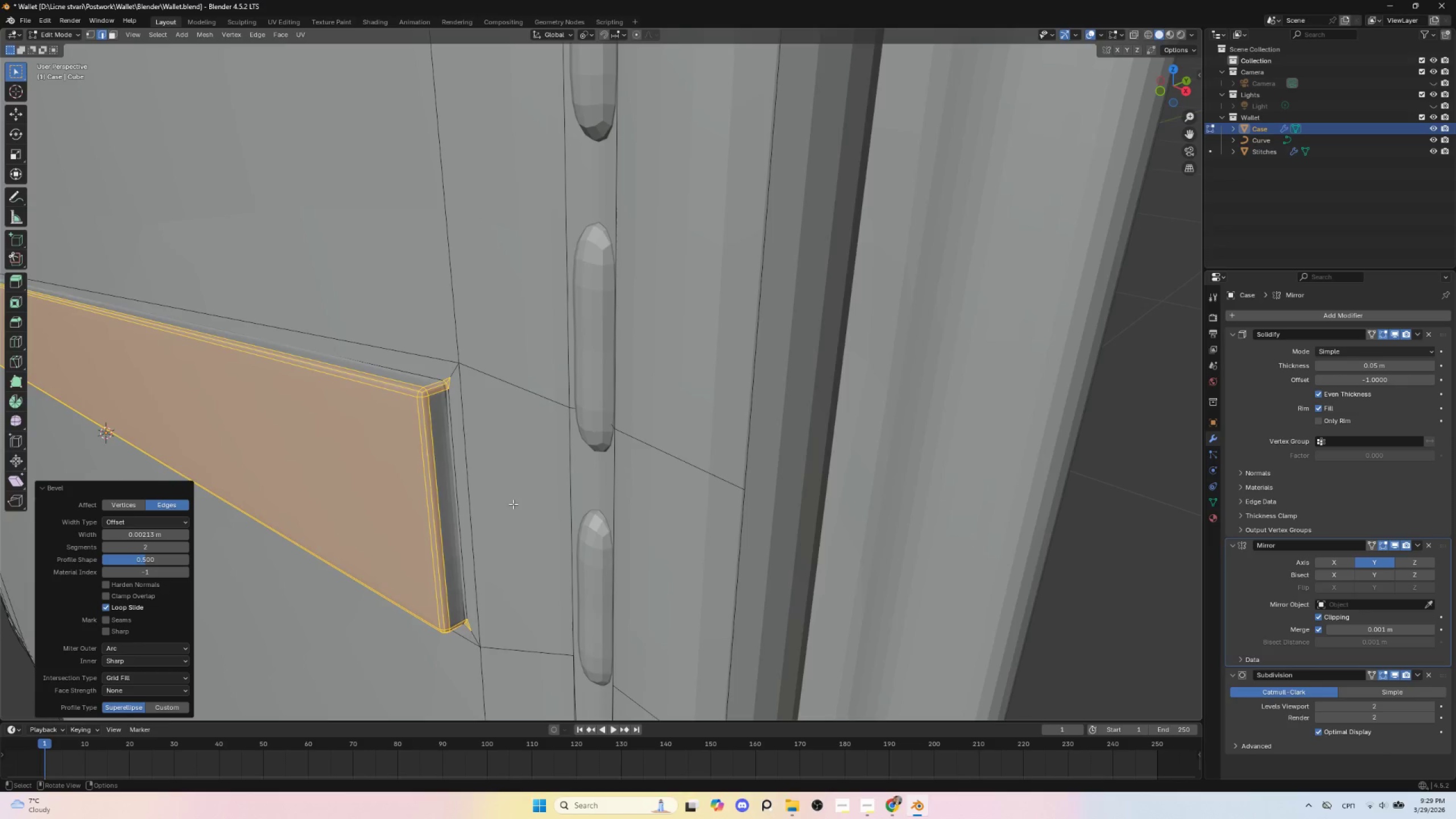 
scroll: coordinate [592, 480], scroll_direction: down, amount: 5.0
 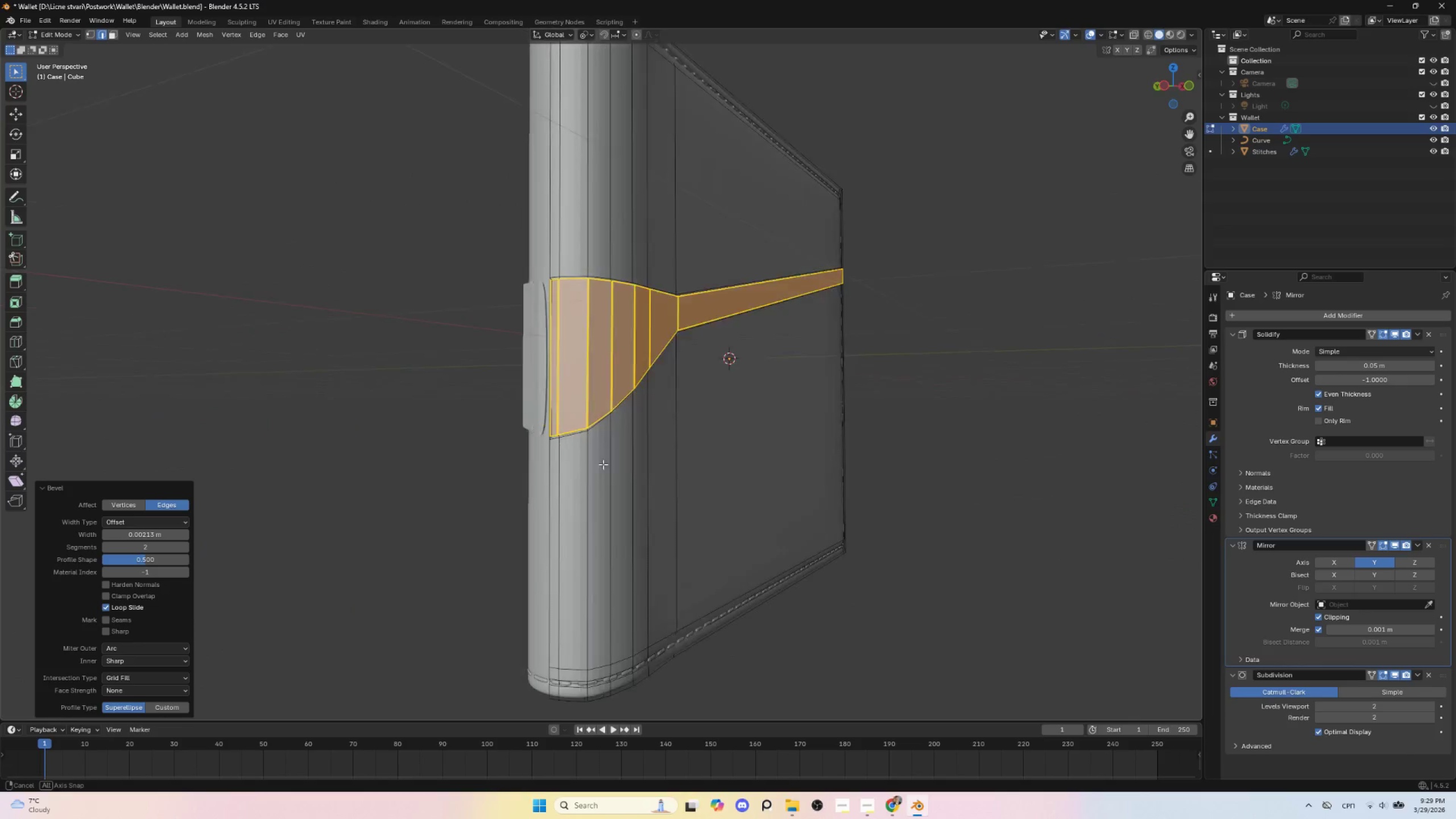 
hold_key(key=ShiftLeft, duration=0.44)
 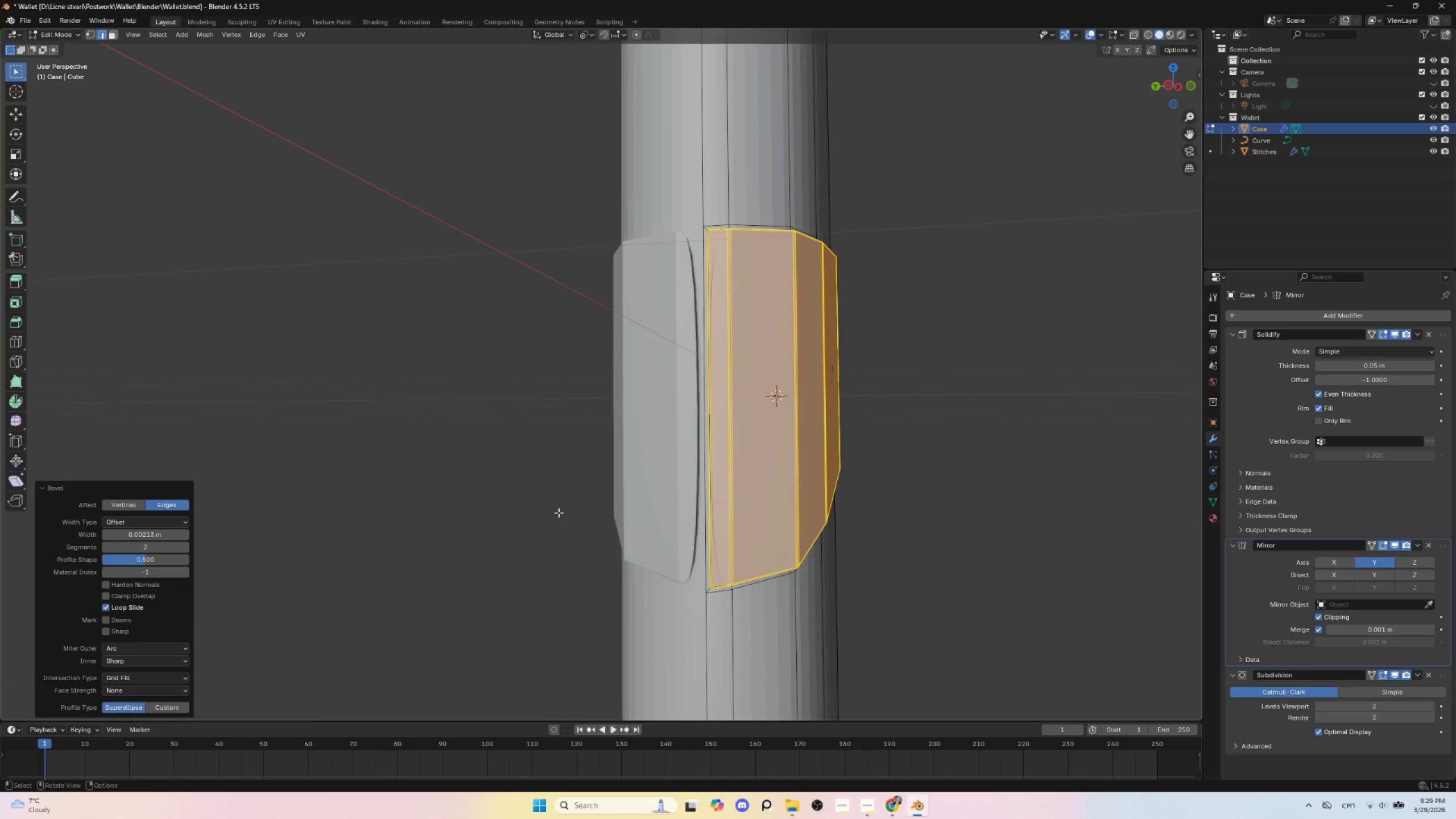 
scroll: coordinate [602, 468], scroll_direction: up, amount: 2.0
 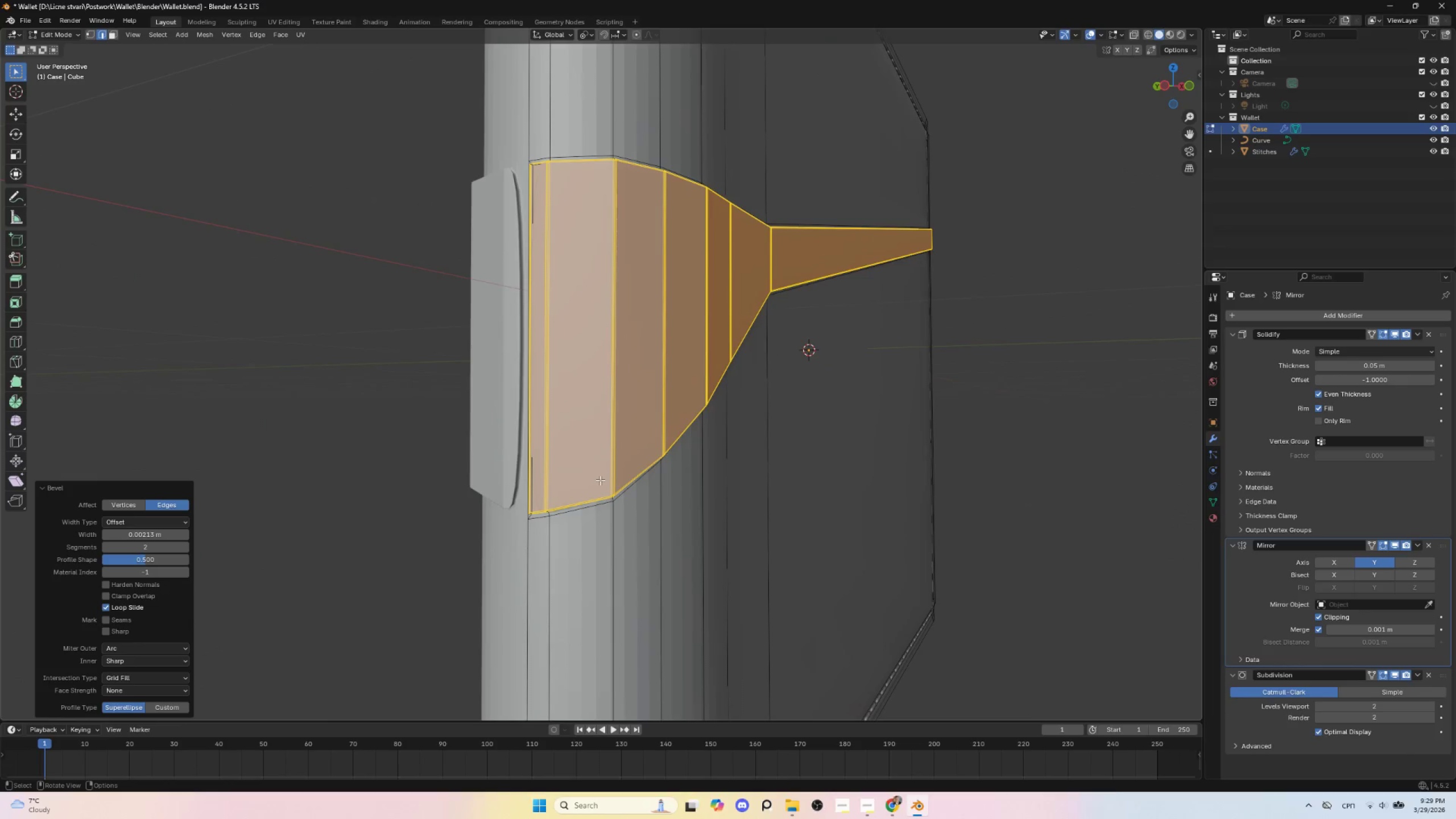 
hold_key(key=ShiftLeft, duration=0.58)
 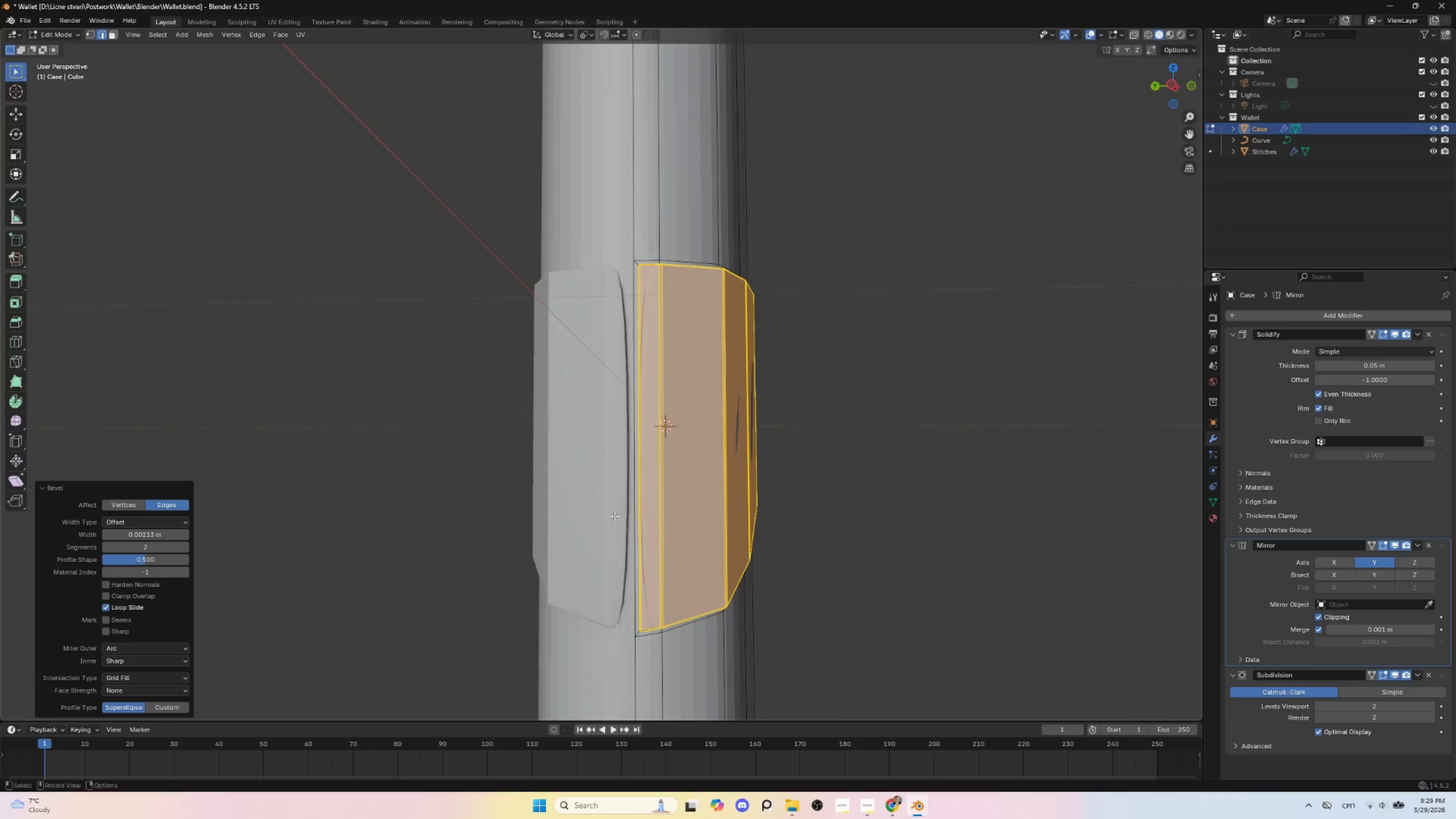 
hold_key(key=ShiftLeft, duration=1.69)
scroll: coordinate [618, 517], scroll_direction: up, amount: 1.0
 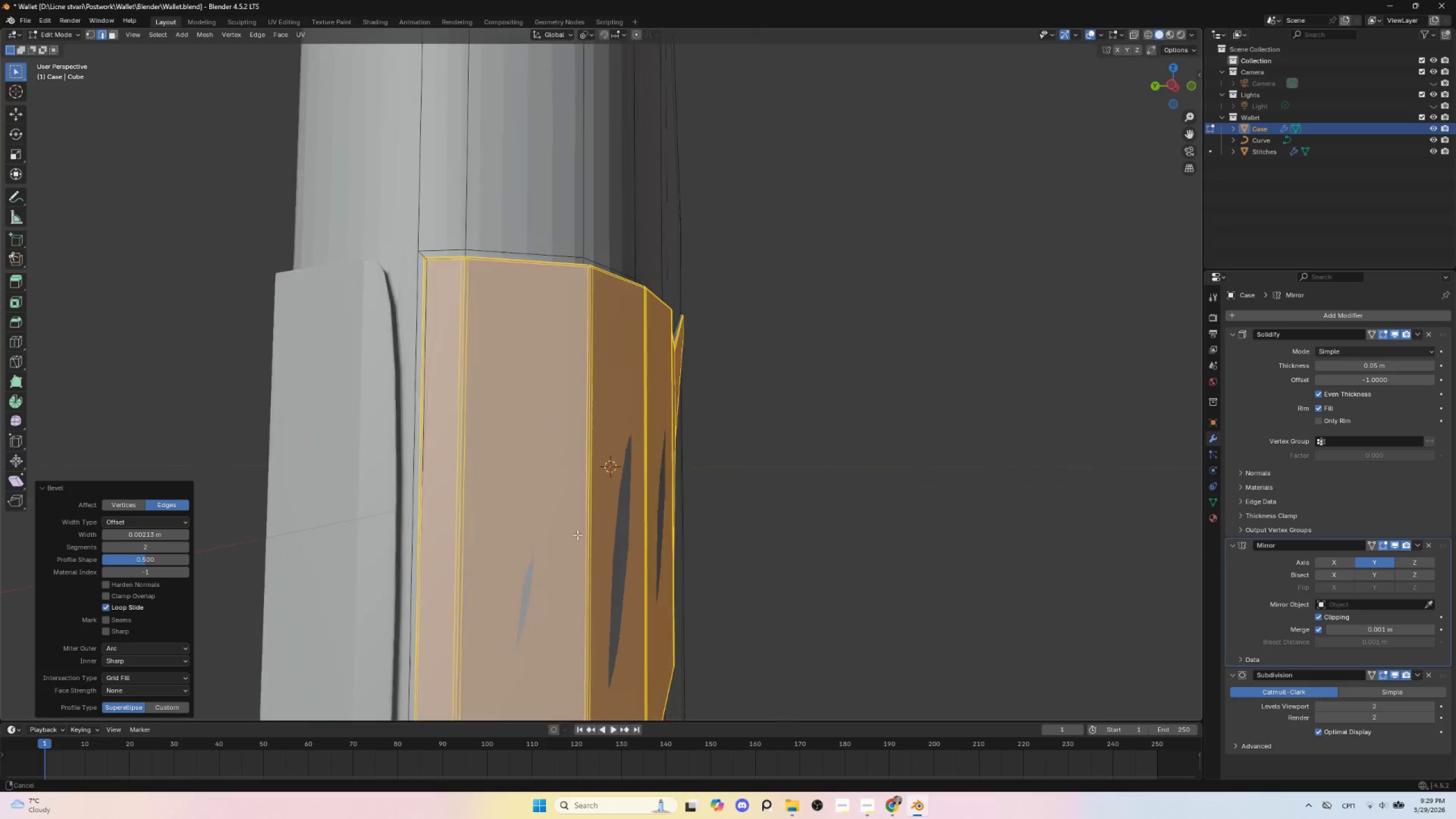 
key(Shift+ShiftLeft)
 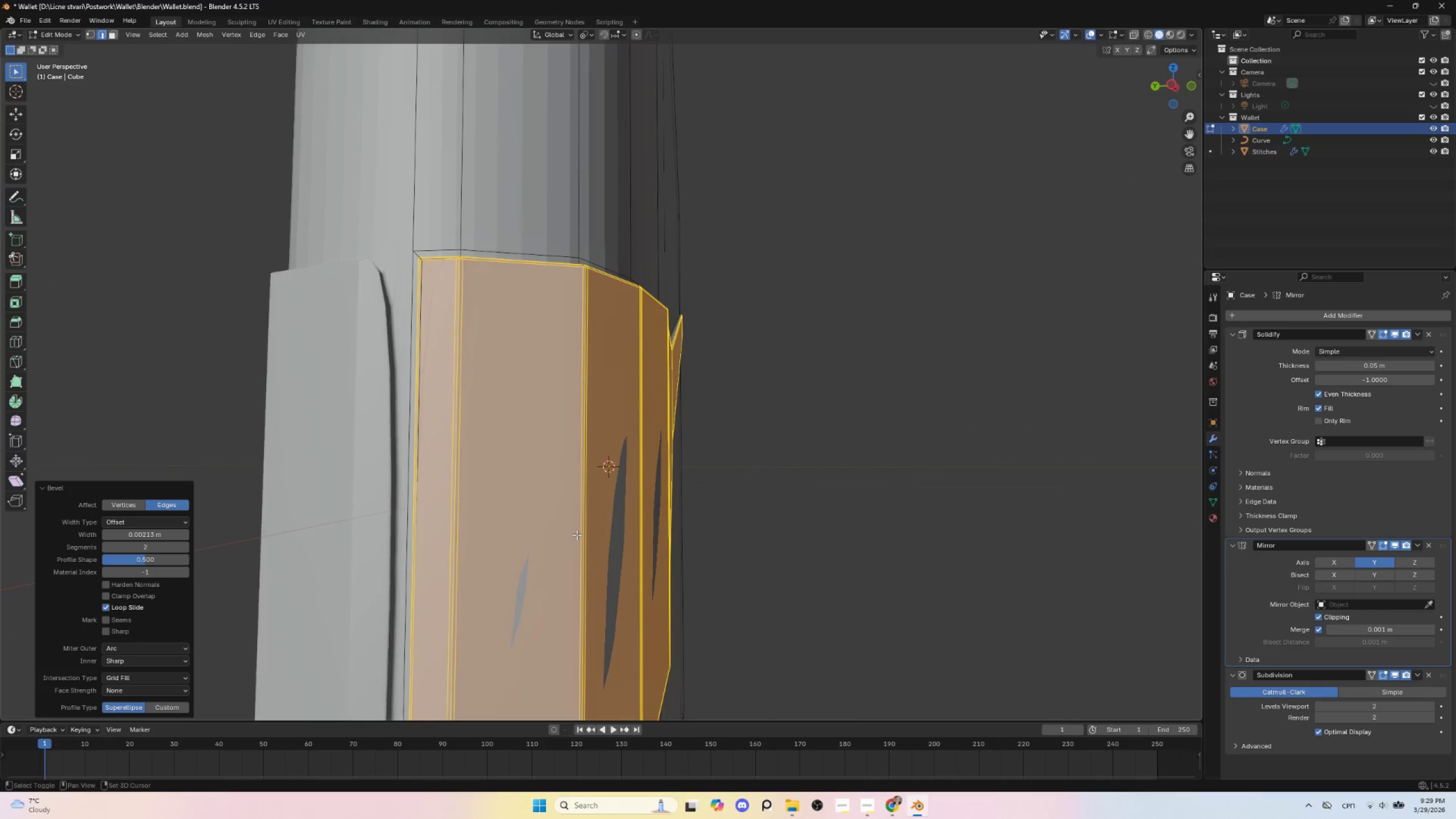 
key(Shift+ShiftLeft)
 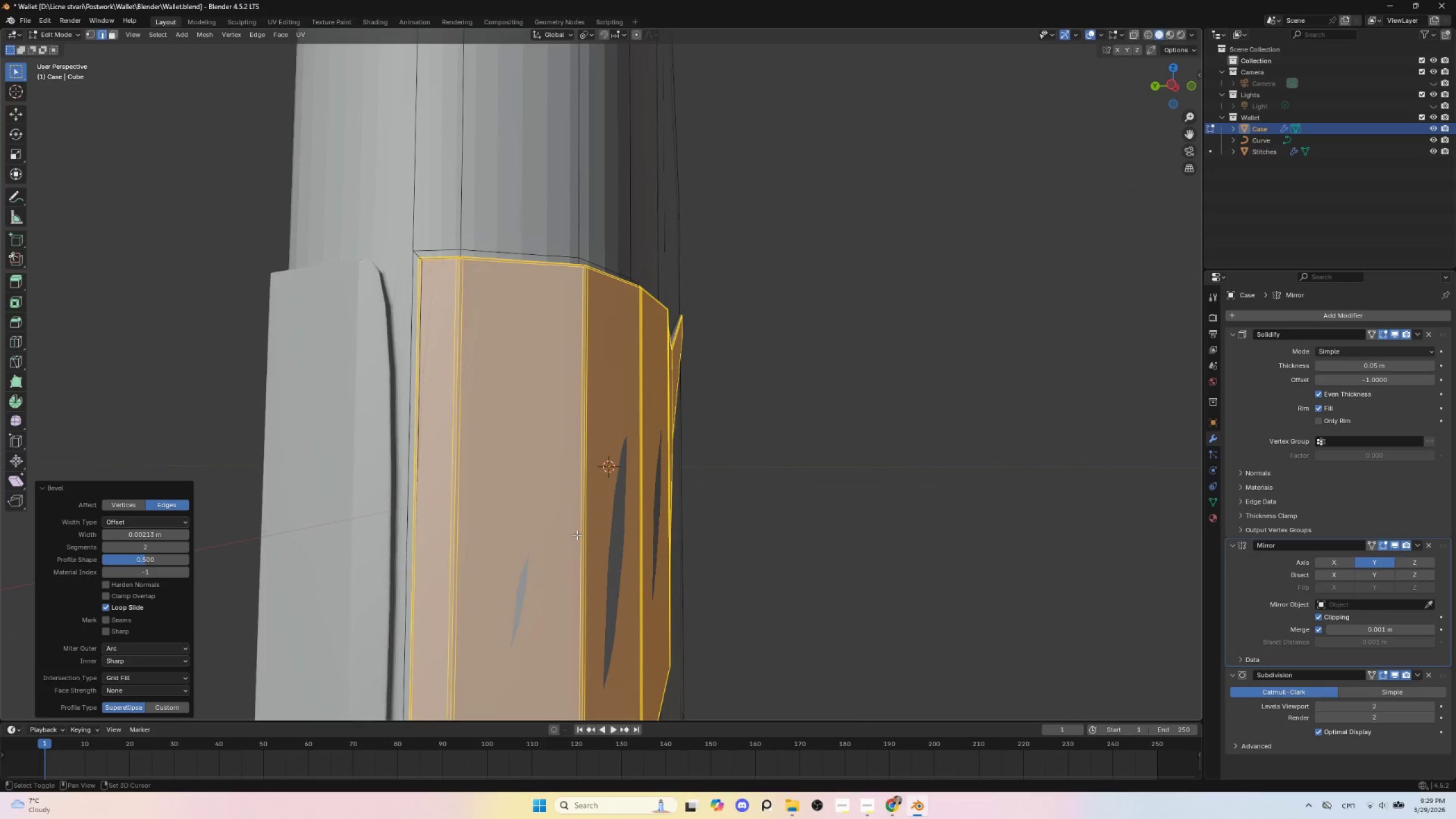 
key(Shift+ShiftLeft)
 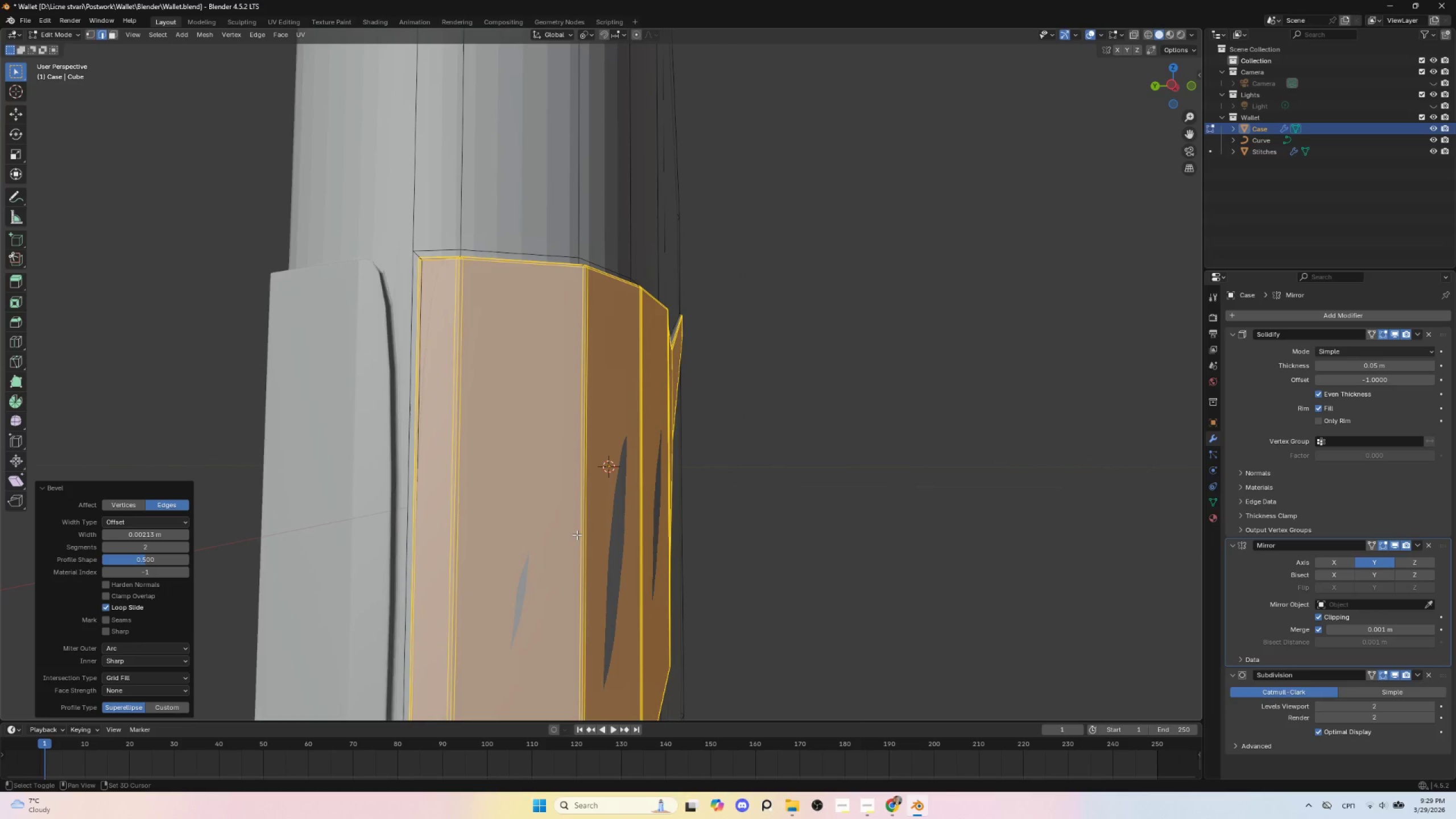 
key(Shift+ShiftLeft)
 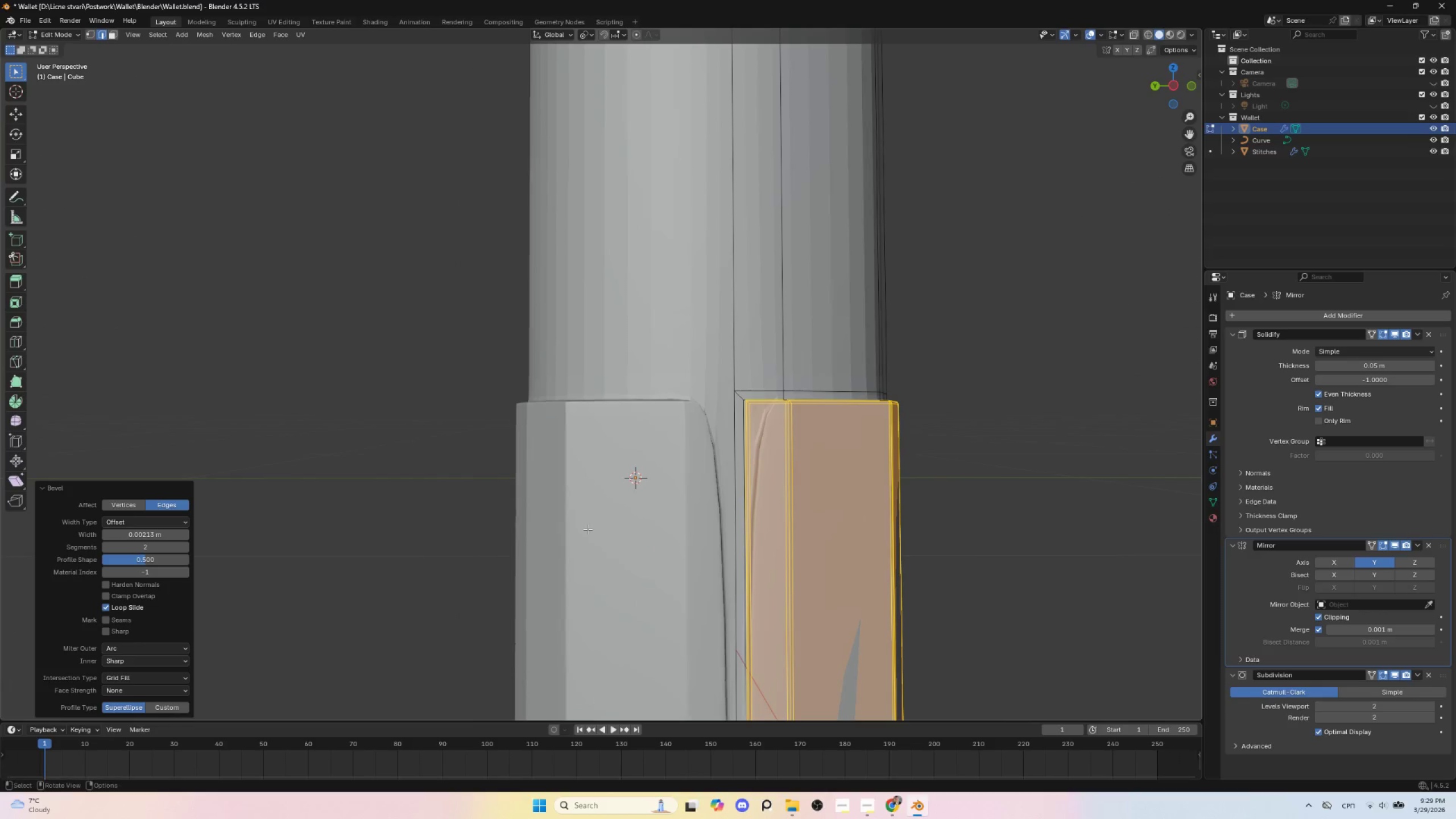 
hold_key(key=ShiftLeft, duration=0.56)
 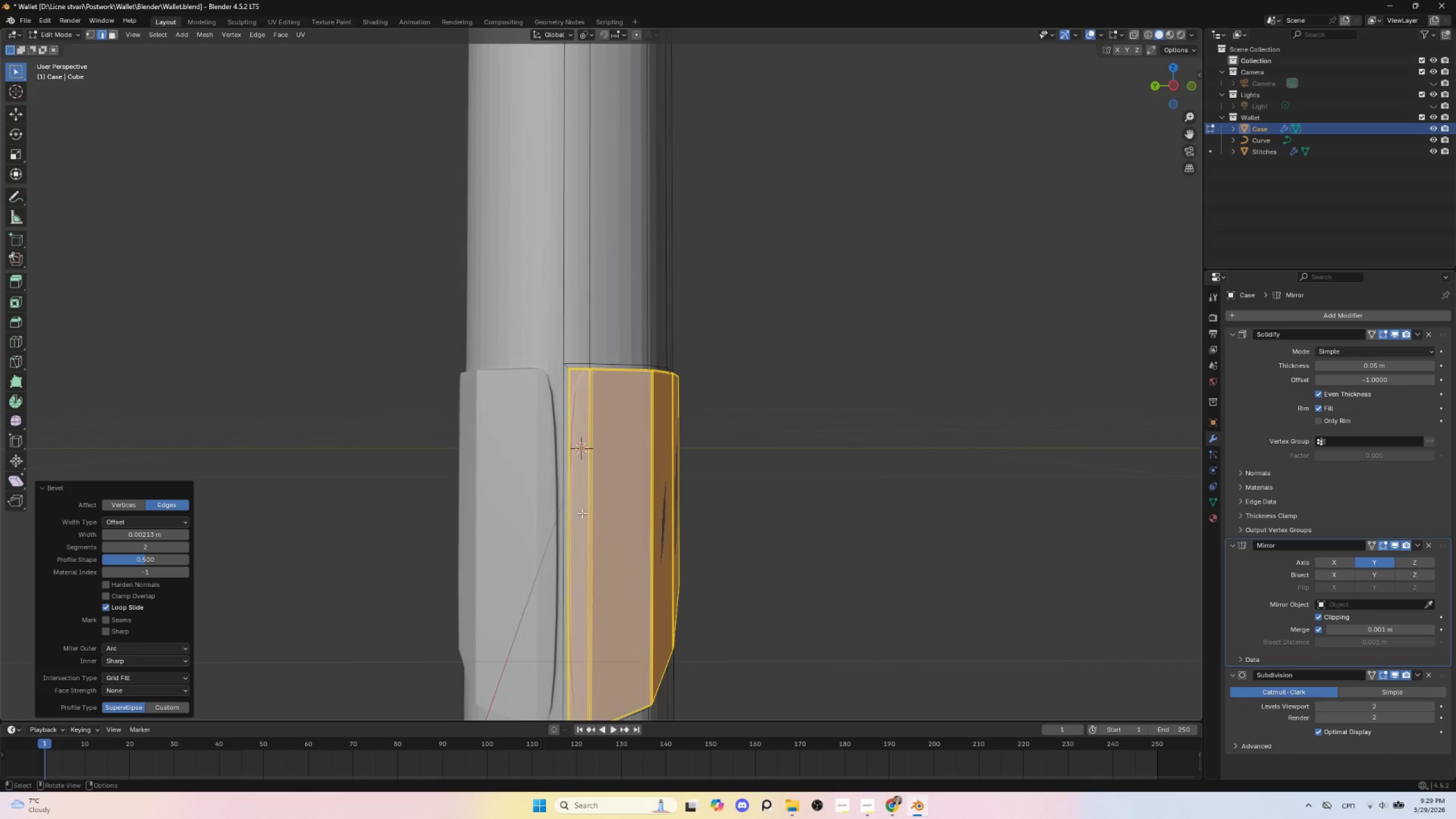 
scroll: coordinate [588, 527], scroll_direction: down, amount: 1.0
 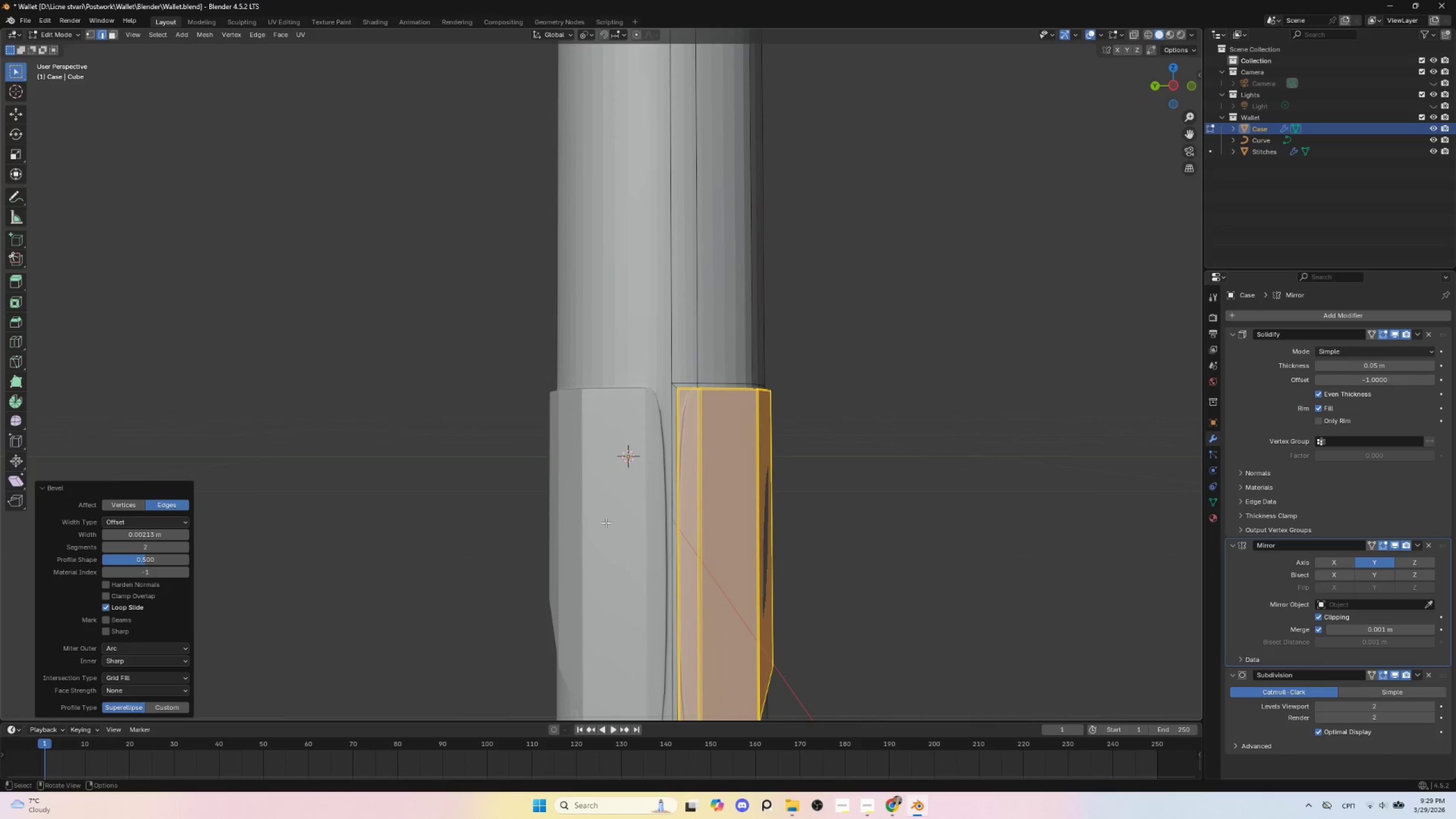 
scroll: coordinate [582, 513], scroll_direction: up, amount: 1.0
 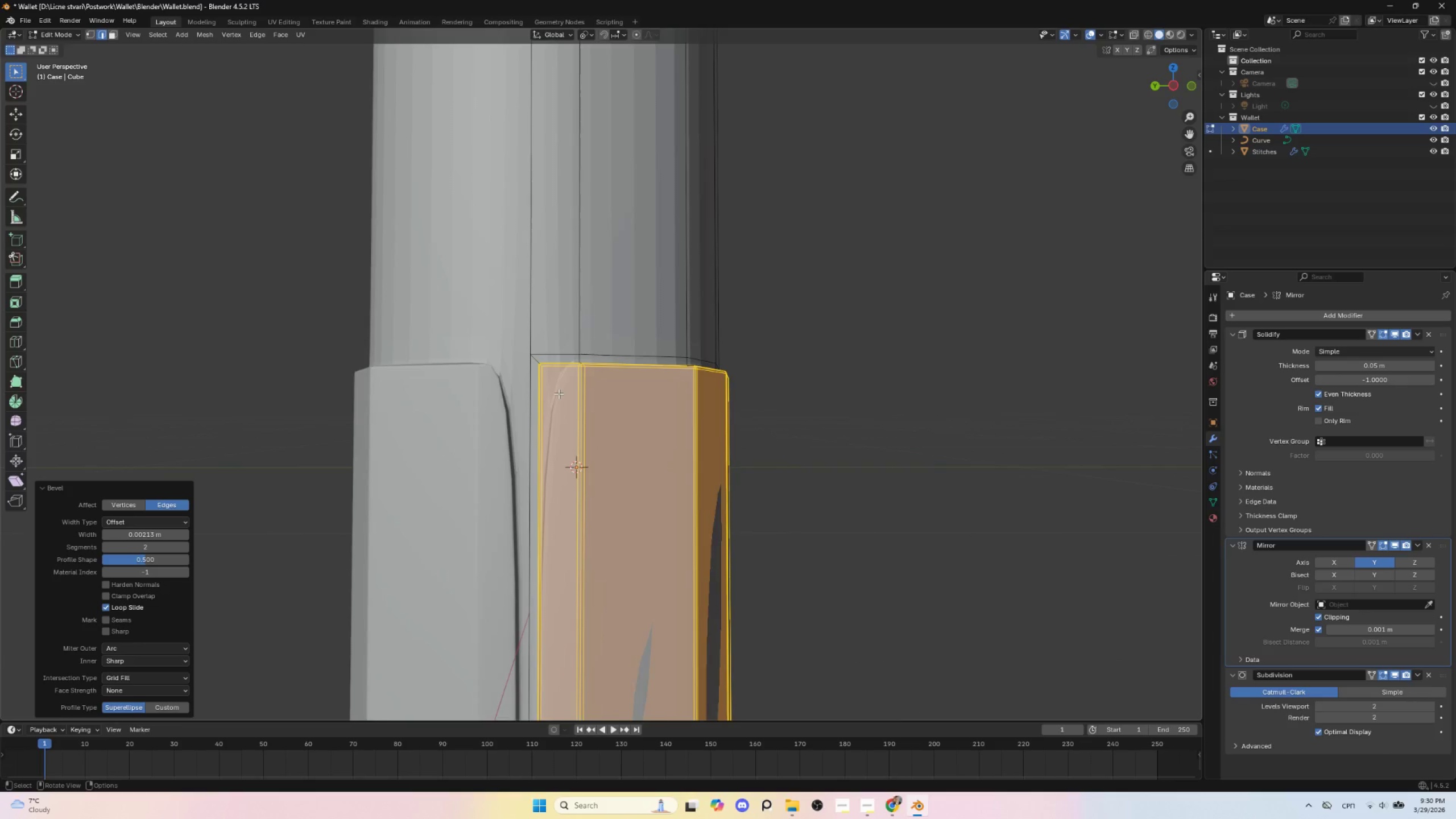 
hold_key(key=ShiftLeft, duration=0.59)
 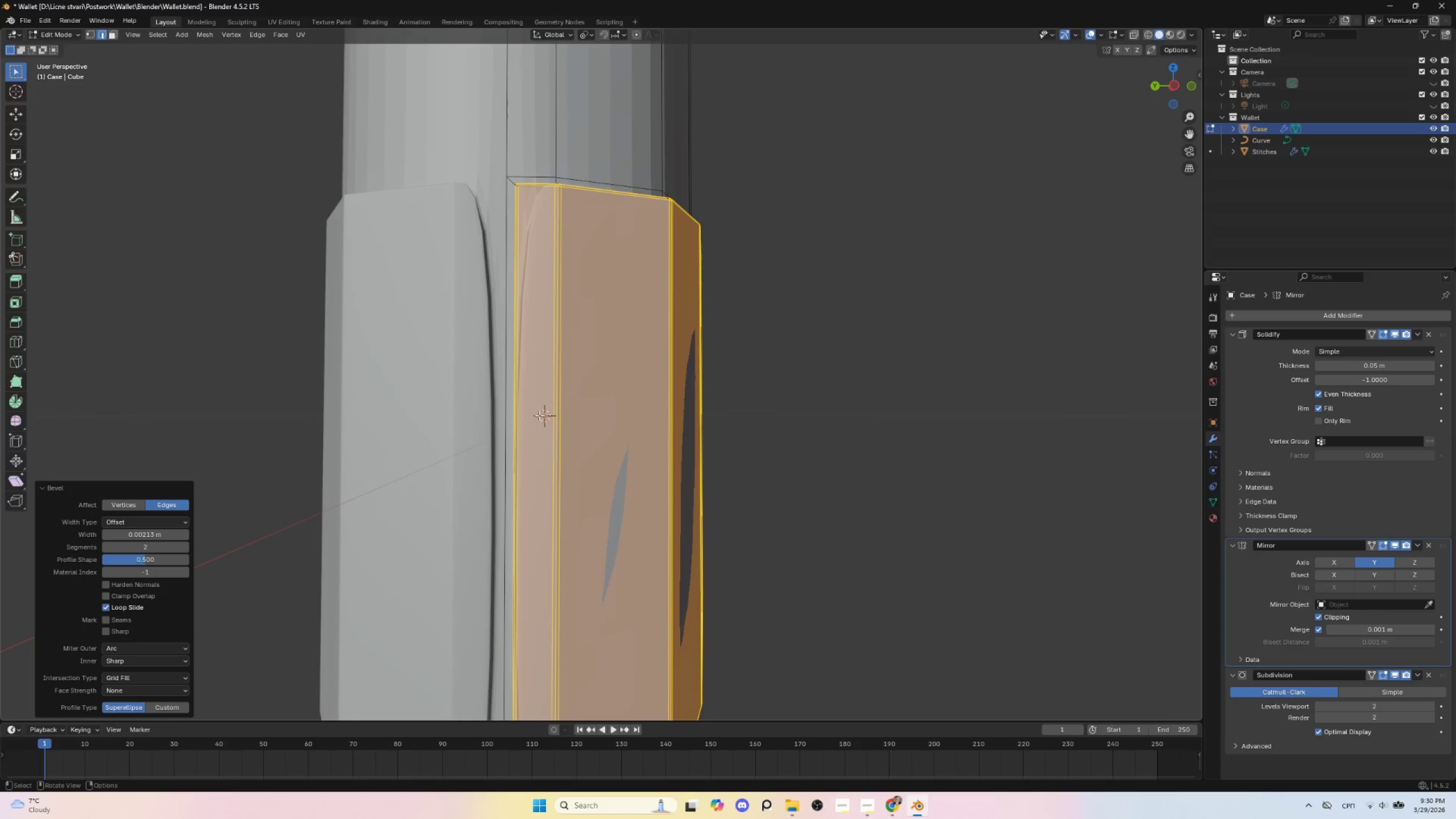 
left_click([532, 407])
 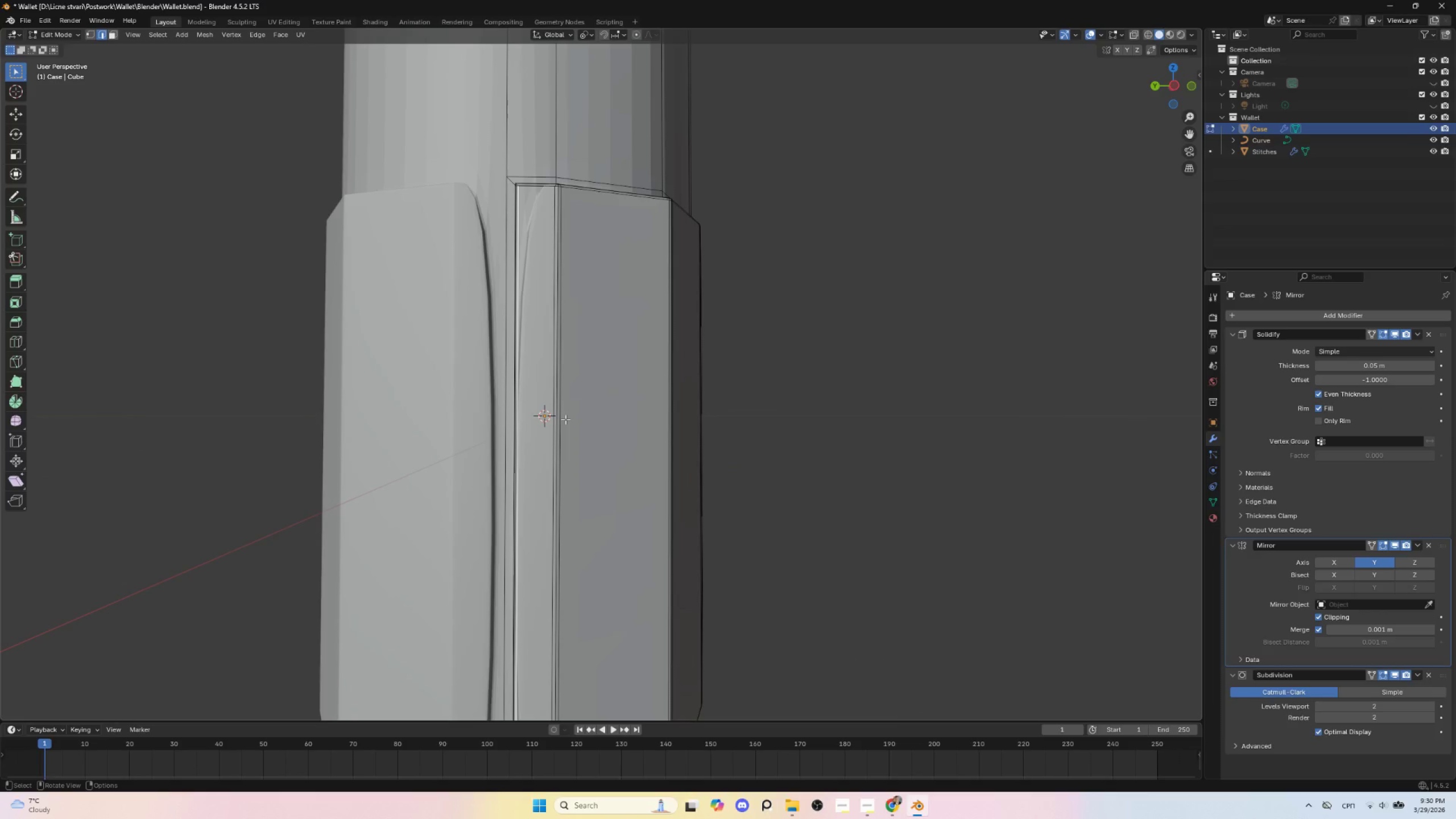 
key(NumpadDecimal)
 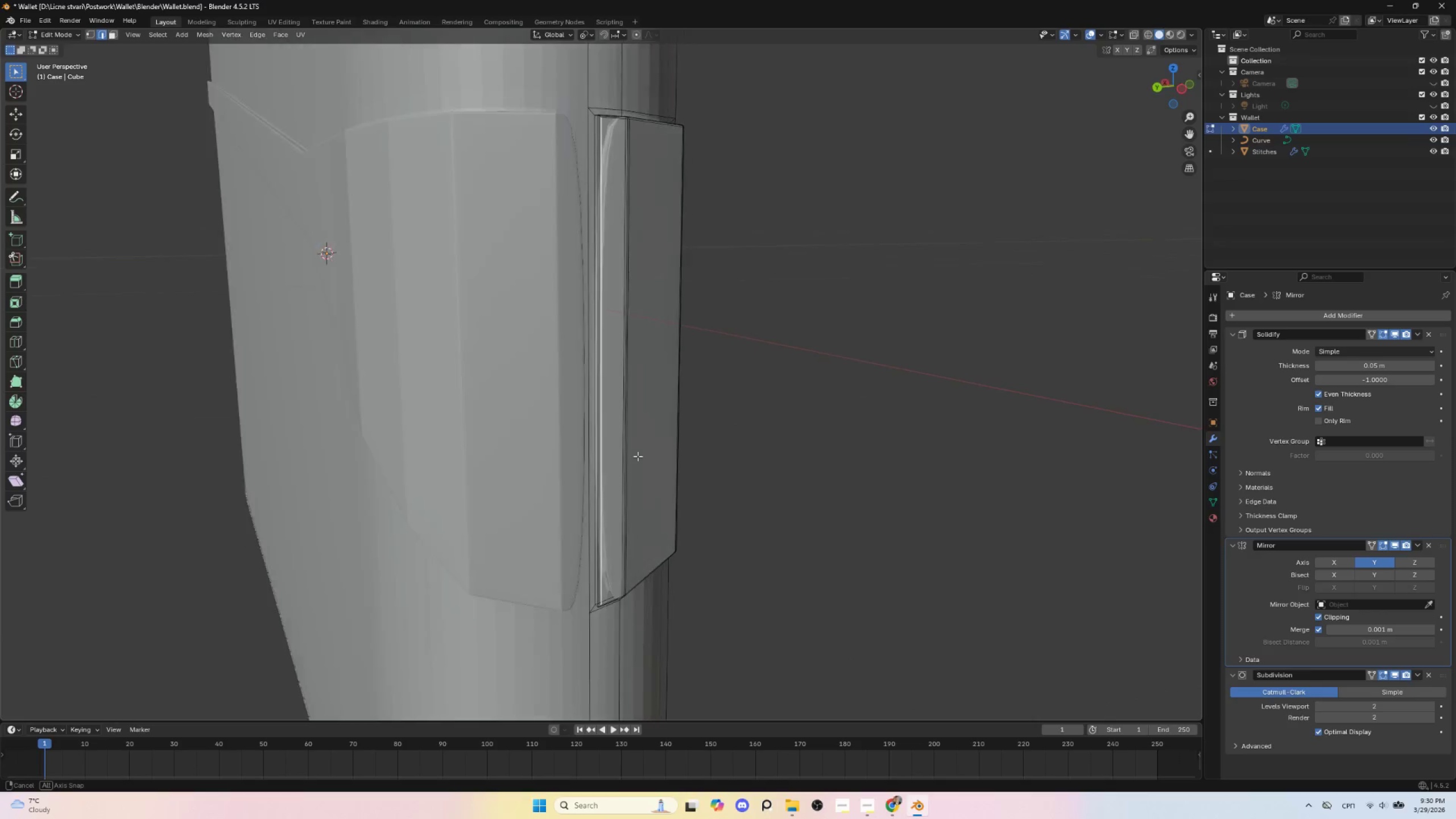 
hold_key(key=ShiftLeft, duration=0.86)
 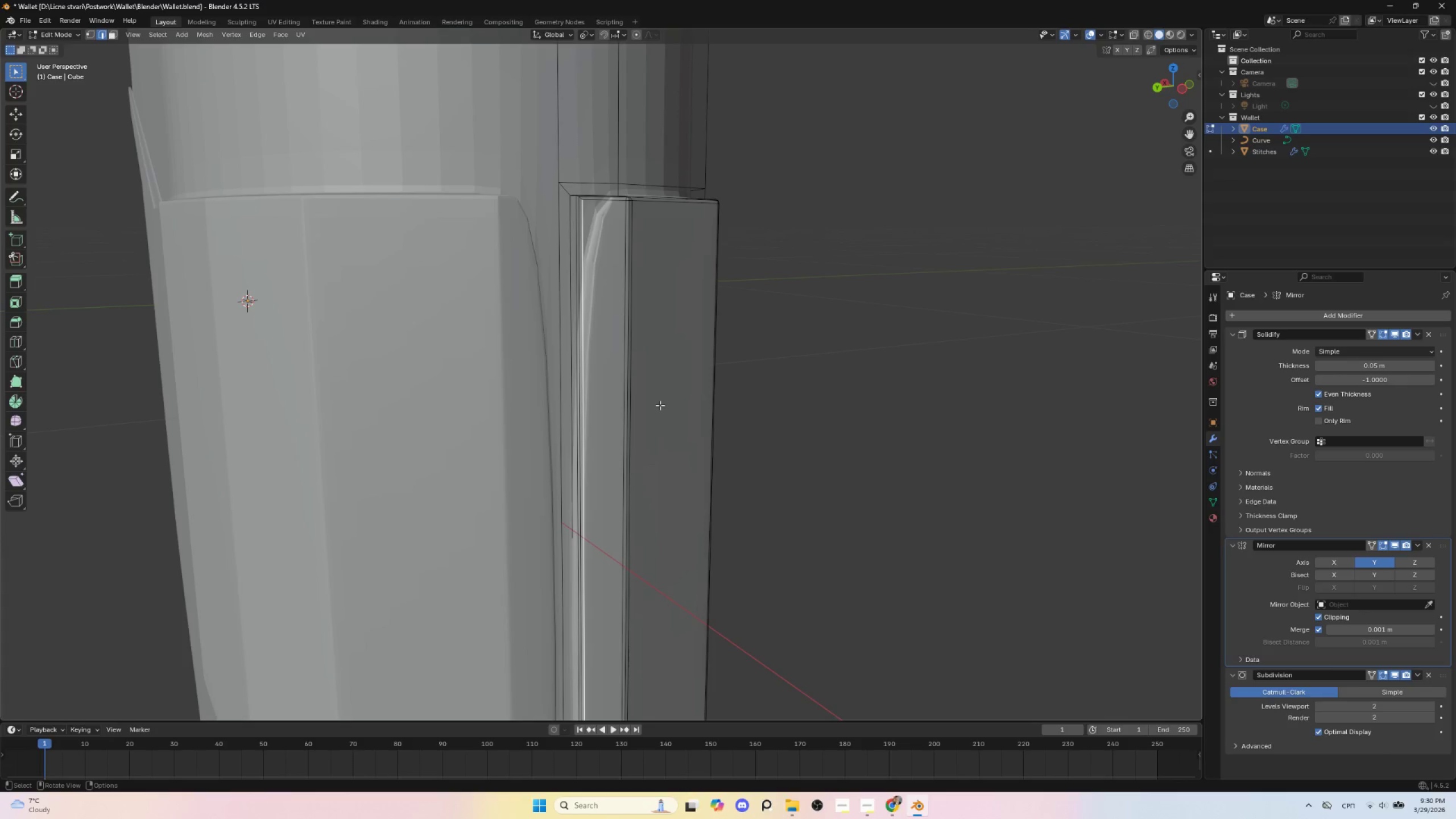 
scroll: coordinate [642, 342], scroll_direction: up, amount: 3.0
 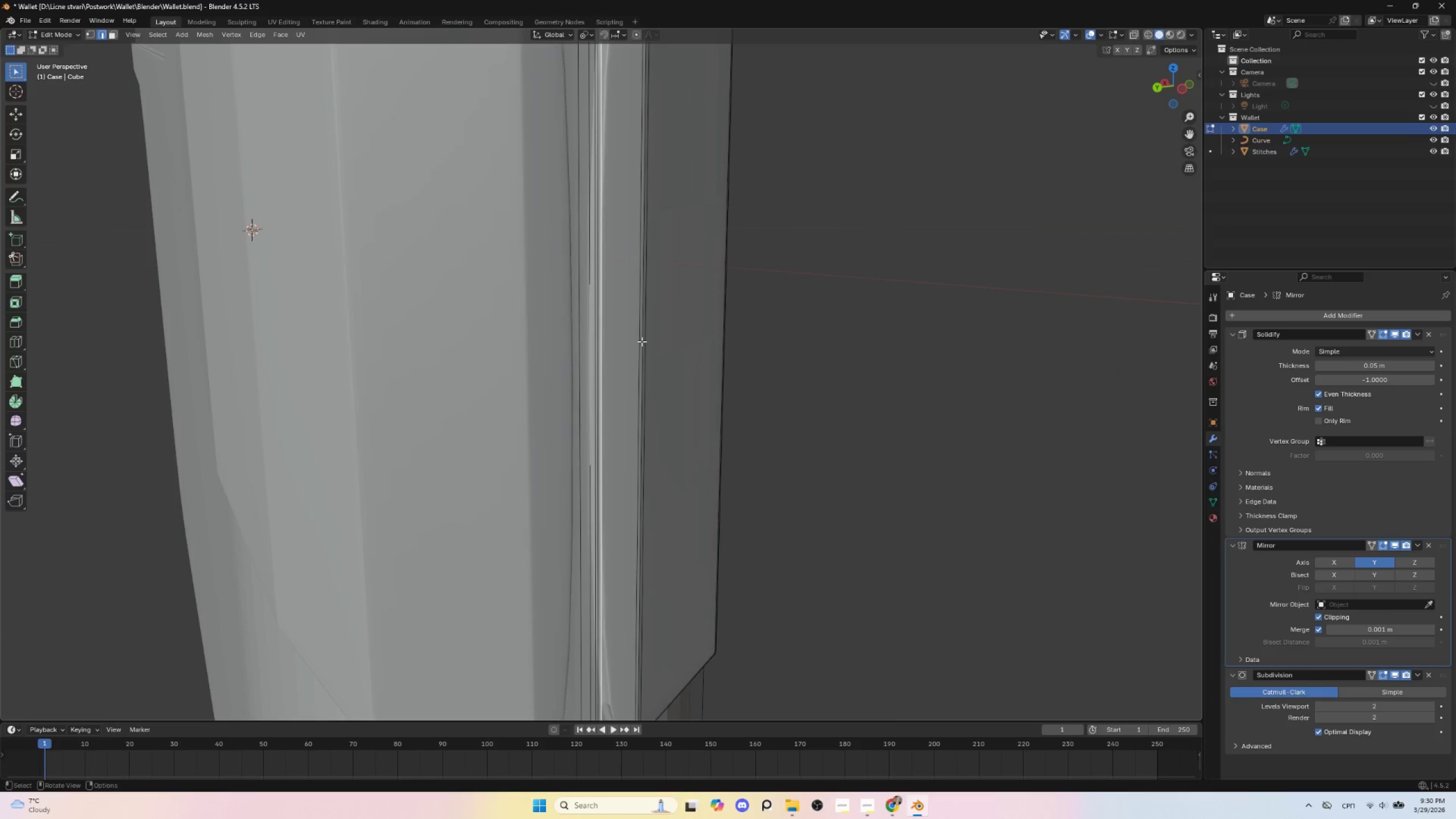 
scroll: coordinate [638, 373], scroll_direction: down, amount: 4.0
 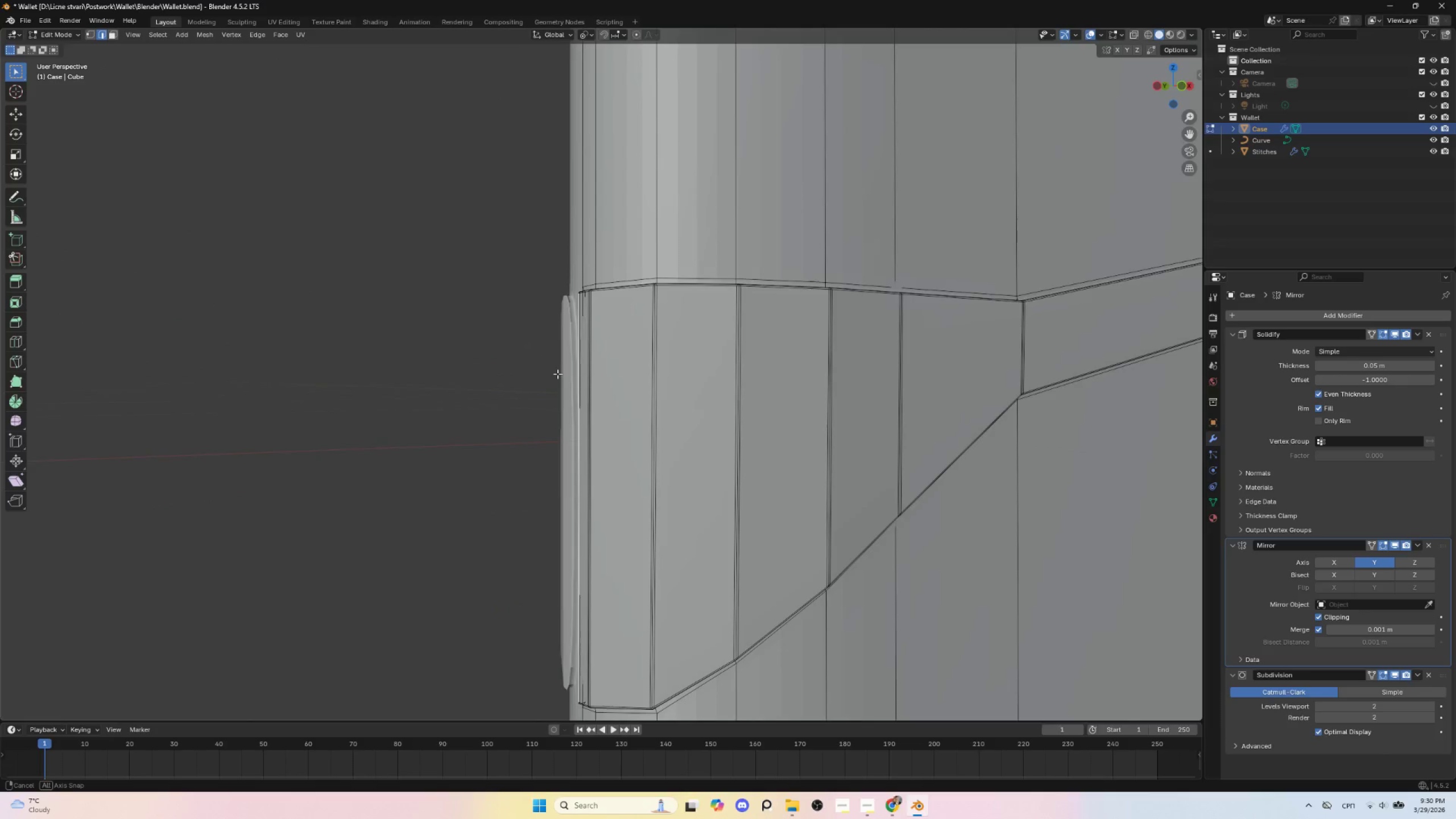 
hold_key(key=AltLeft, duration=0.38)
 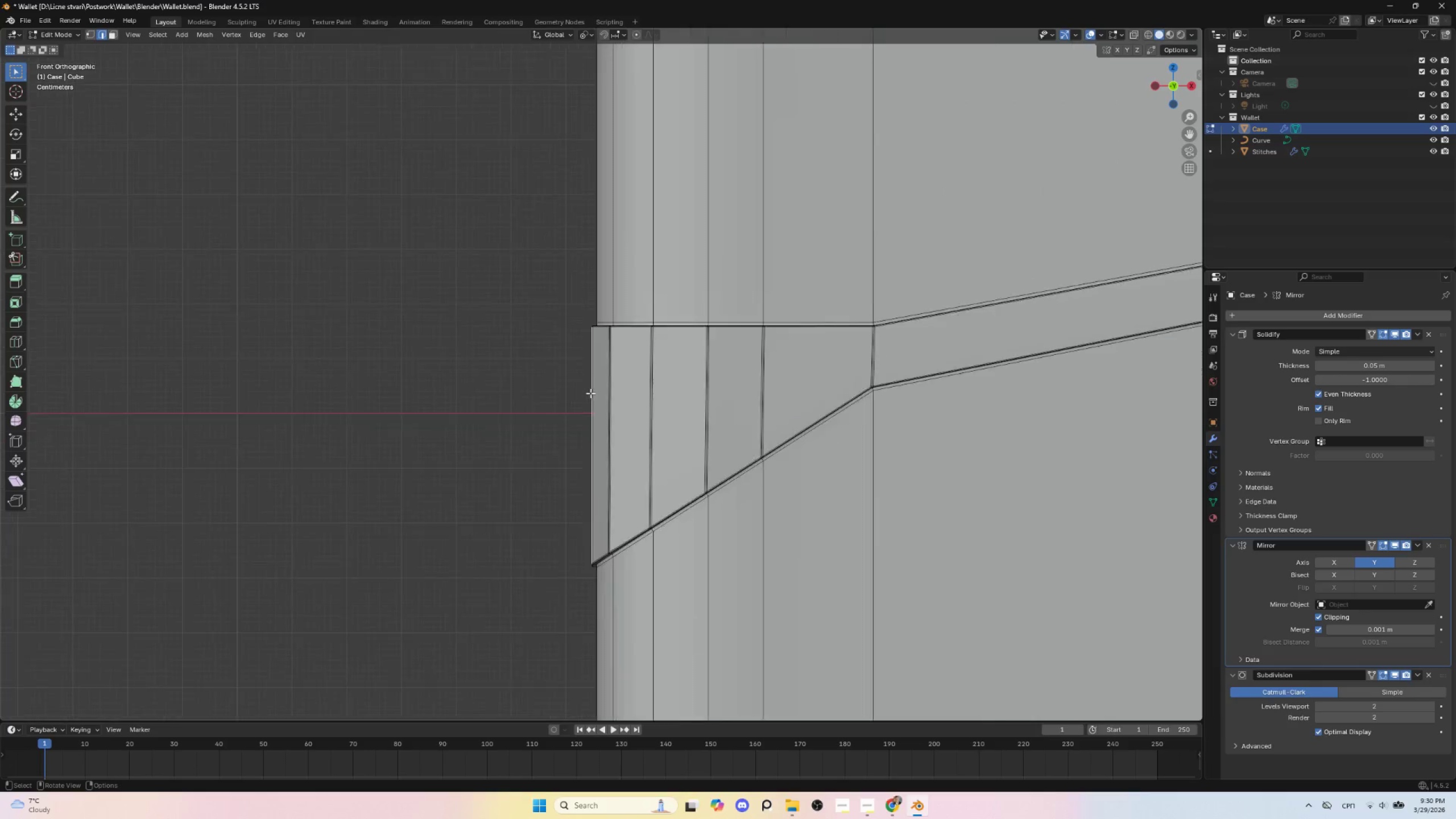 
hold_key(key=ShiftLeft, duration=0.81)
 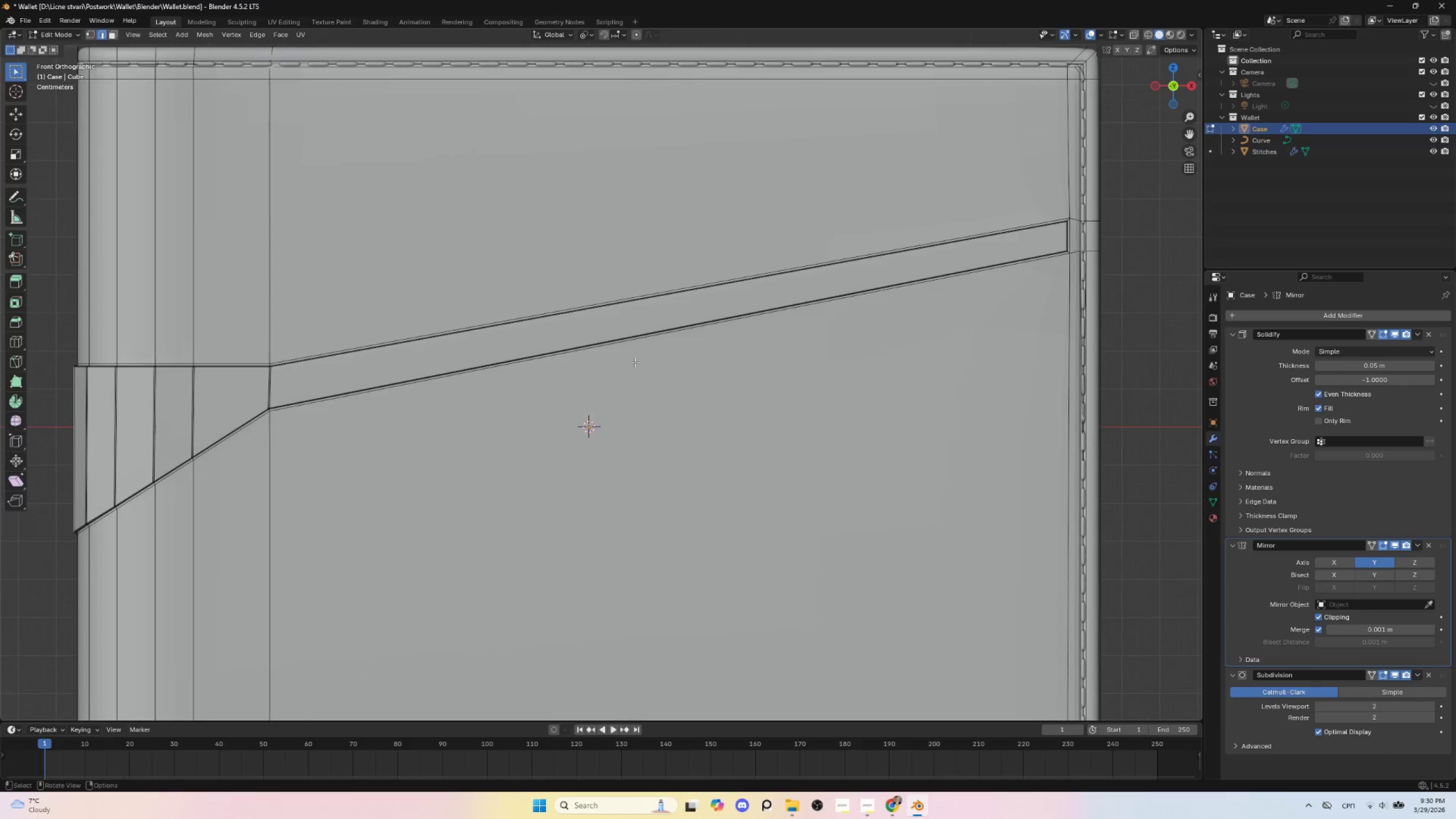 
scroll: coordinate [589, 397], scroll_direction: down, amount: 5.0
 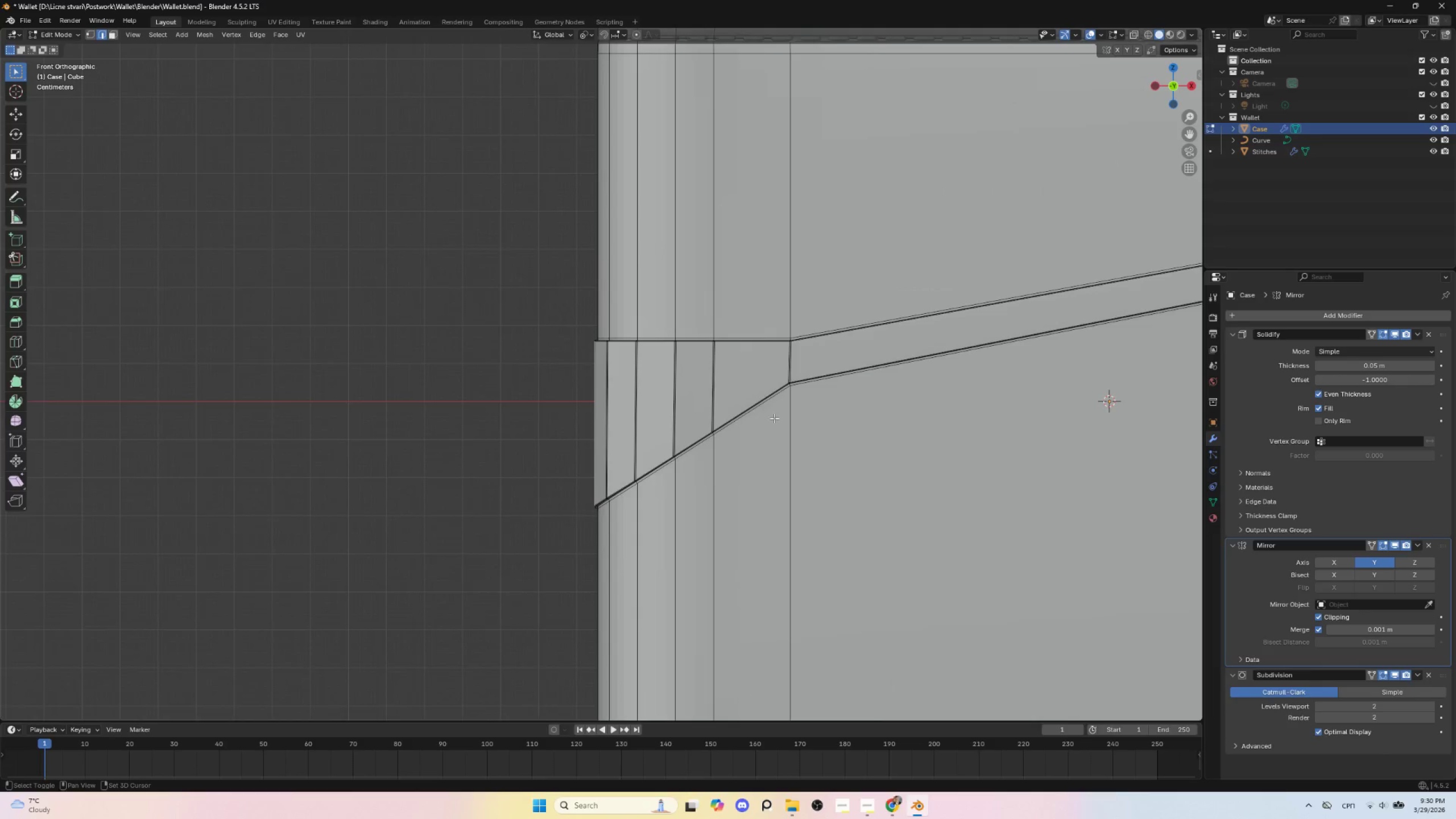 
key(Tab)
 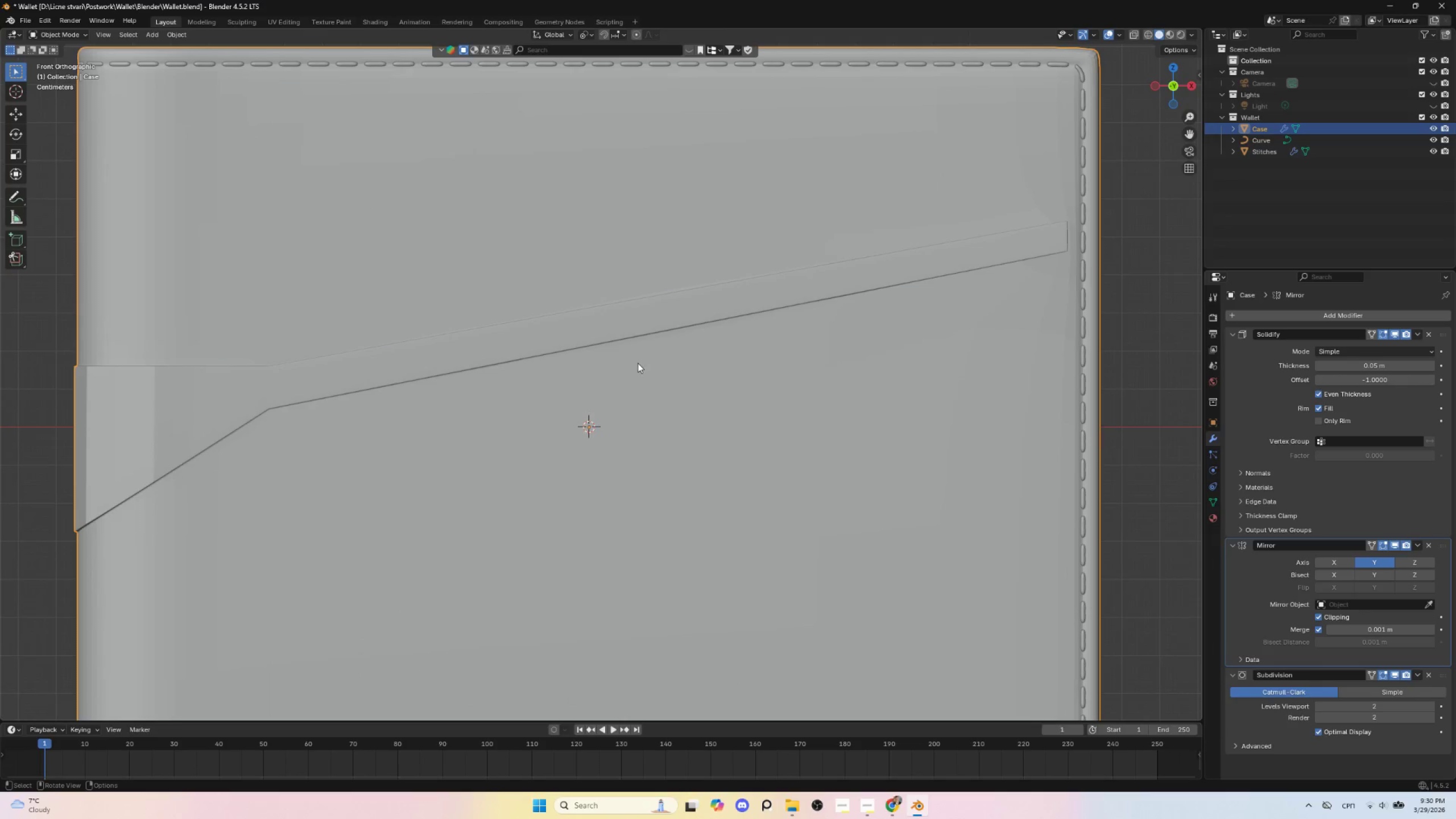 
scroll: coordinate [638, 374], scroll_direction: down, amount: 4.0
 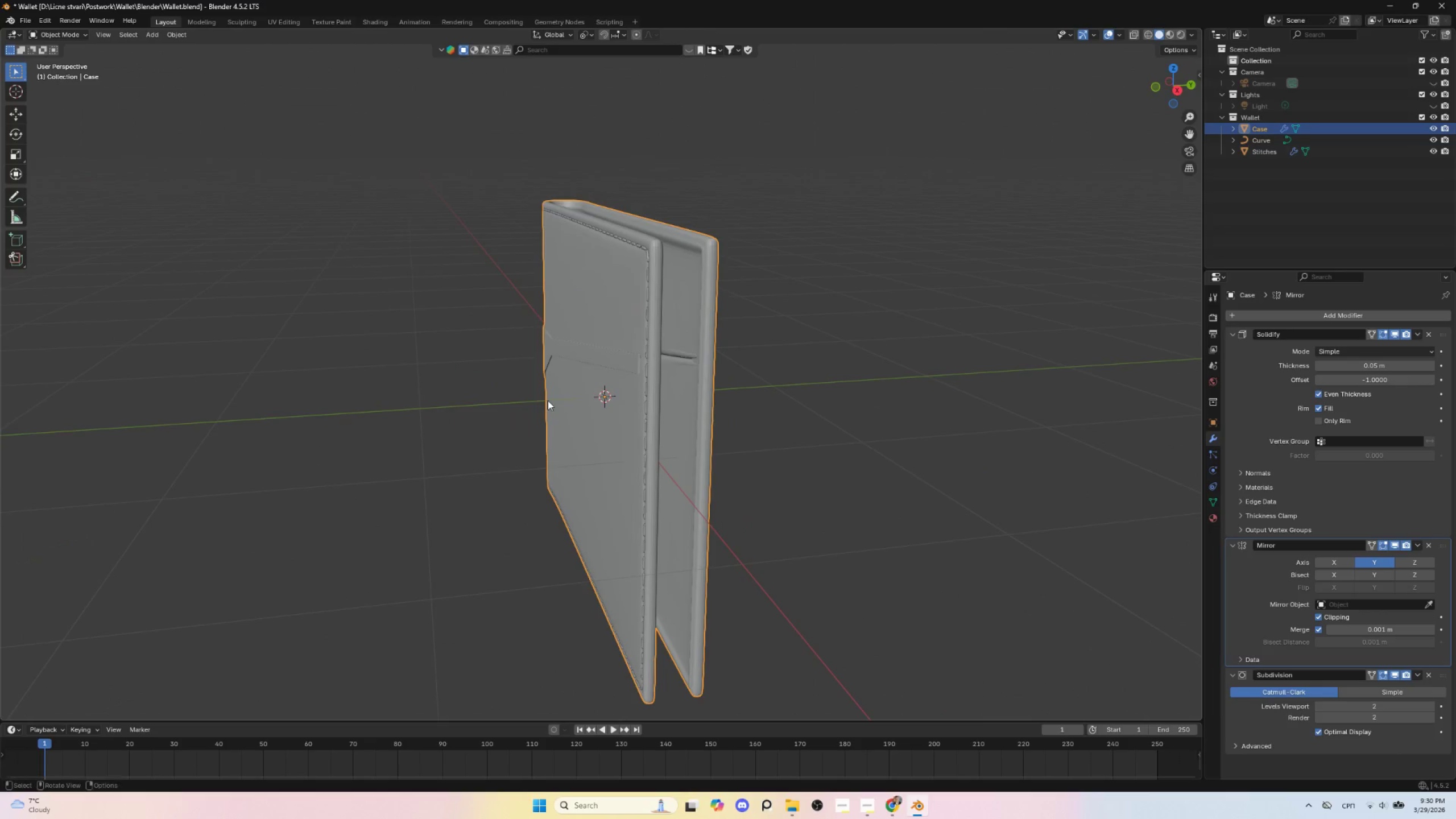 
scroll: coordinate [567, 410], scroll_direction: up, amount: 4.0
 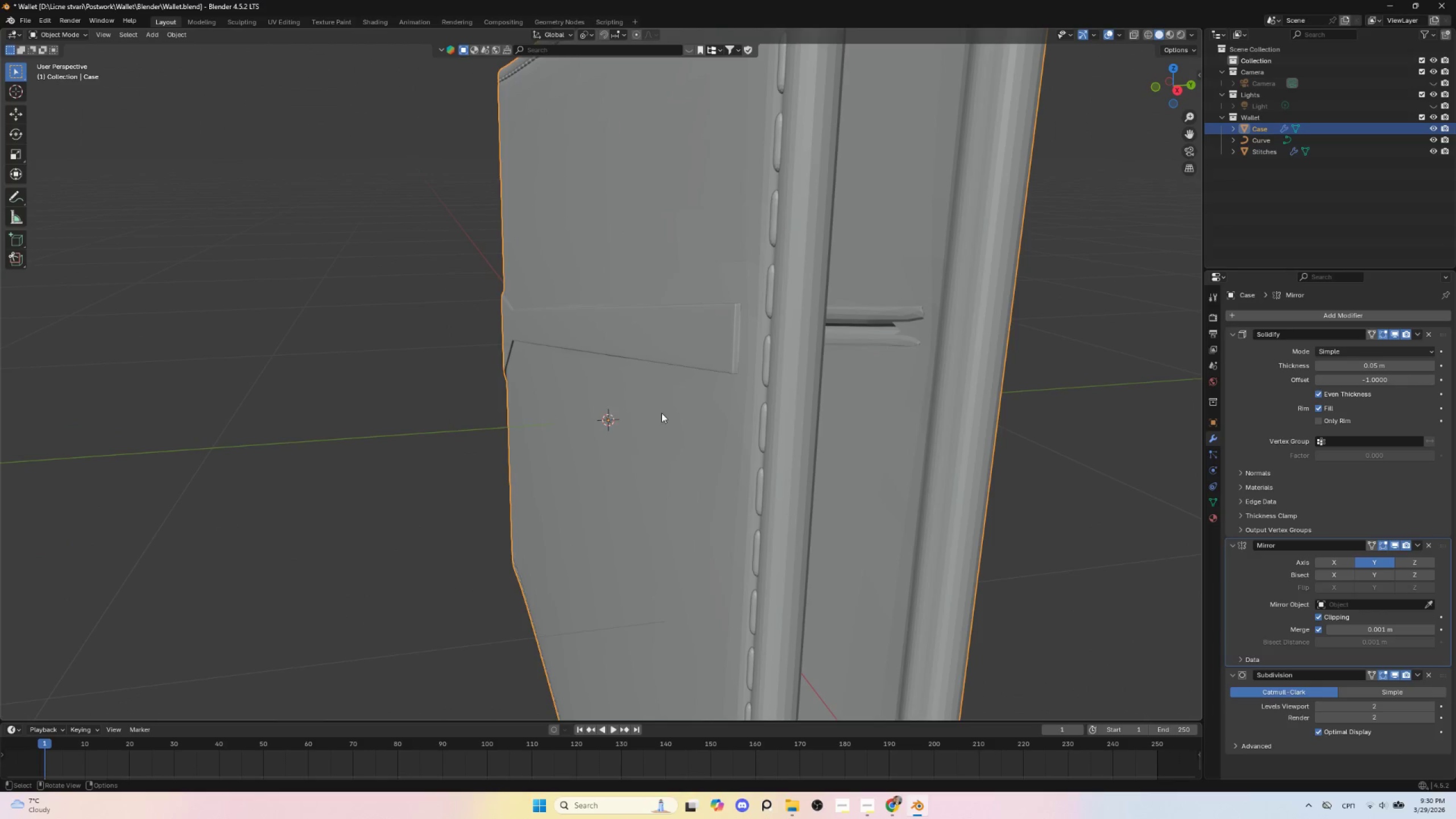 
hold_key(key=ShiftLeft, duration=0.97)
 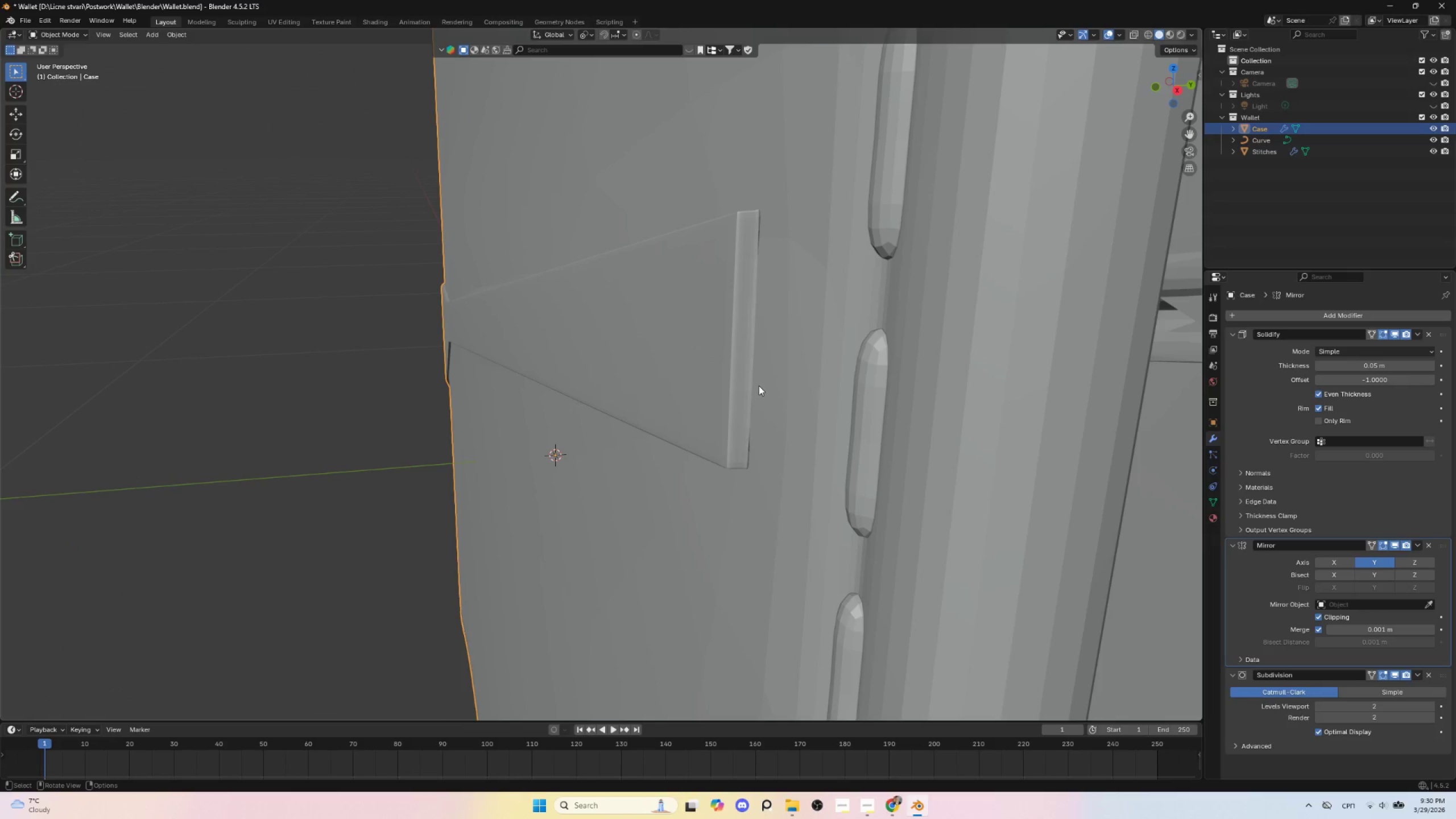 
scroll: coordinate [667, 413], scroll_direction: up, amount: 2.0
 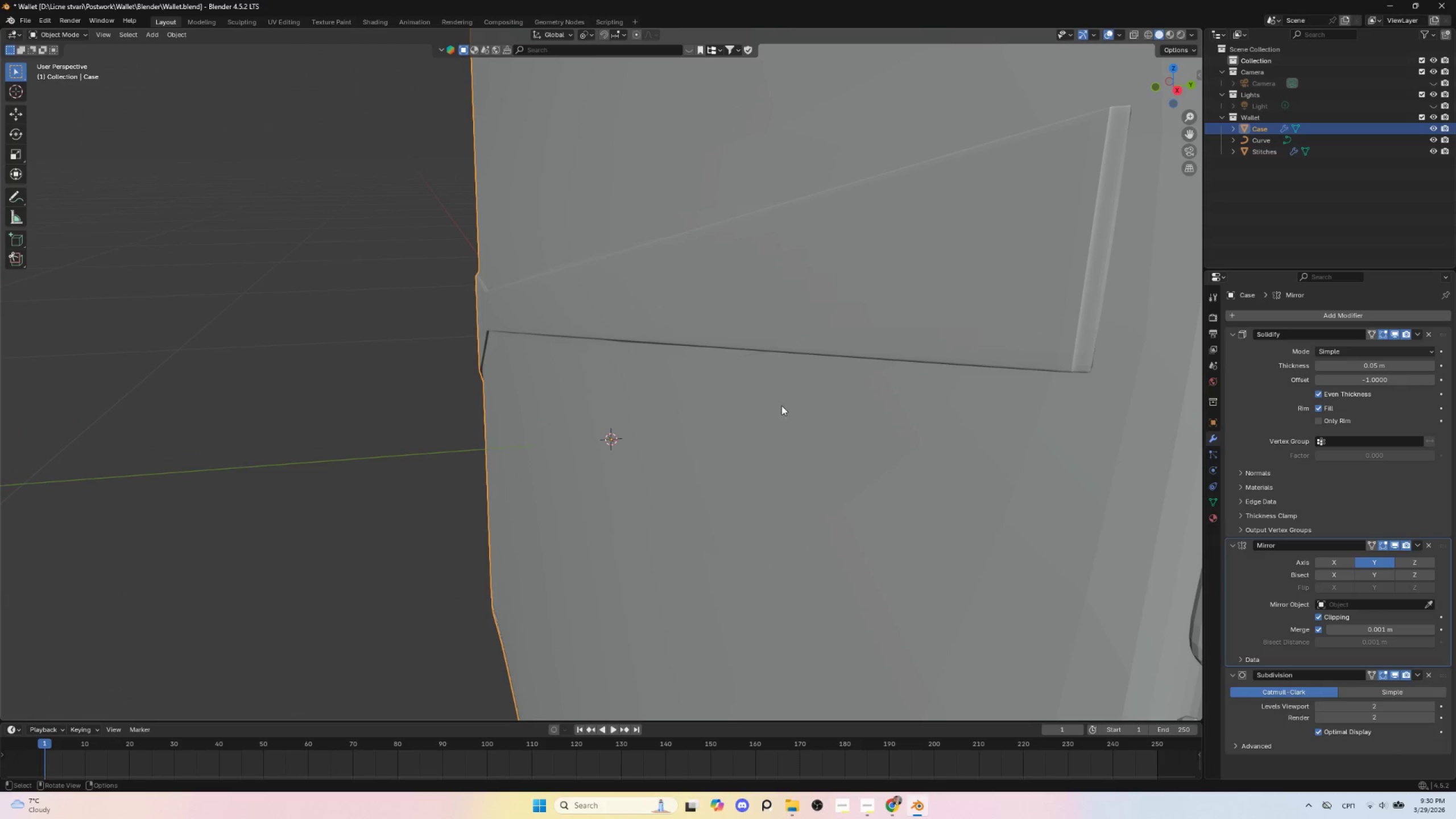 
key(Tab)
 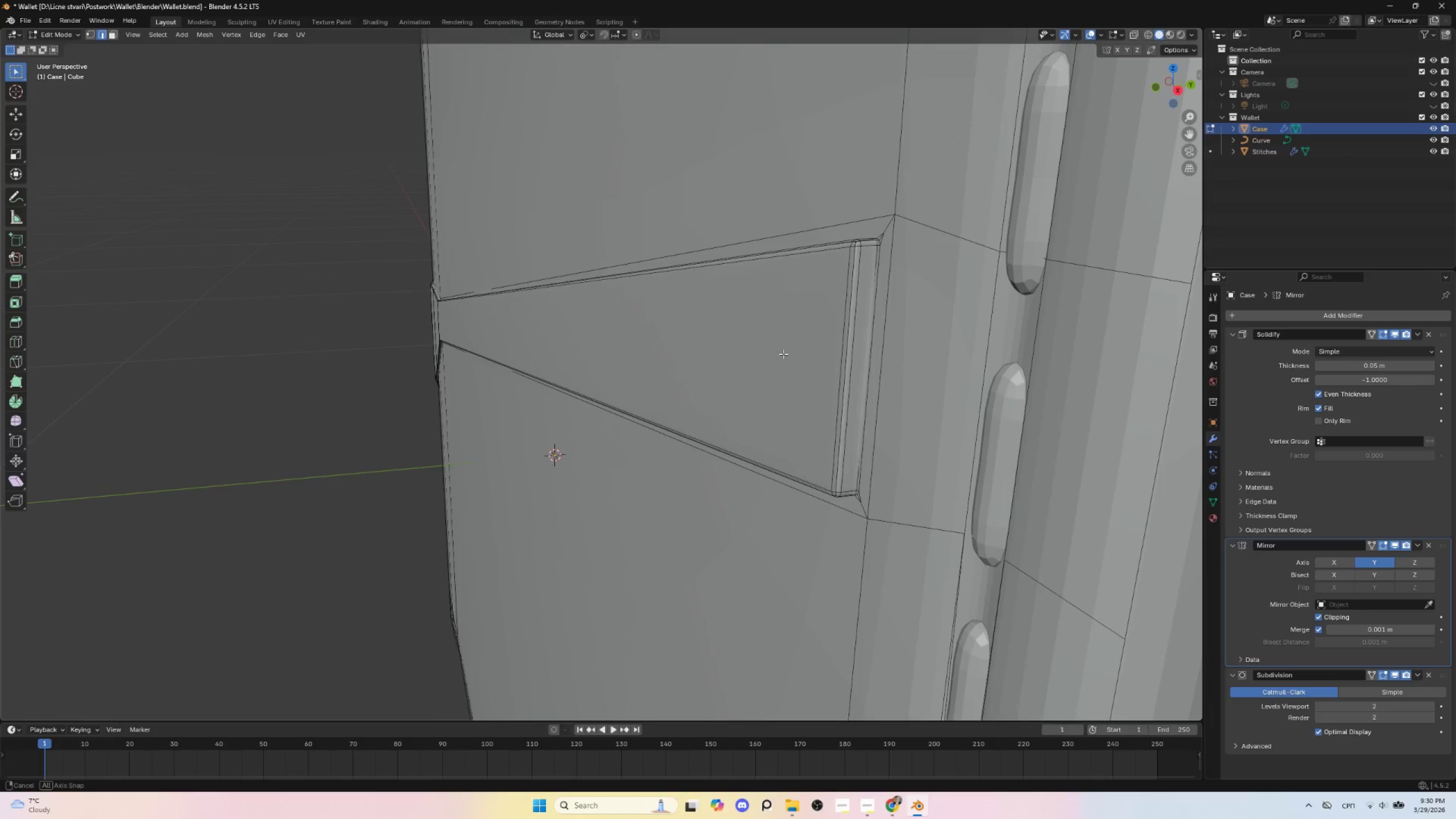 
hold_key(key=ShiftLeft, duration=0.89)
 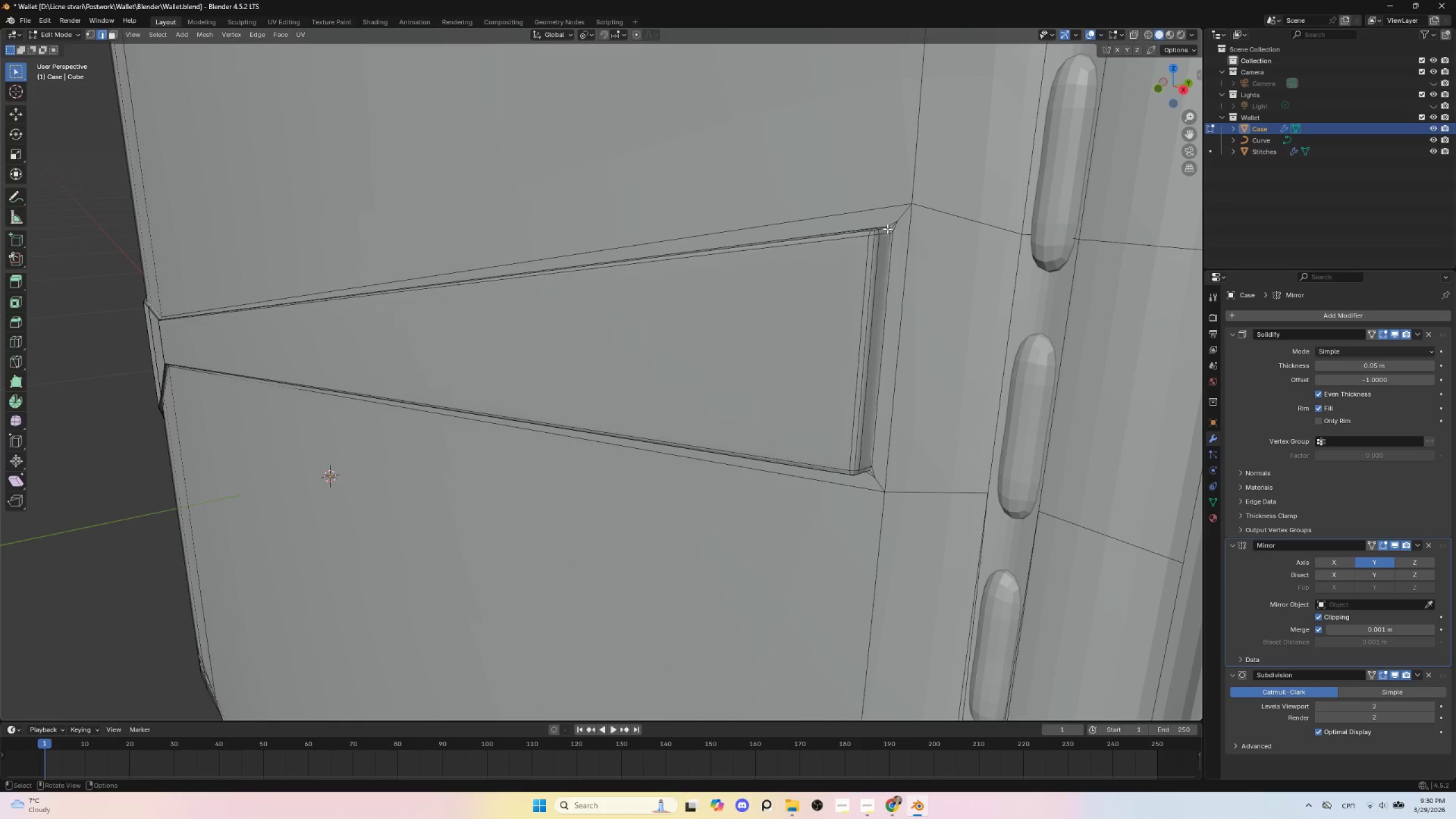 
left_click([892, 225])
 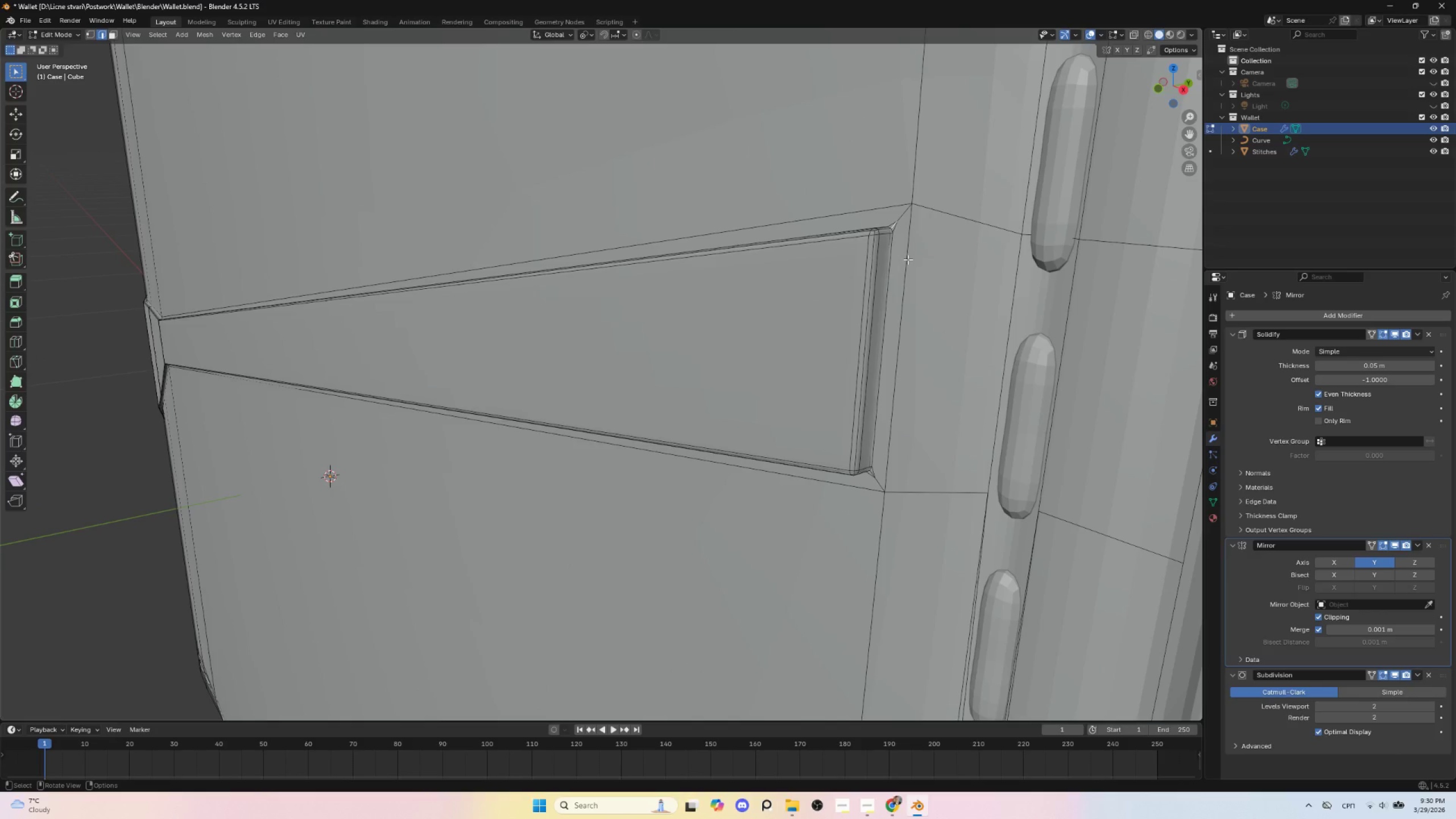 
key(NumpadDecimal)
 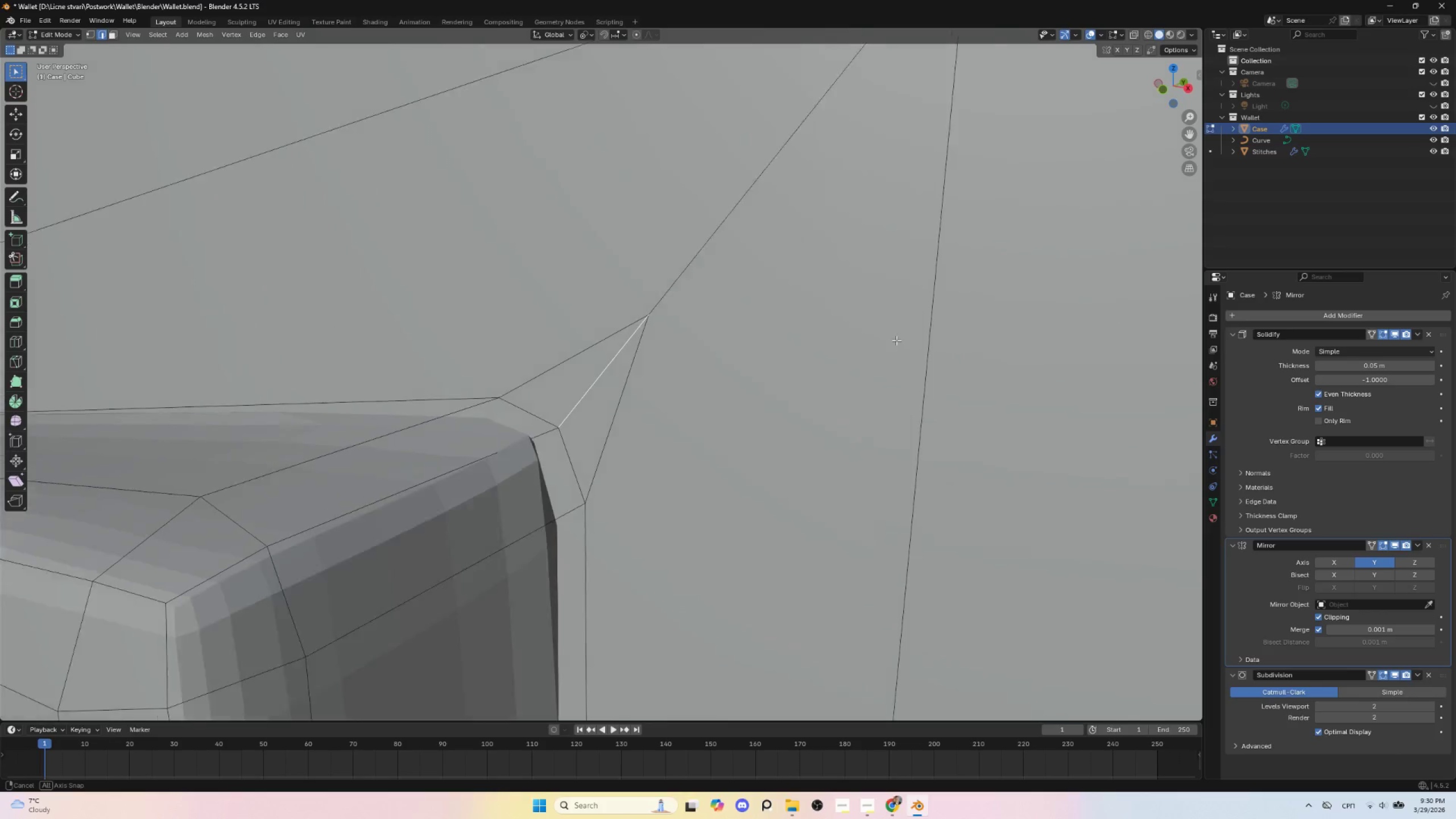 
scroll: coordinate [667, 370], scroll_direction: down, amount: 18.0
 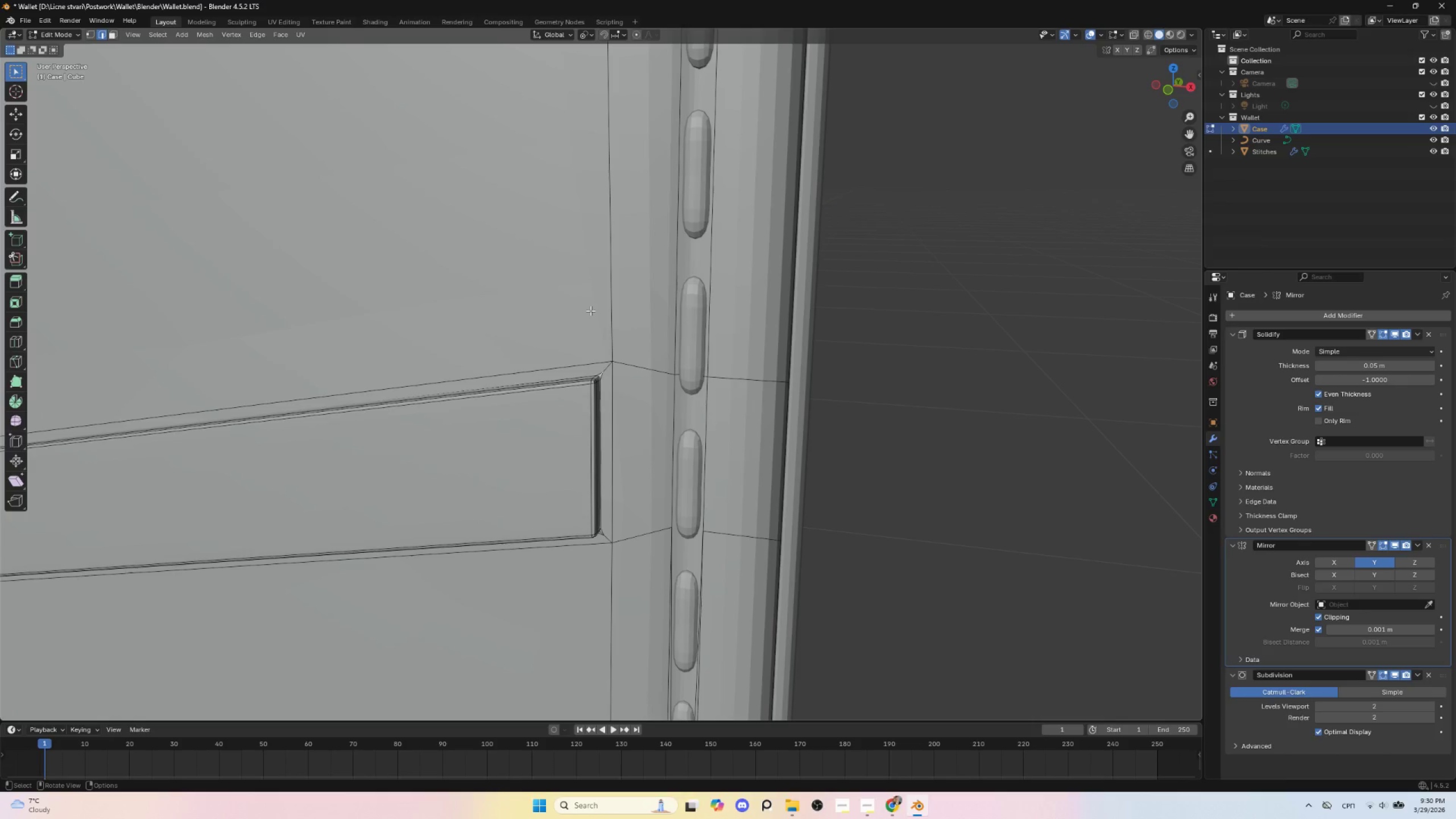 
key(Control+R)
 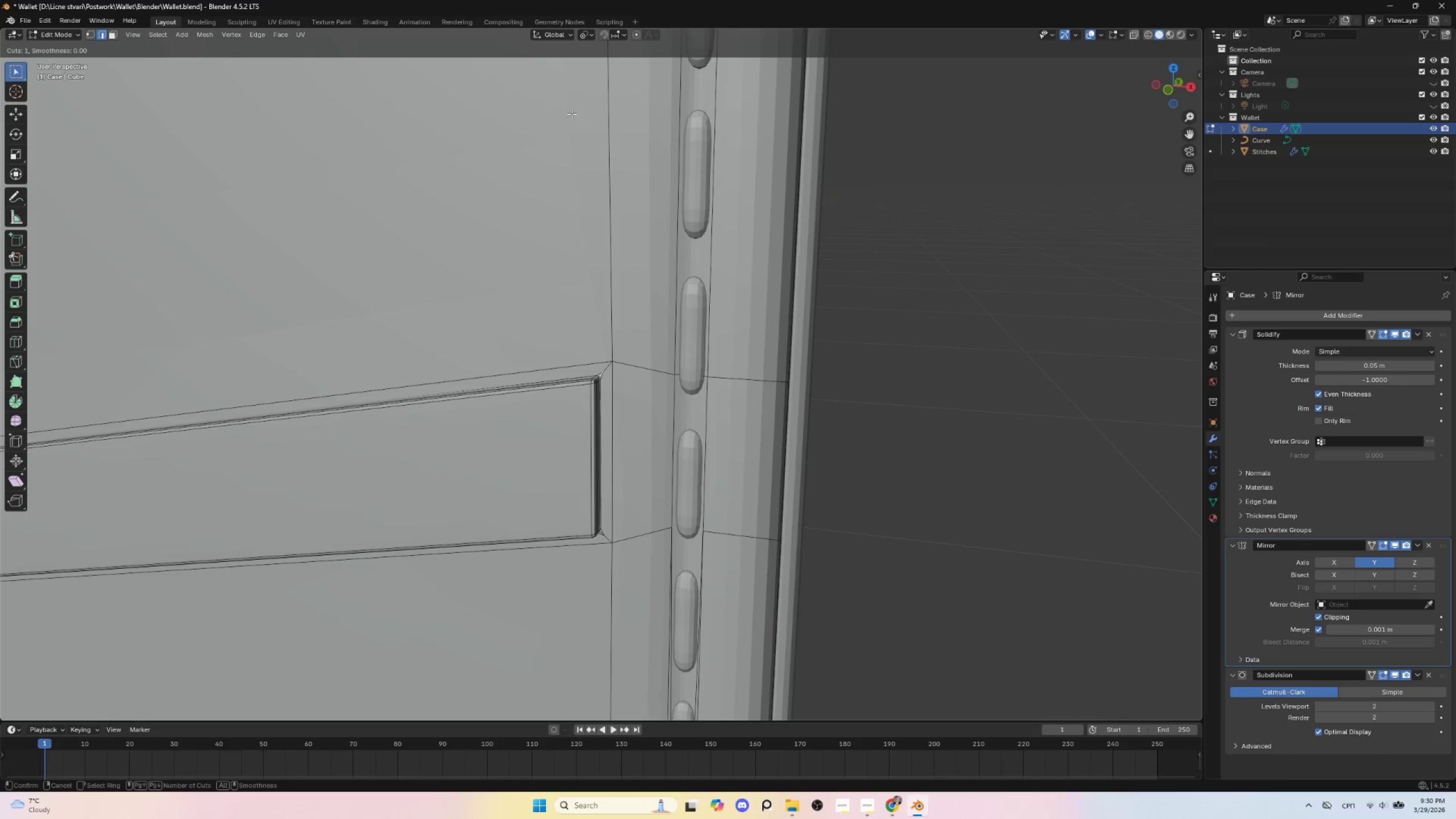 
key(Escape)
 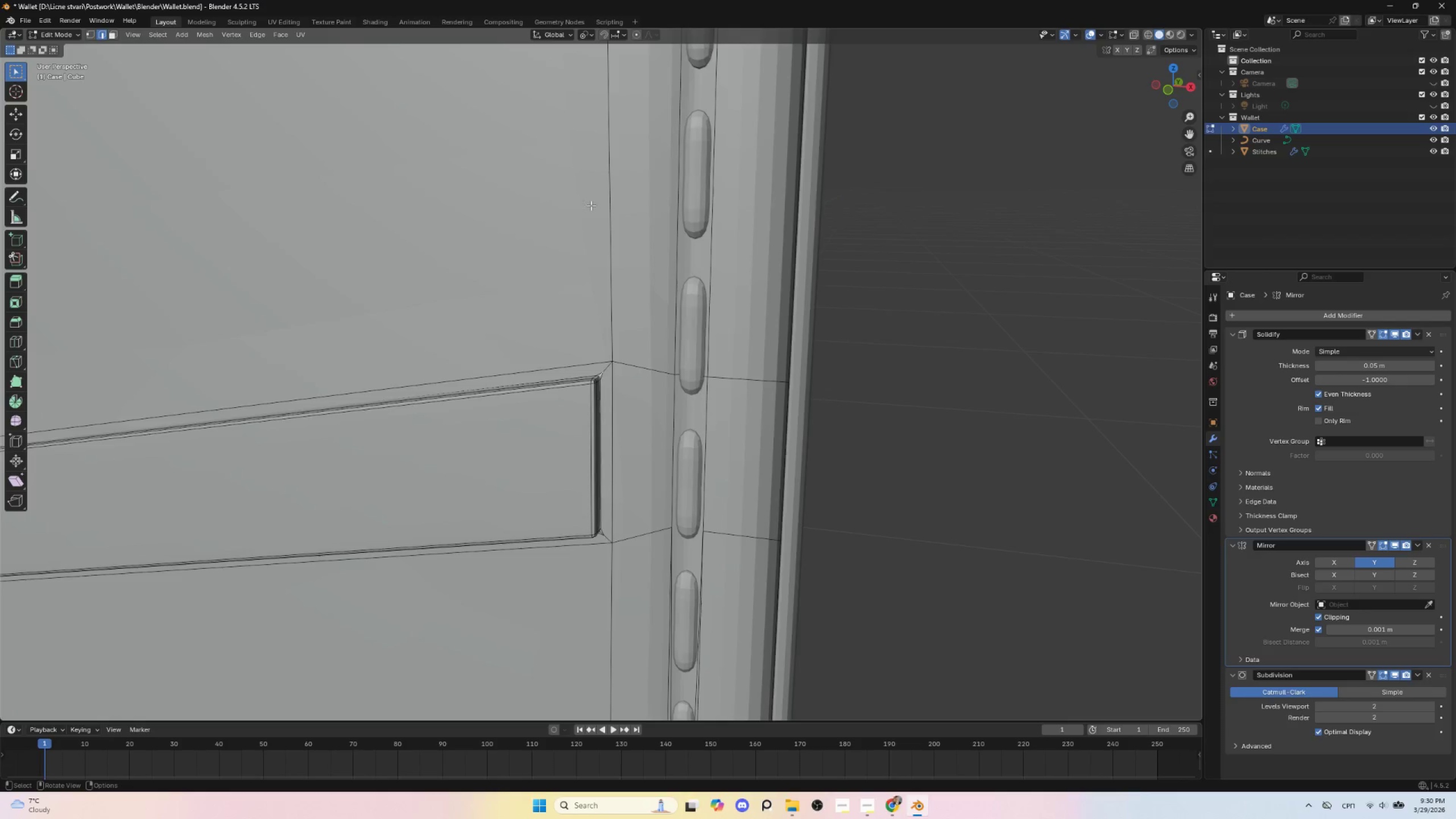 
scroll: coordinate [512, 220], scroll_direction: down, amount: 11.0
 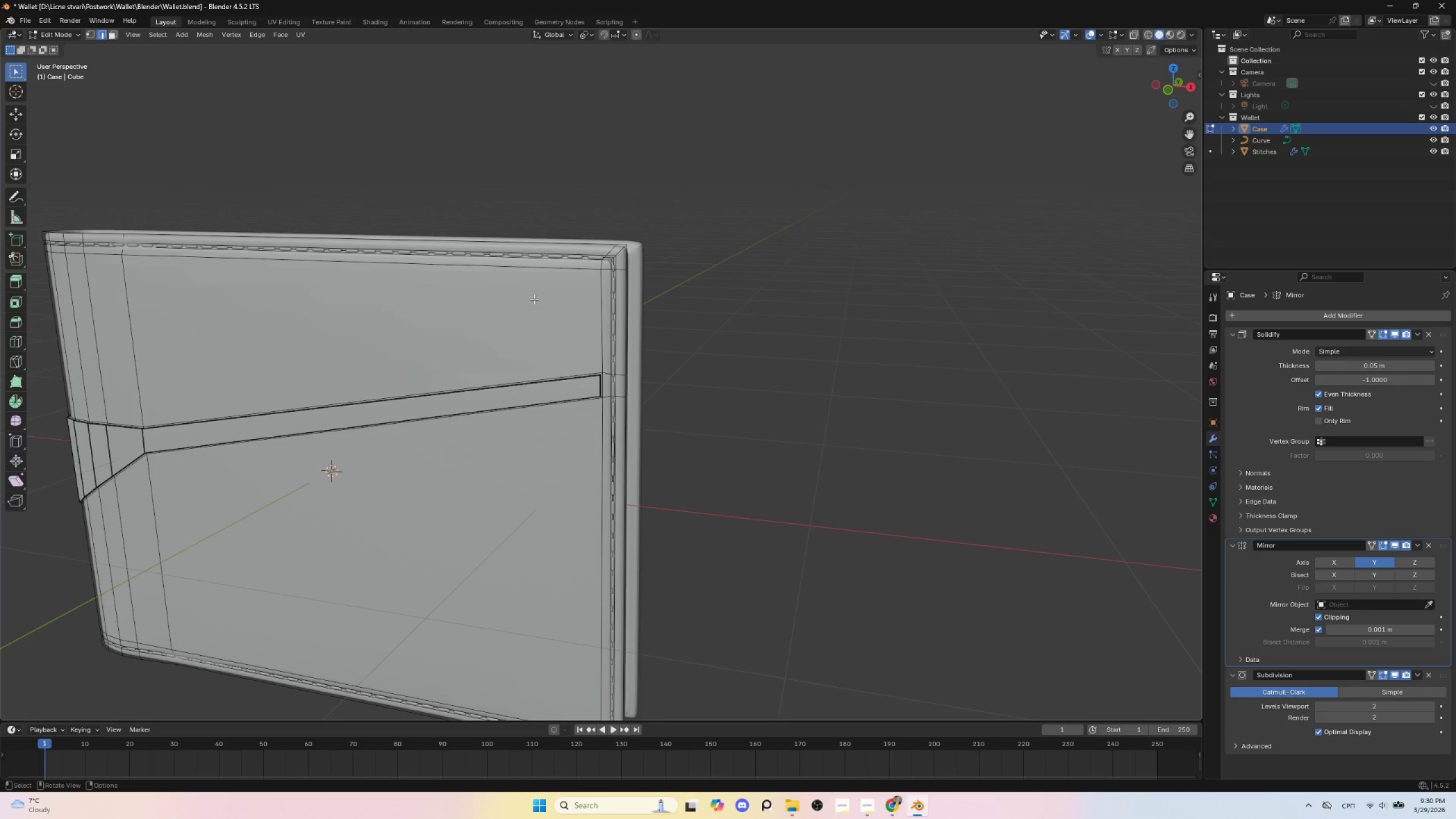 
key(Control+R)
 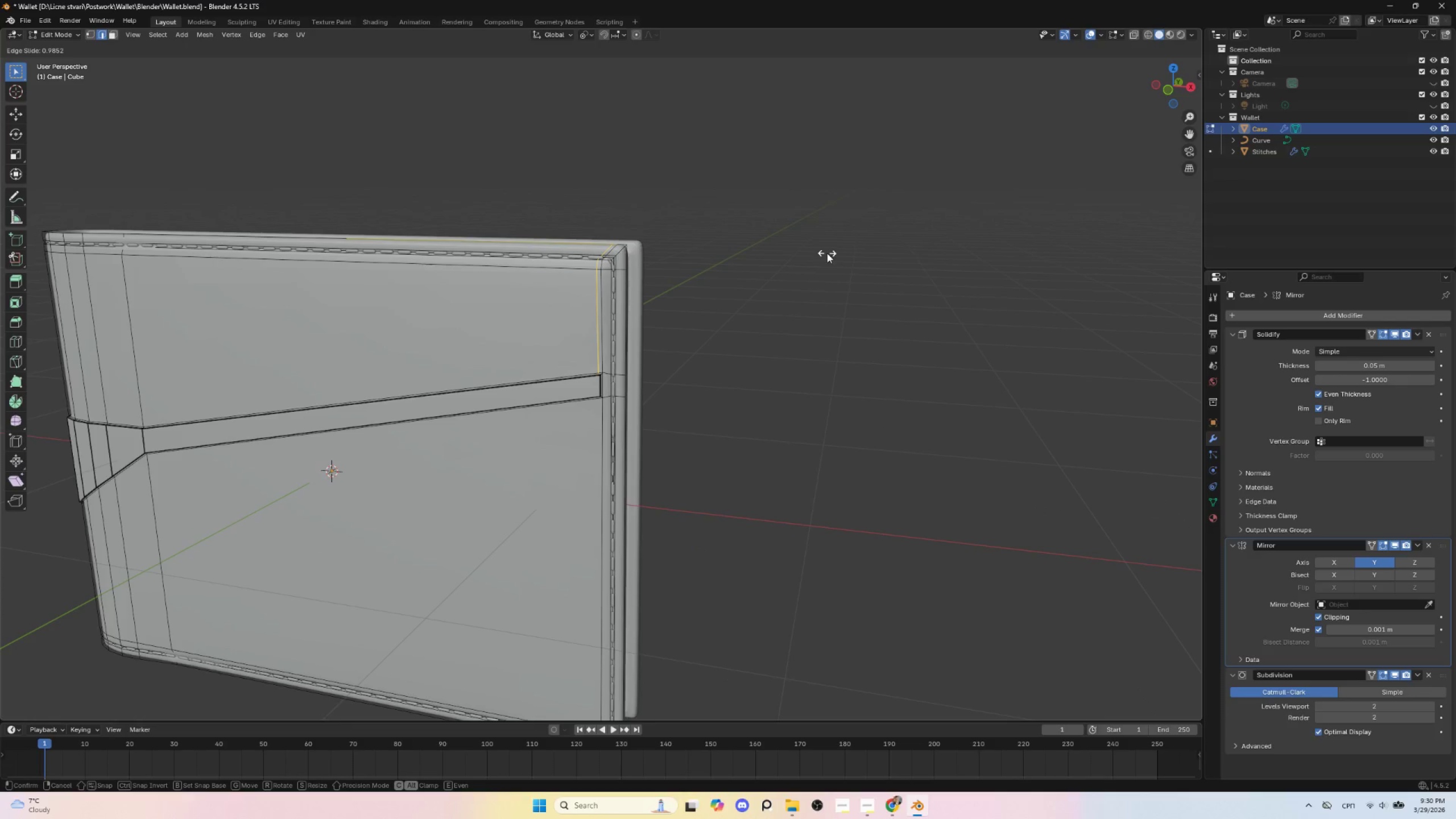 
left_click([828, 252])
 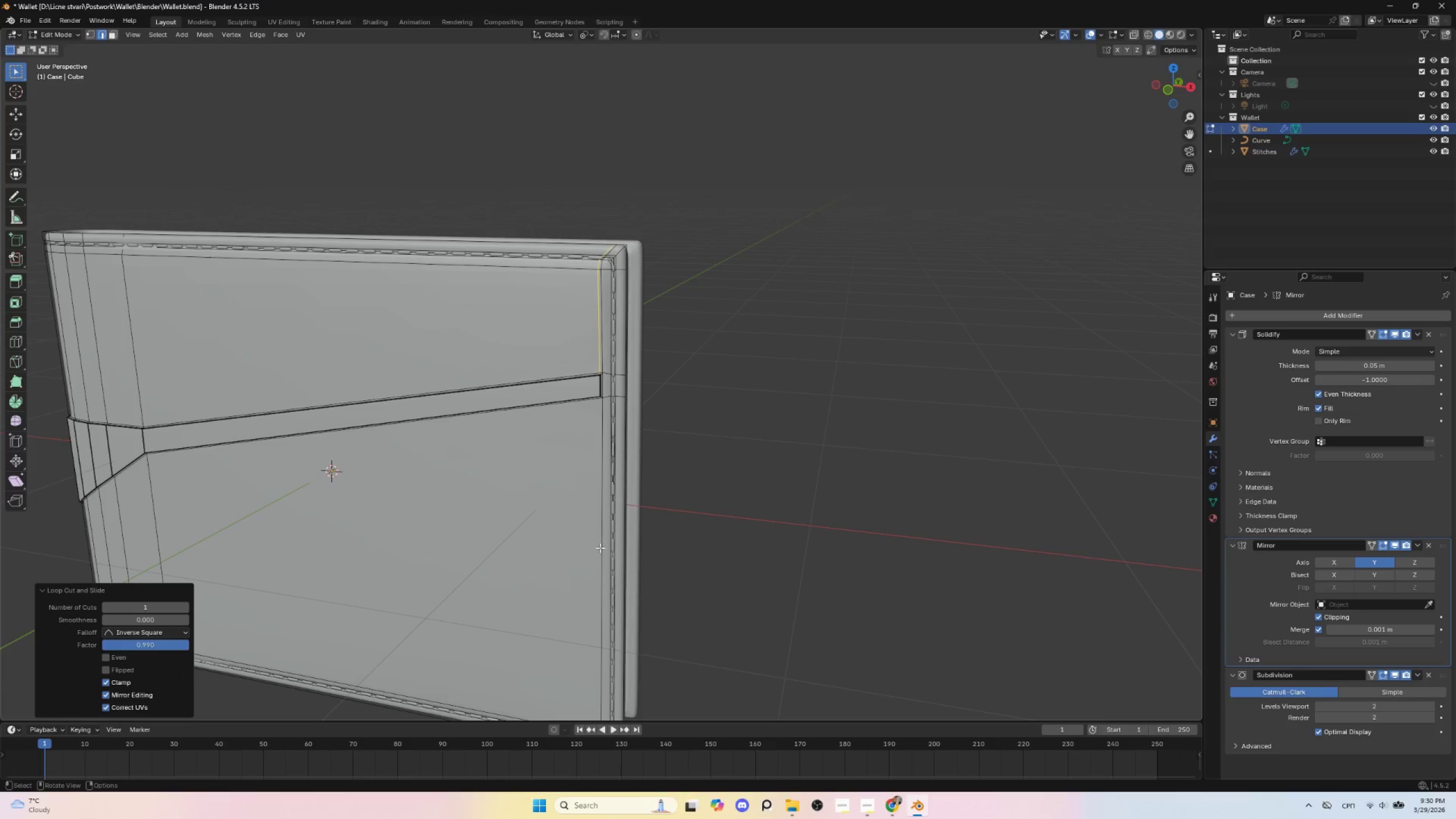 
hold_key(key=ShiftLeft, duration=0.78)
 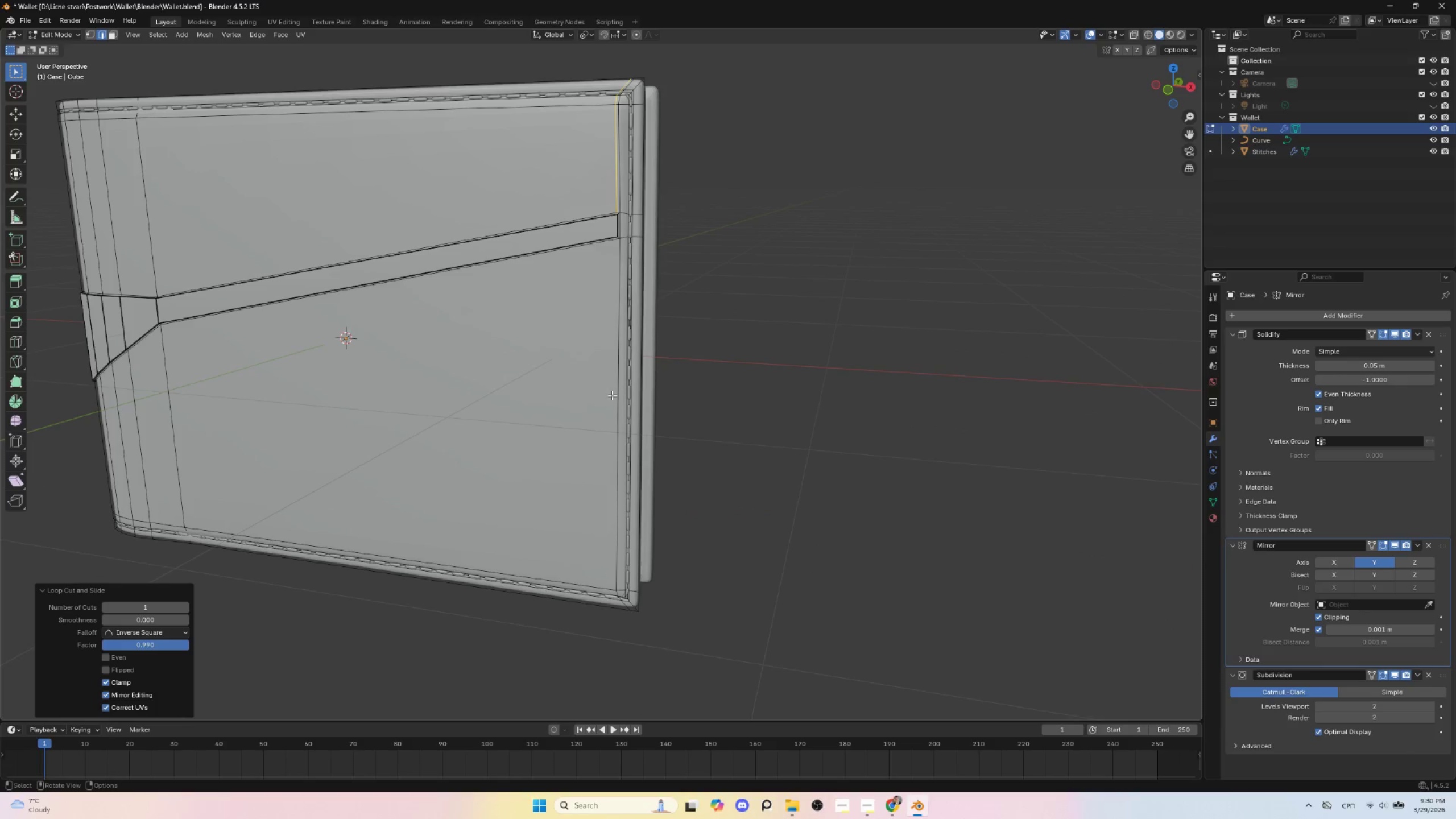 
key(Control+R)
 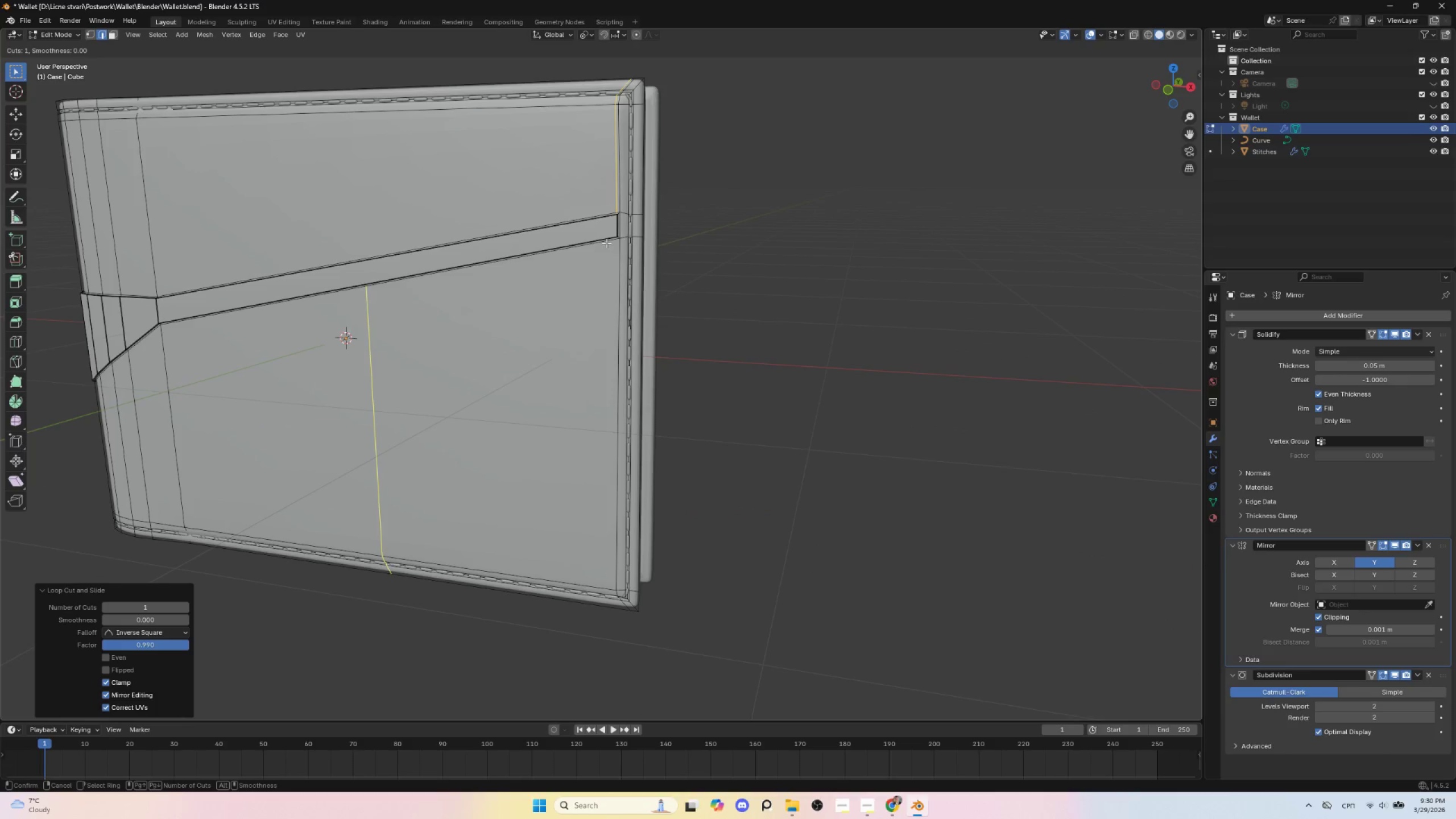 
left_click([606, 243])
 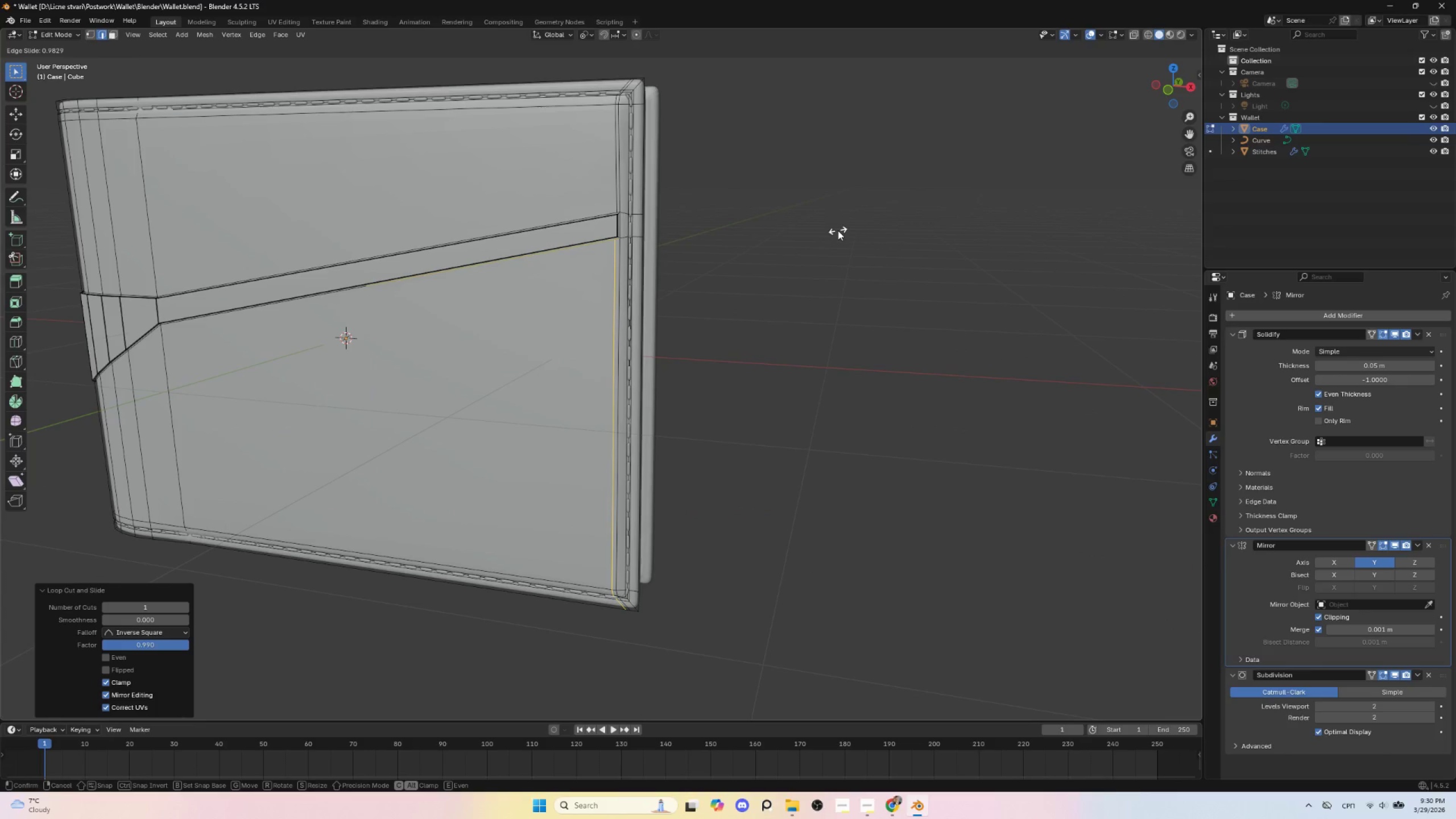 
left_click([839, 230])
 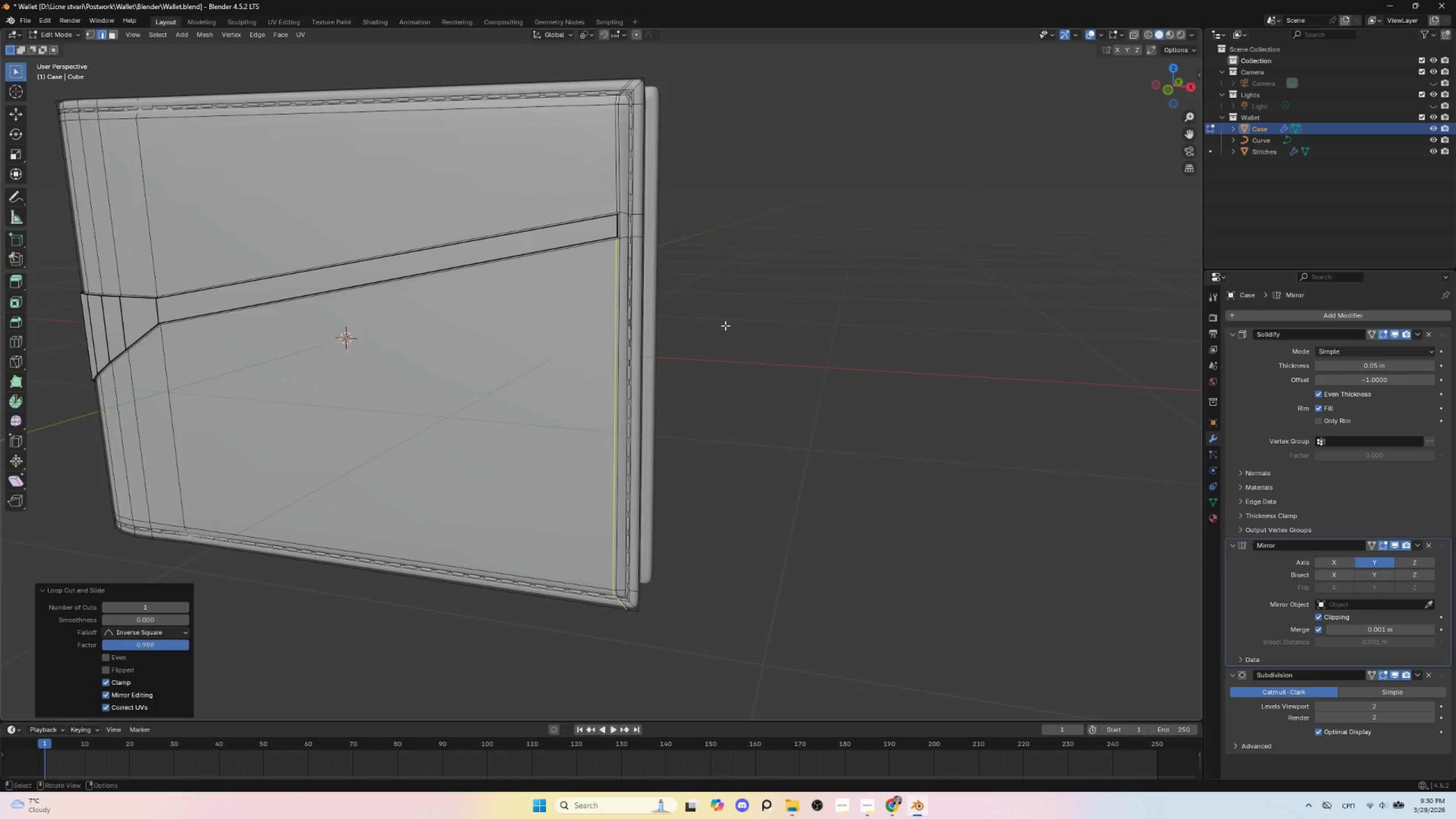 
hold_key(key=ShiftLeft, duration=0.5)
 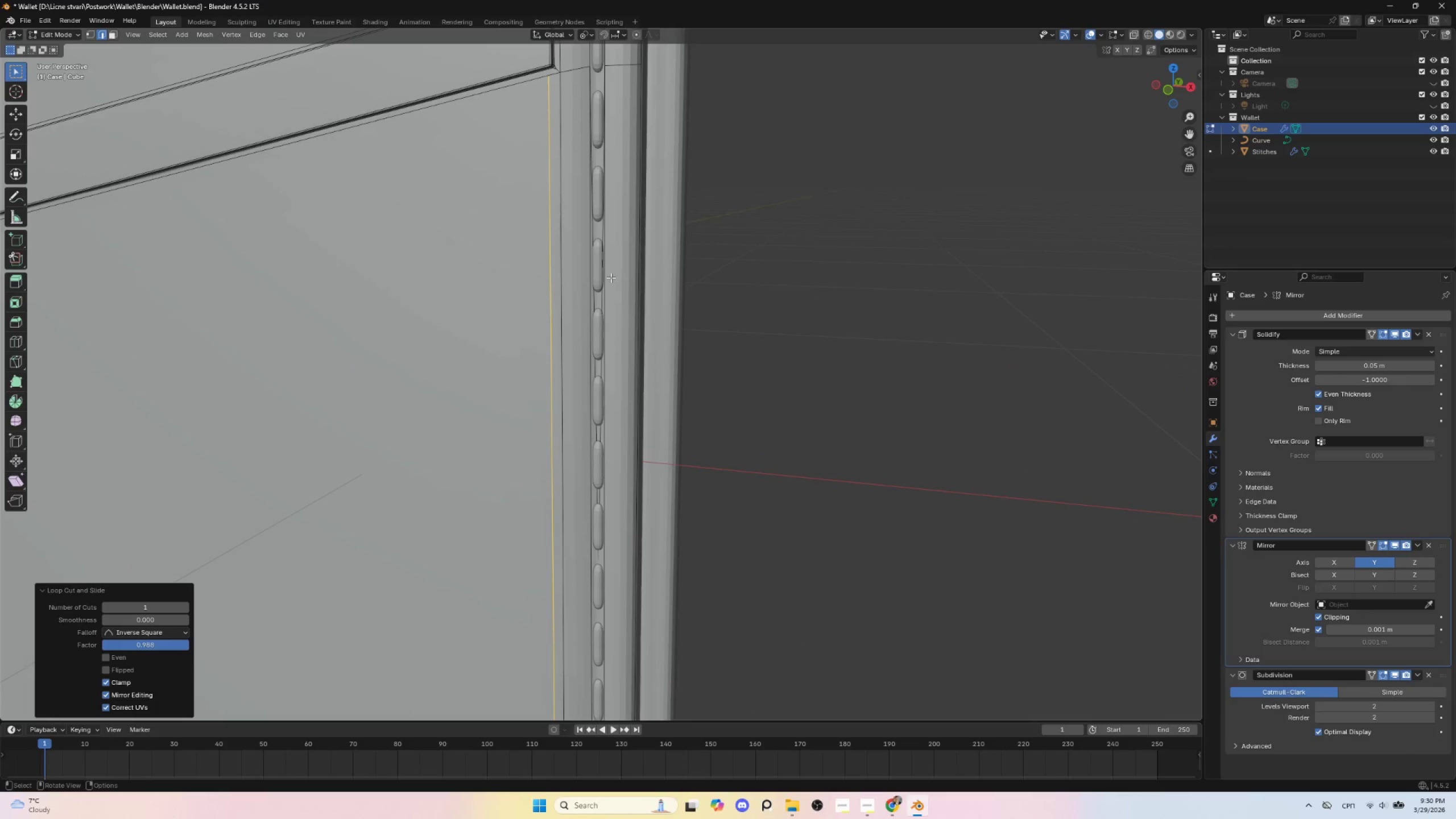 
scroll: coordinate [725, 326], scroll_direction: up, amount: 3.0
 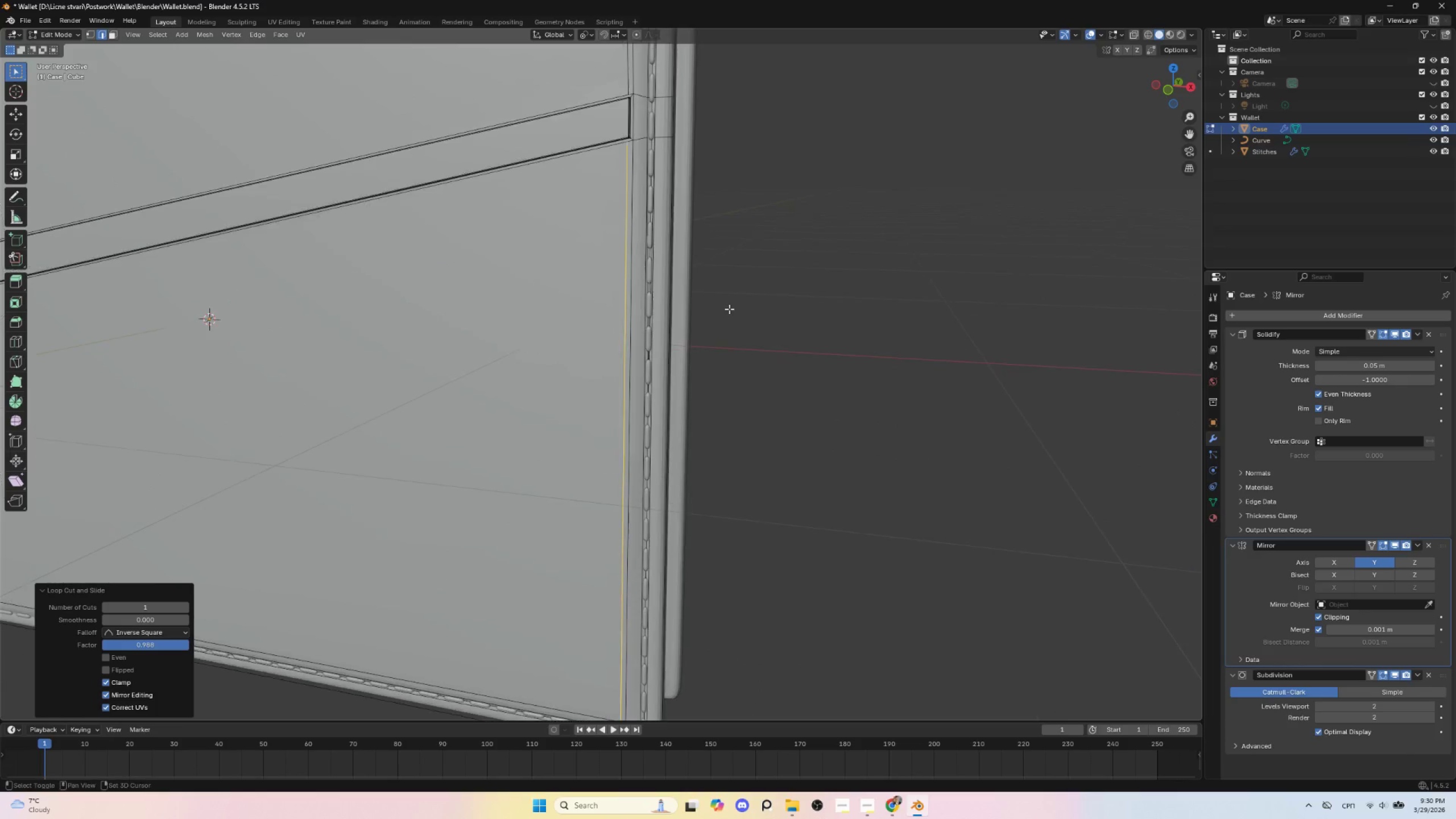 
hold_key(key=ShiftLeft, duration=1.26)
scroll: coordinate [650, 410], scroll_direction: up, amount: 4.0
 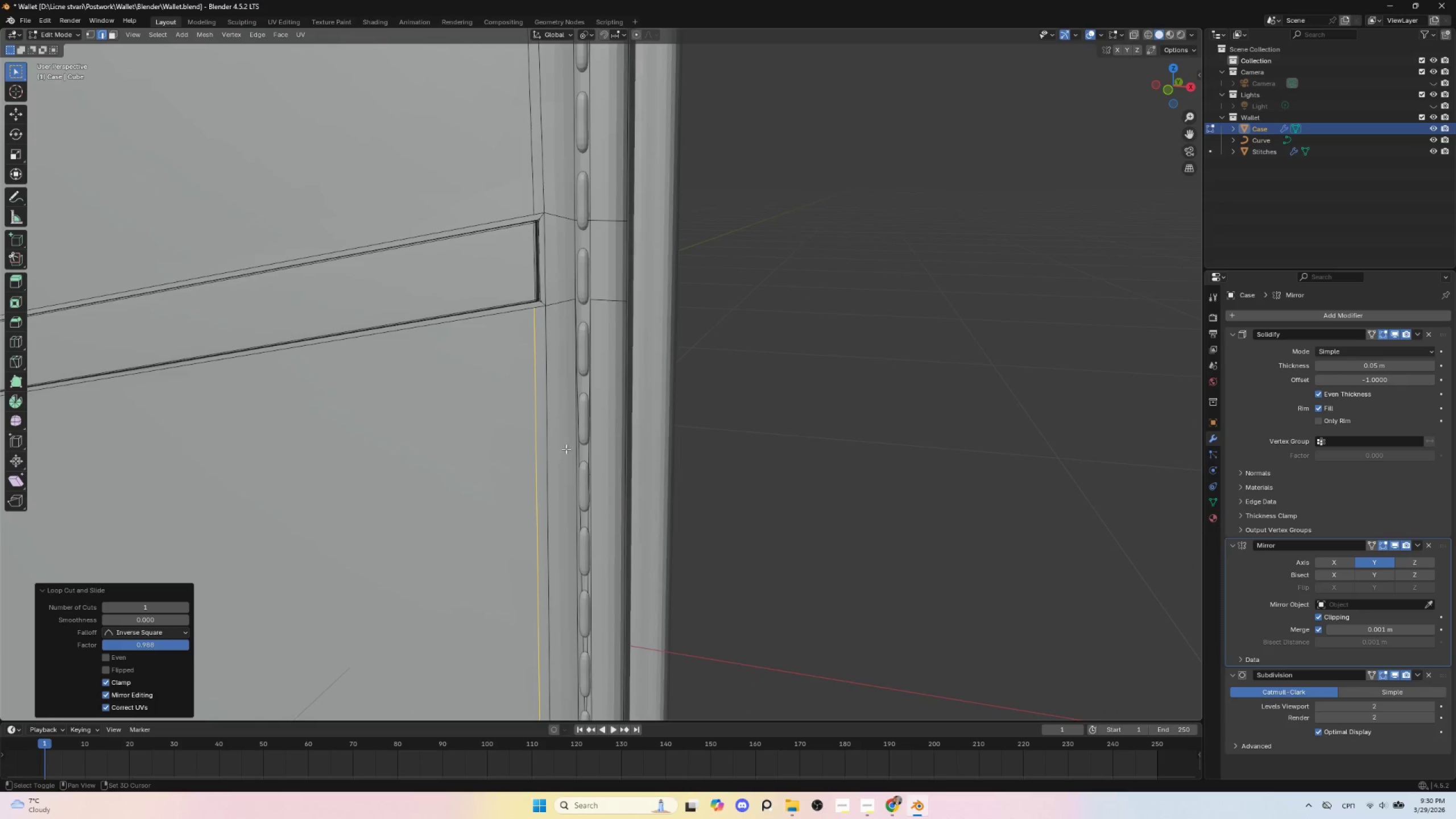 
hold_key(key=ShiftLeft, duration=0.59)
 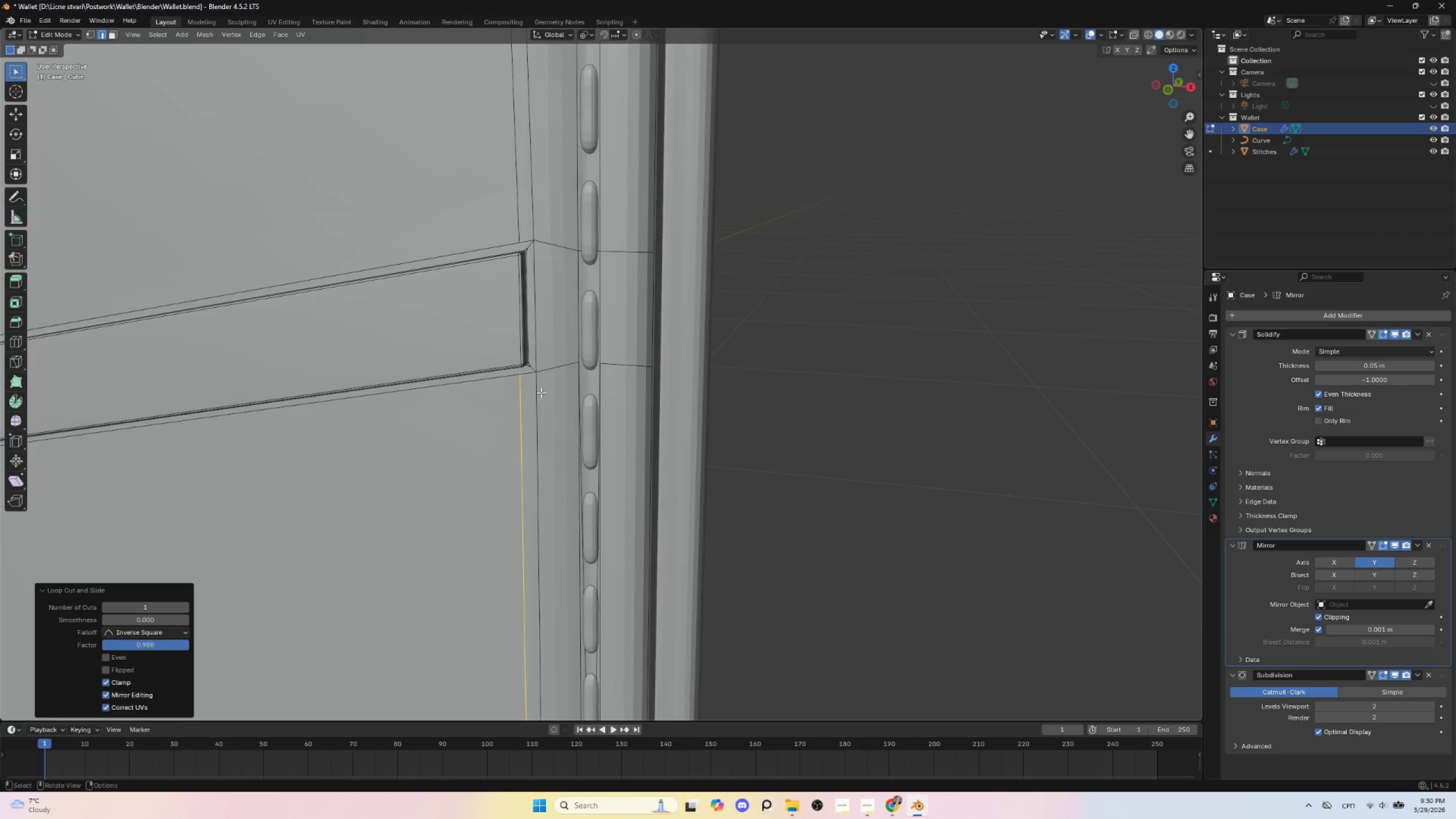 
scroll: coordinate [552, 429], scroll_direction: up, amount: 2.0
 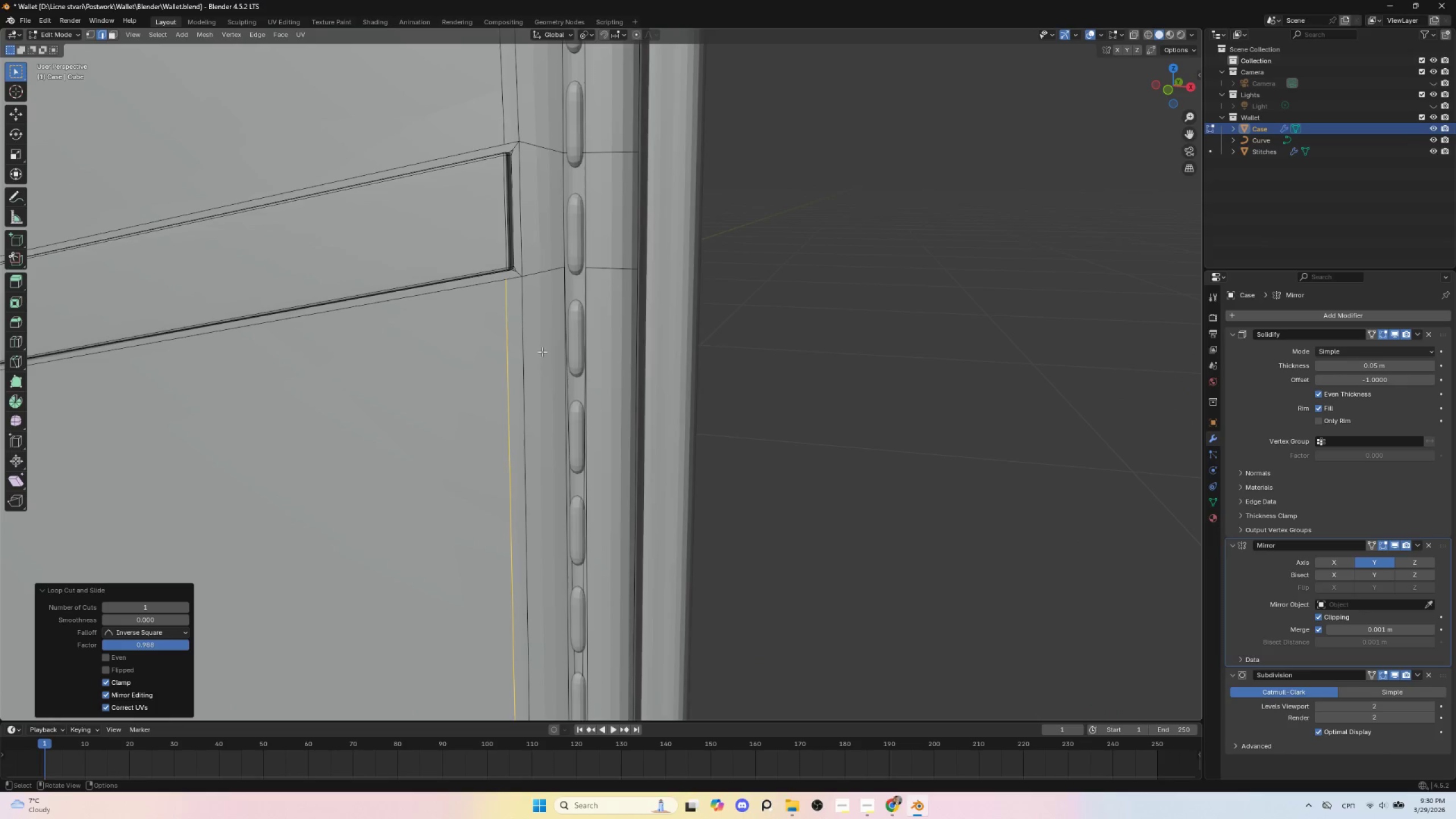 
hold_key(key=ShiftLeft, duration=0.92)
 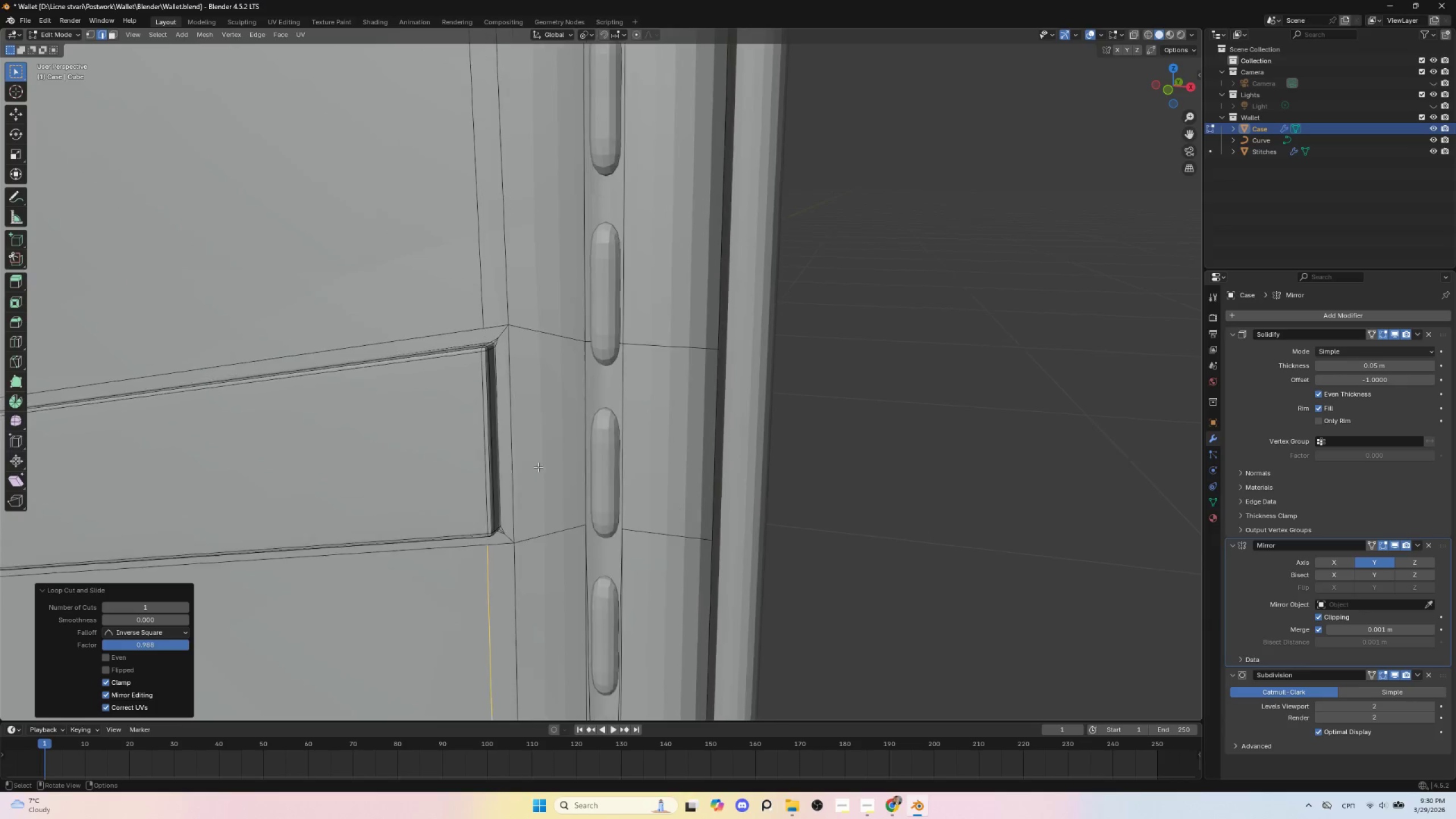 
scroll: coordinate [493, 378], scroll_direction: up, amount: 5.0
 